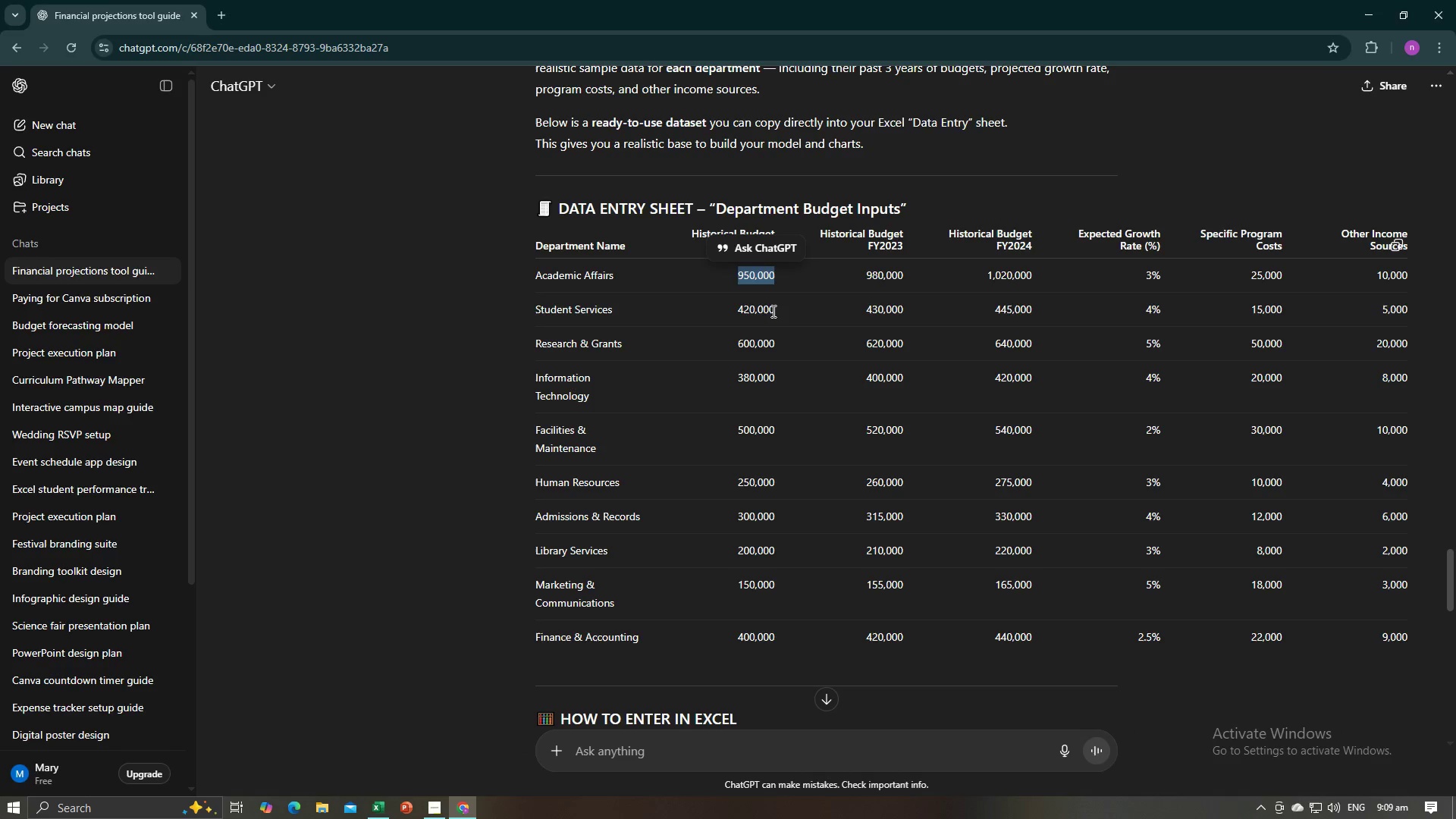 
left_click_drag(start_coordinate=[775, 309], to_coordinate=[734, 309])
 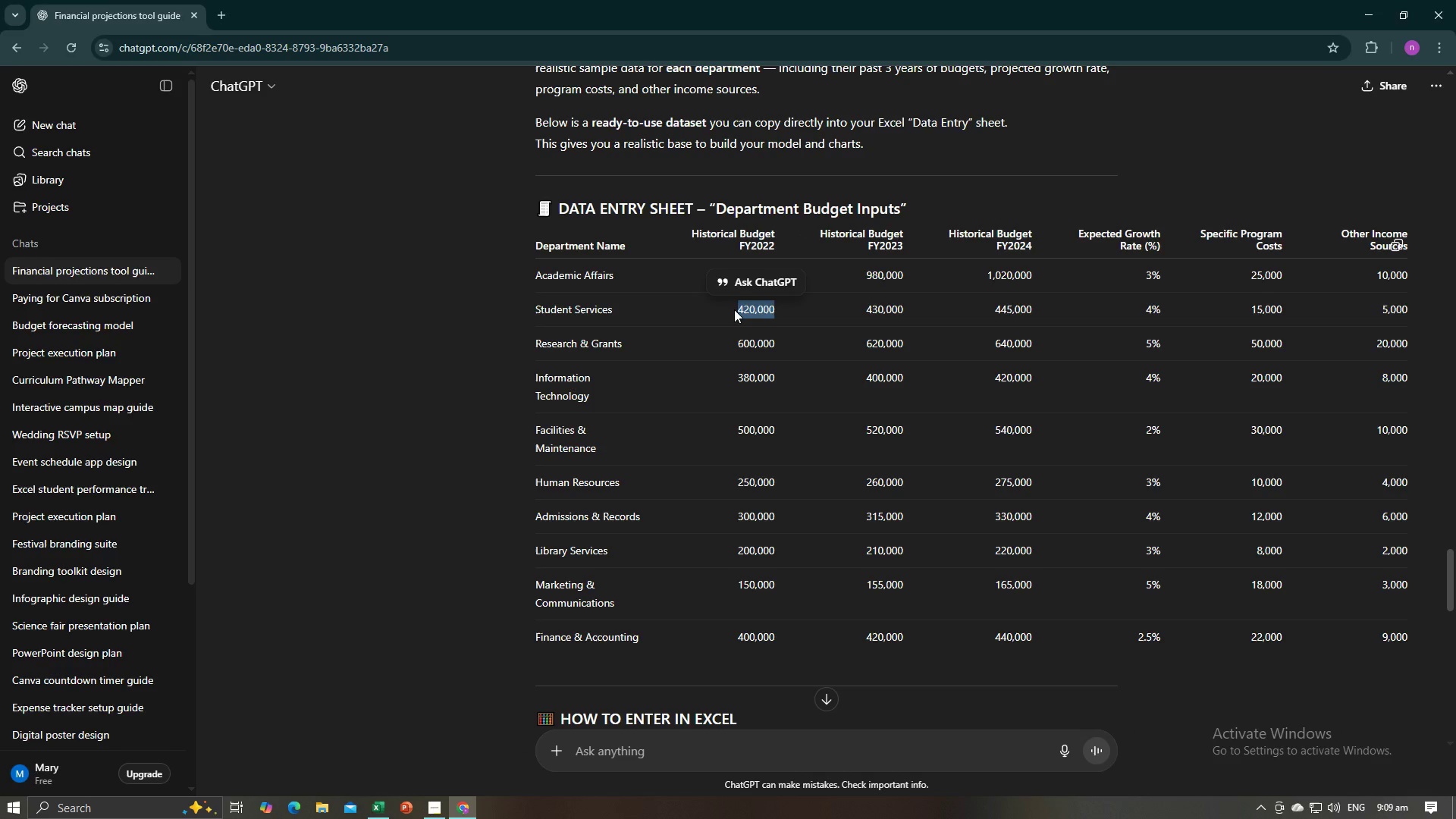 
key(Control+C)
 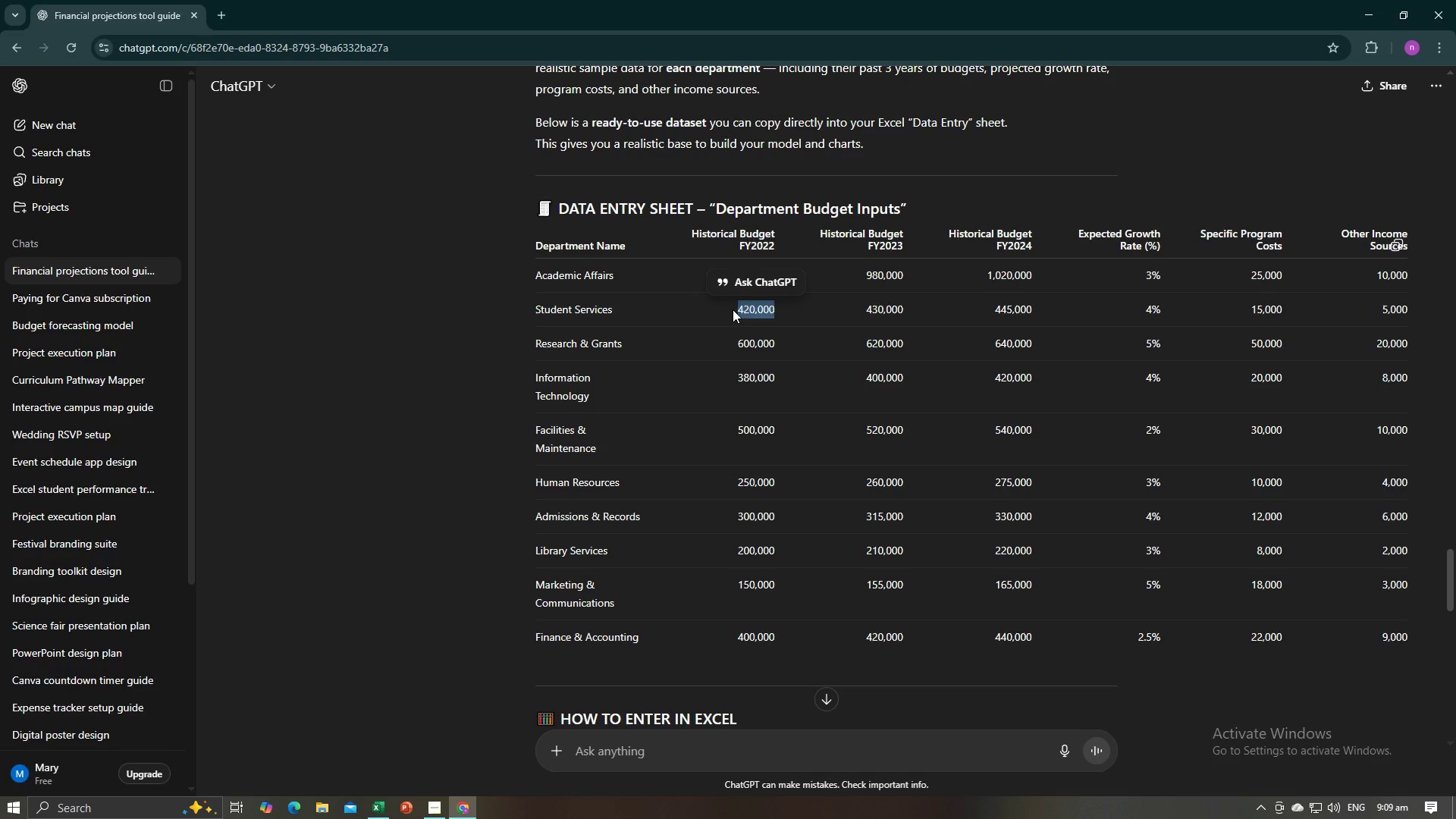 
key(Alt+AltLeft)
 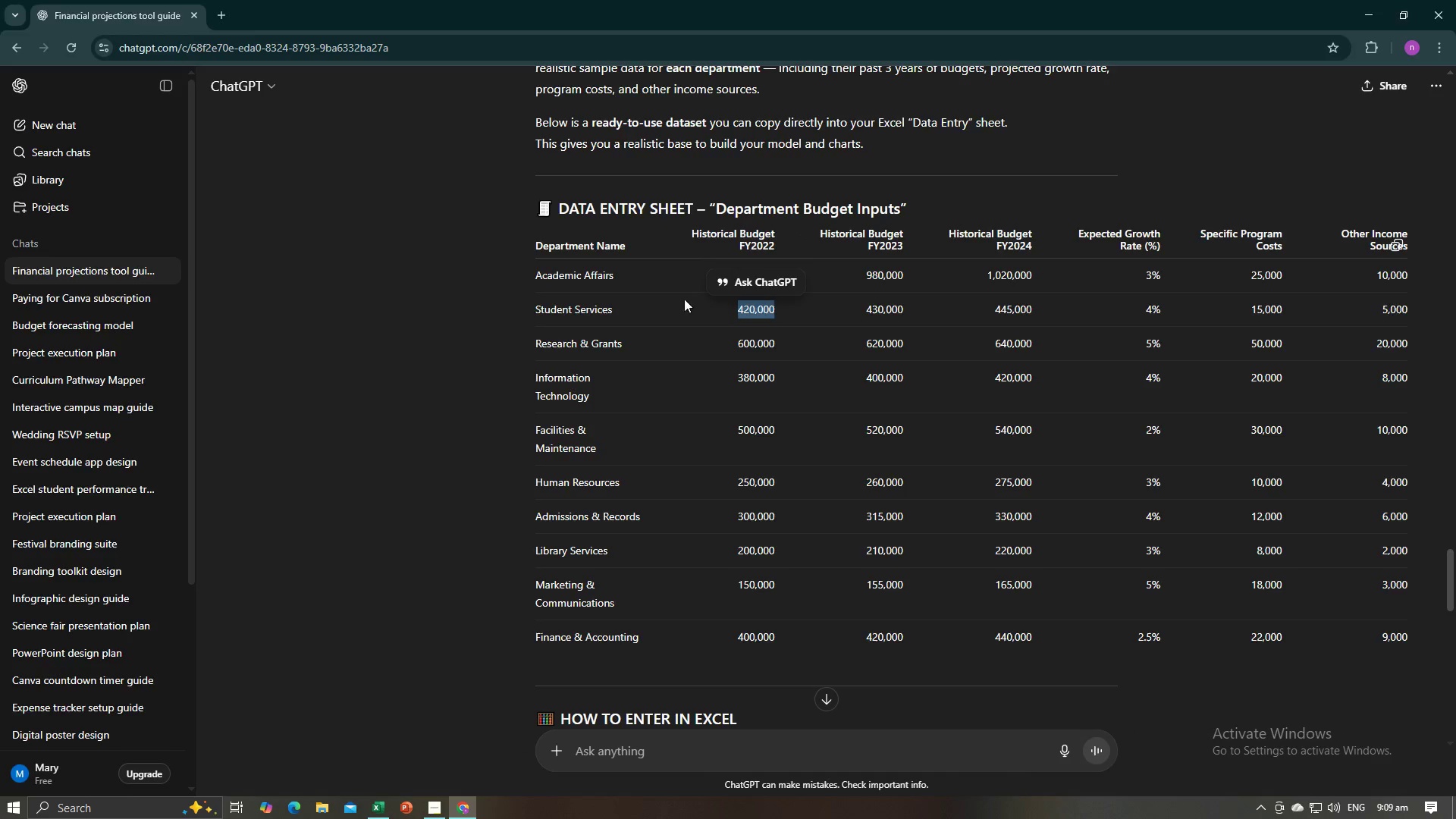 
key(Alt+Tab)
 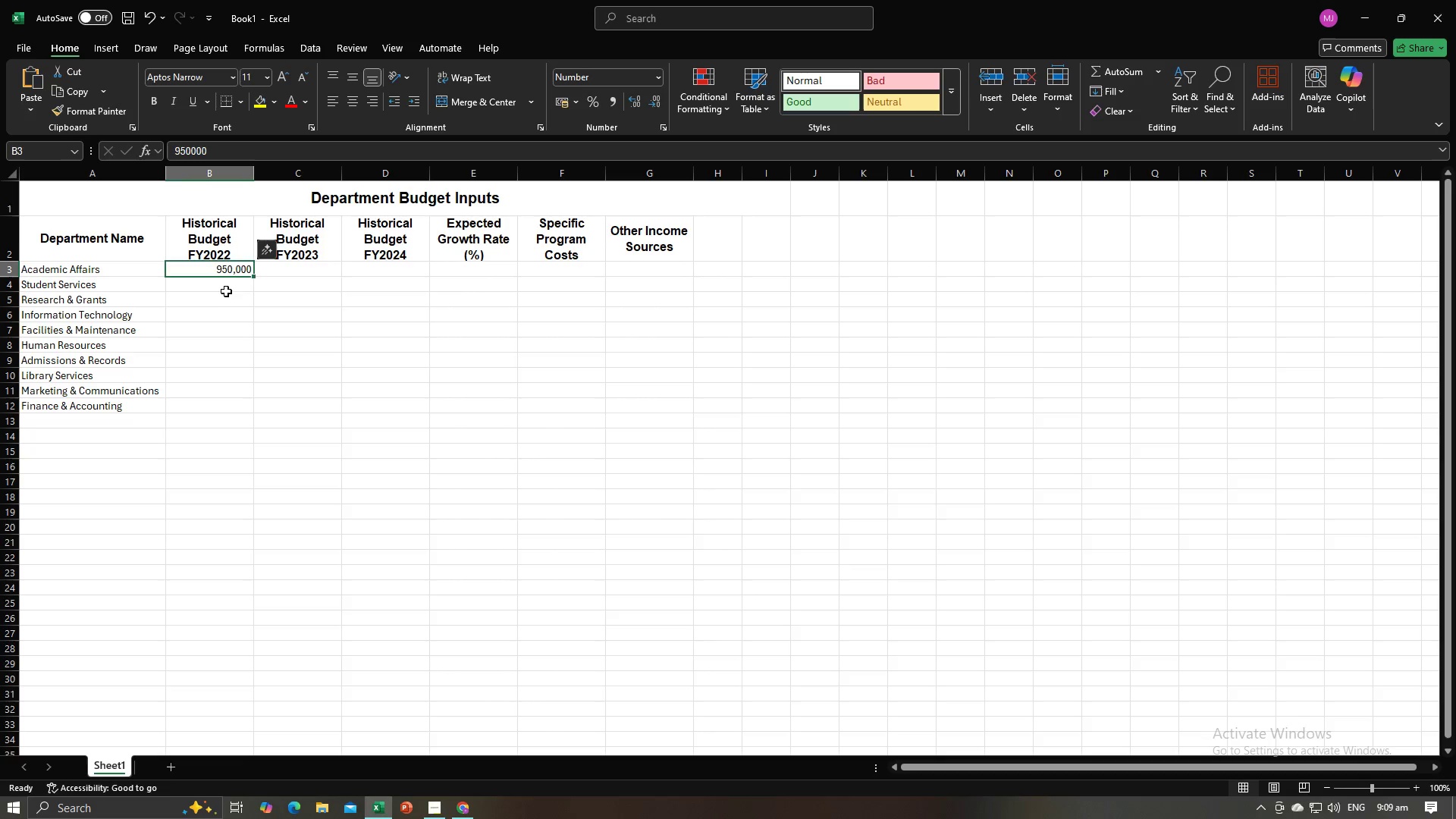 
left_click([224, 288])
 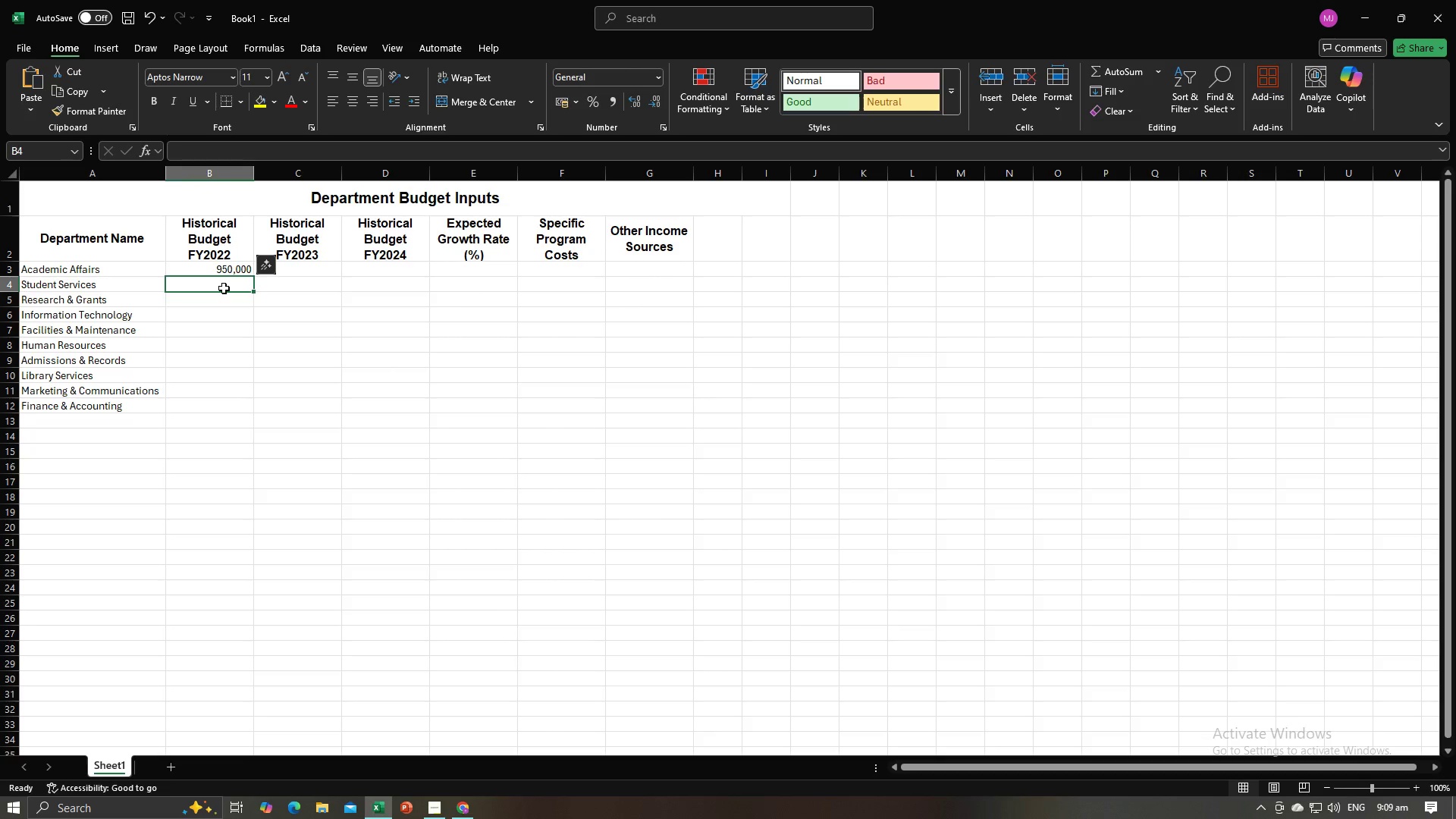 
key(Control+V)
 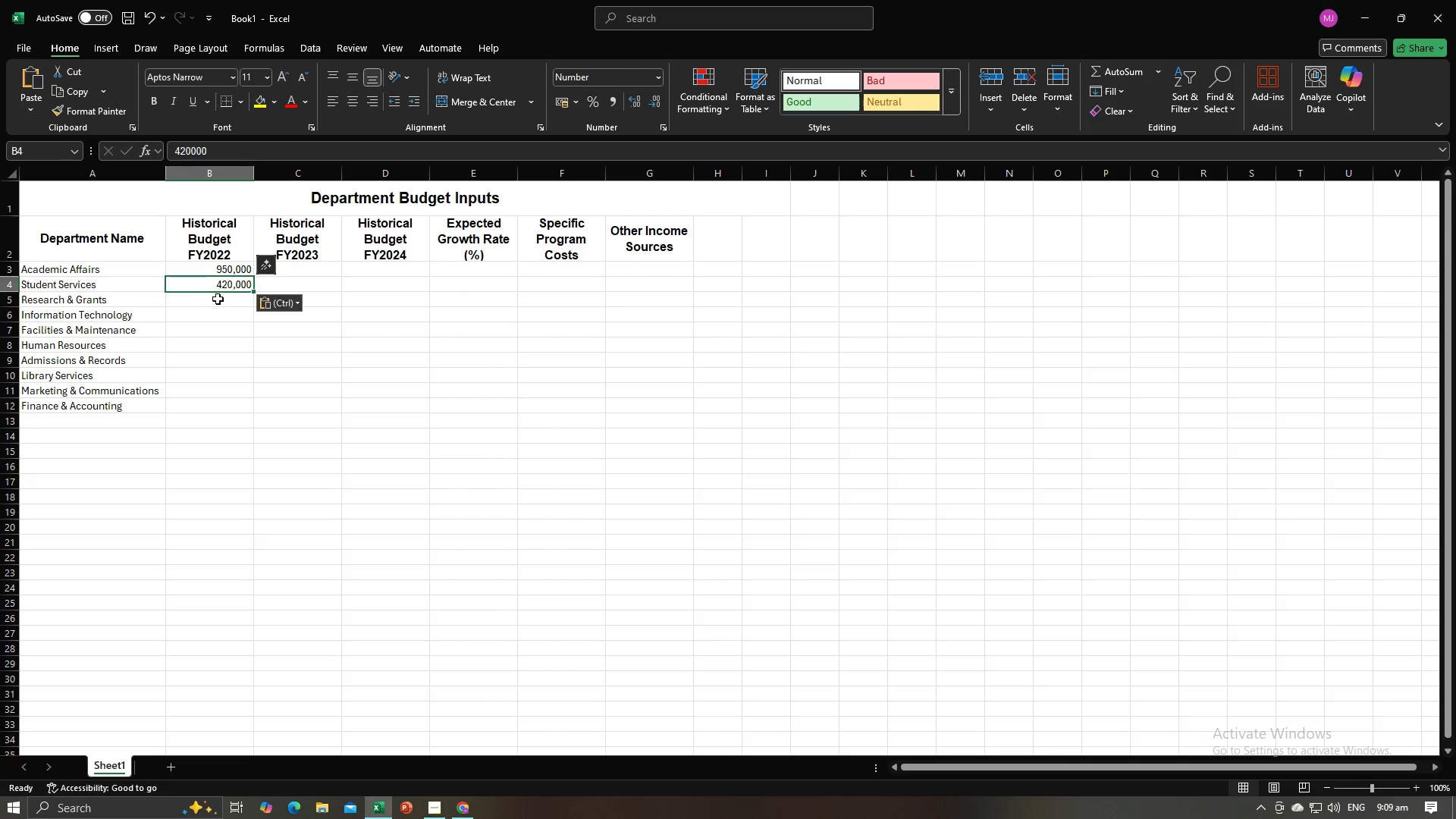 
left_click([218, 299])
 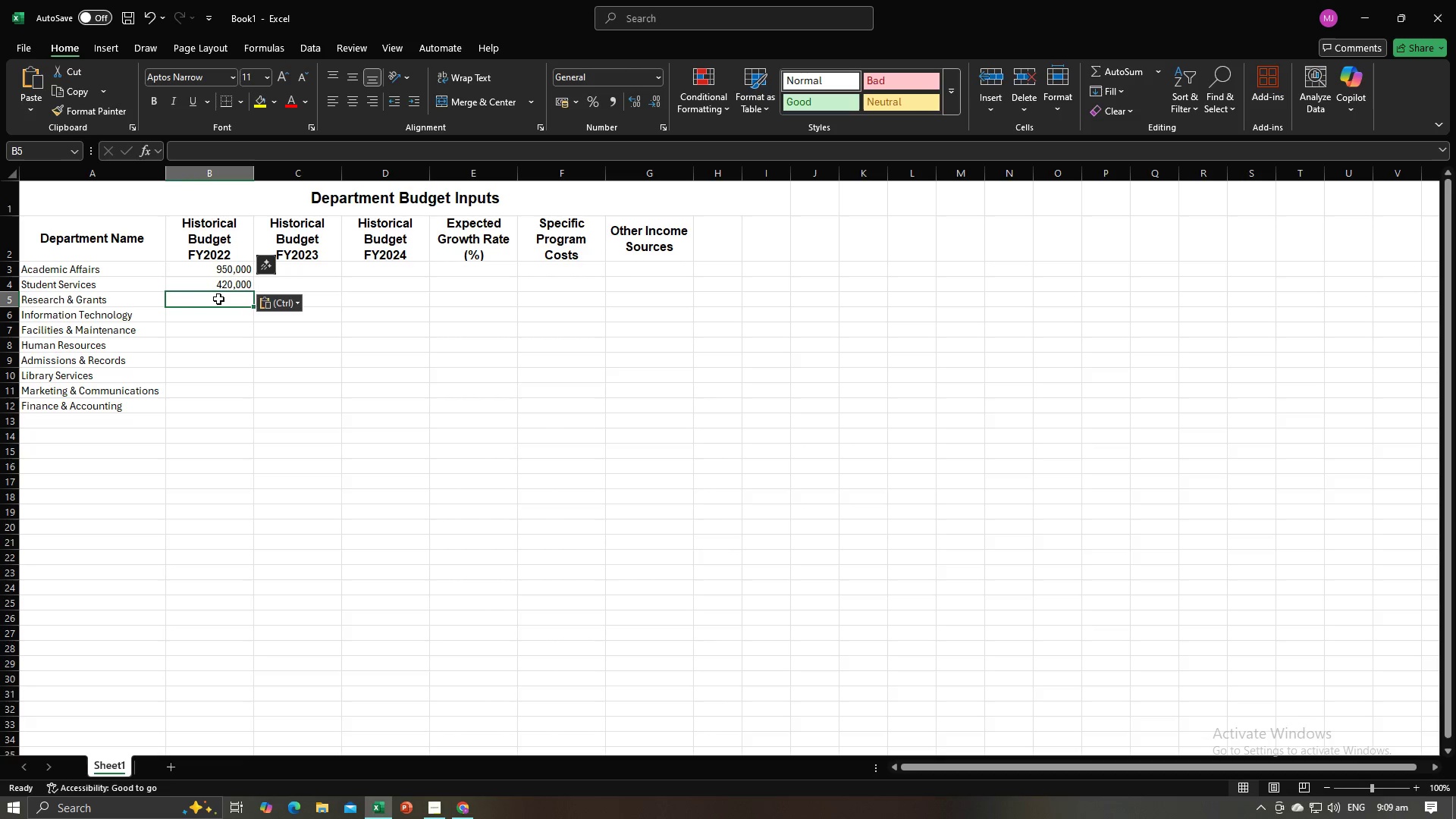 
key(Alt+AltLeft)
 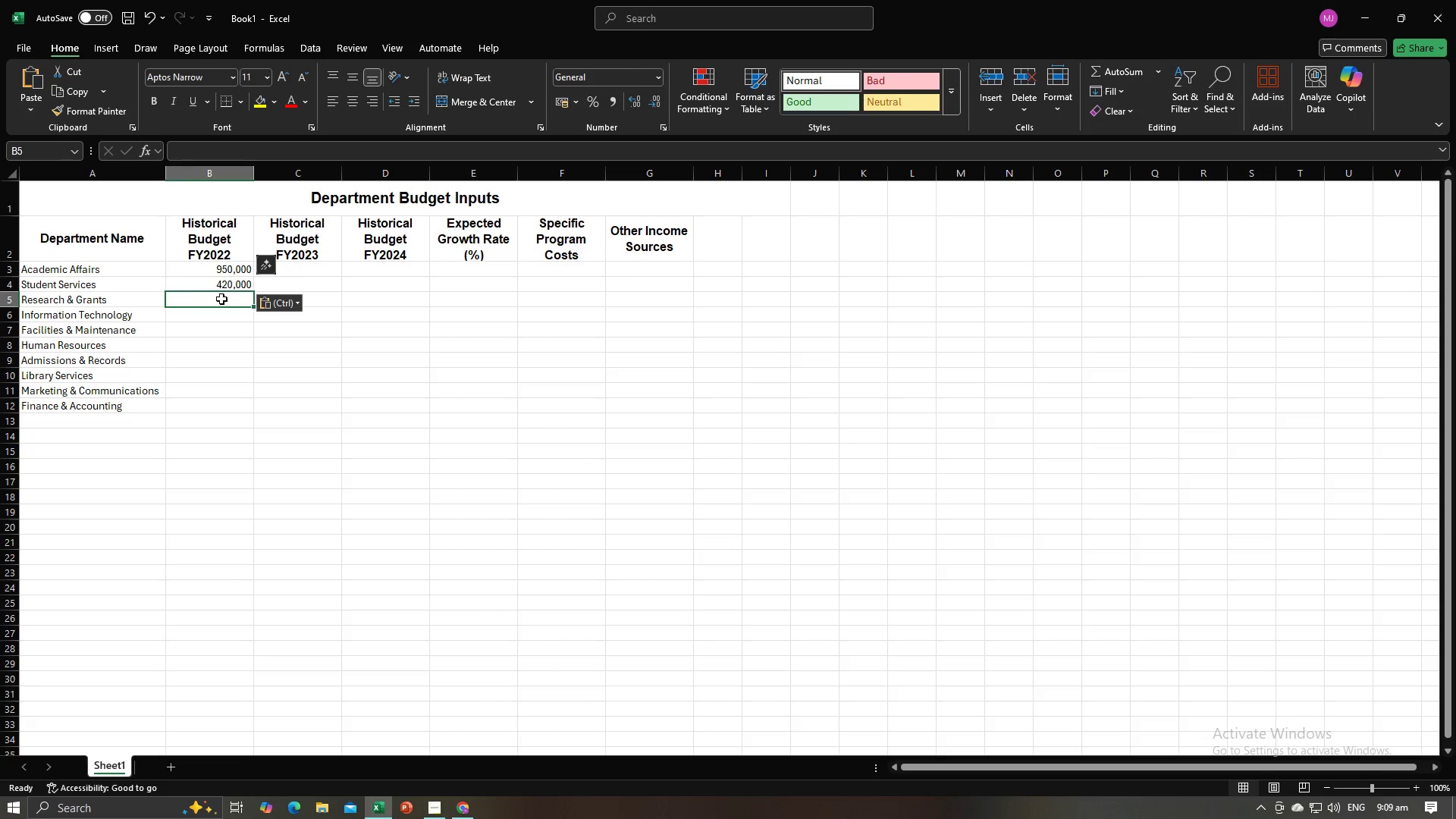 
key(Alt+Tab)
 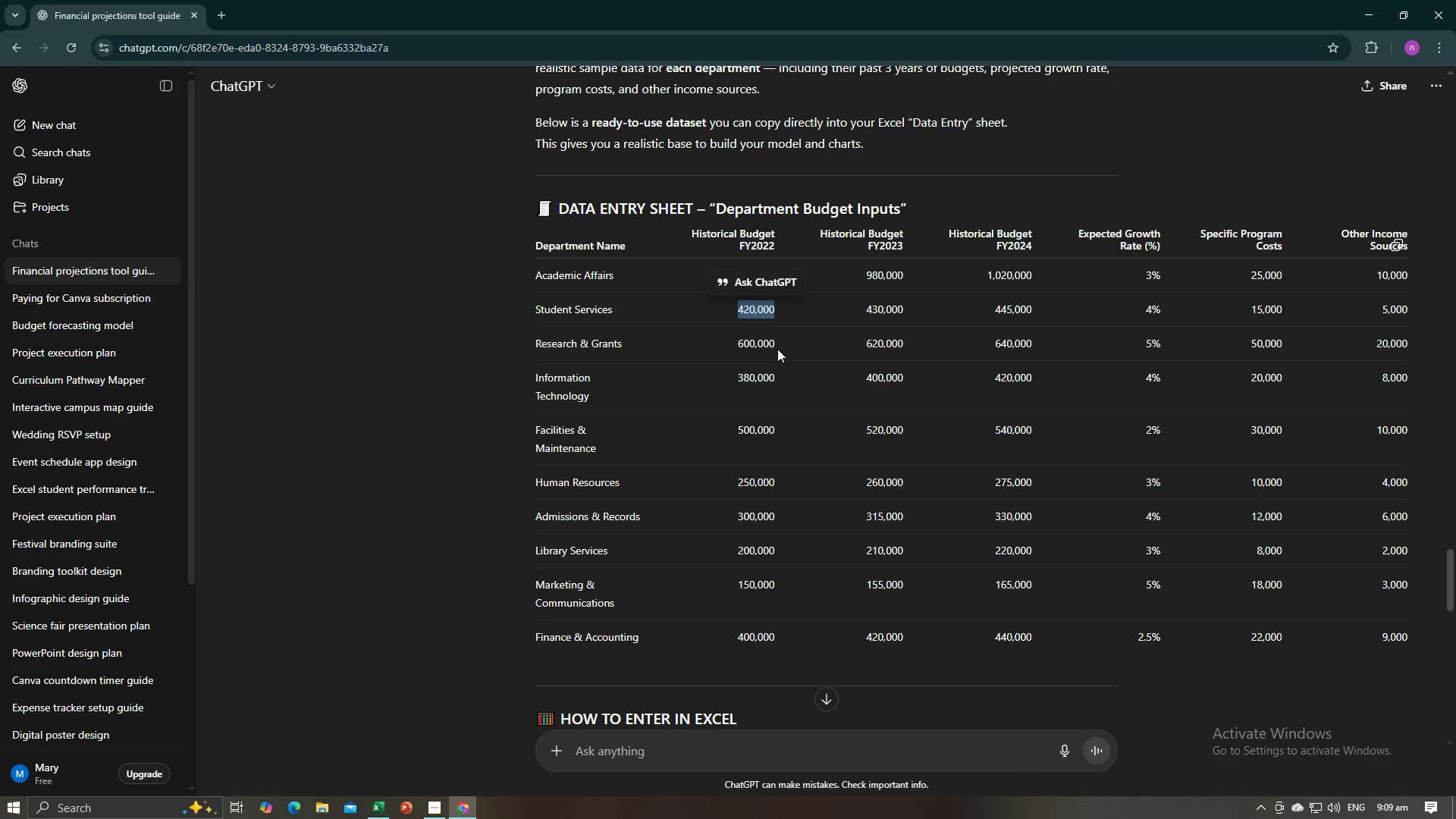 
left_click_drag(start_coordinate=[777, 344], to_coordinate=[739, 343])
 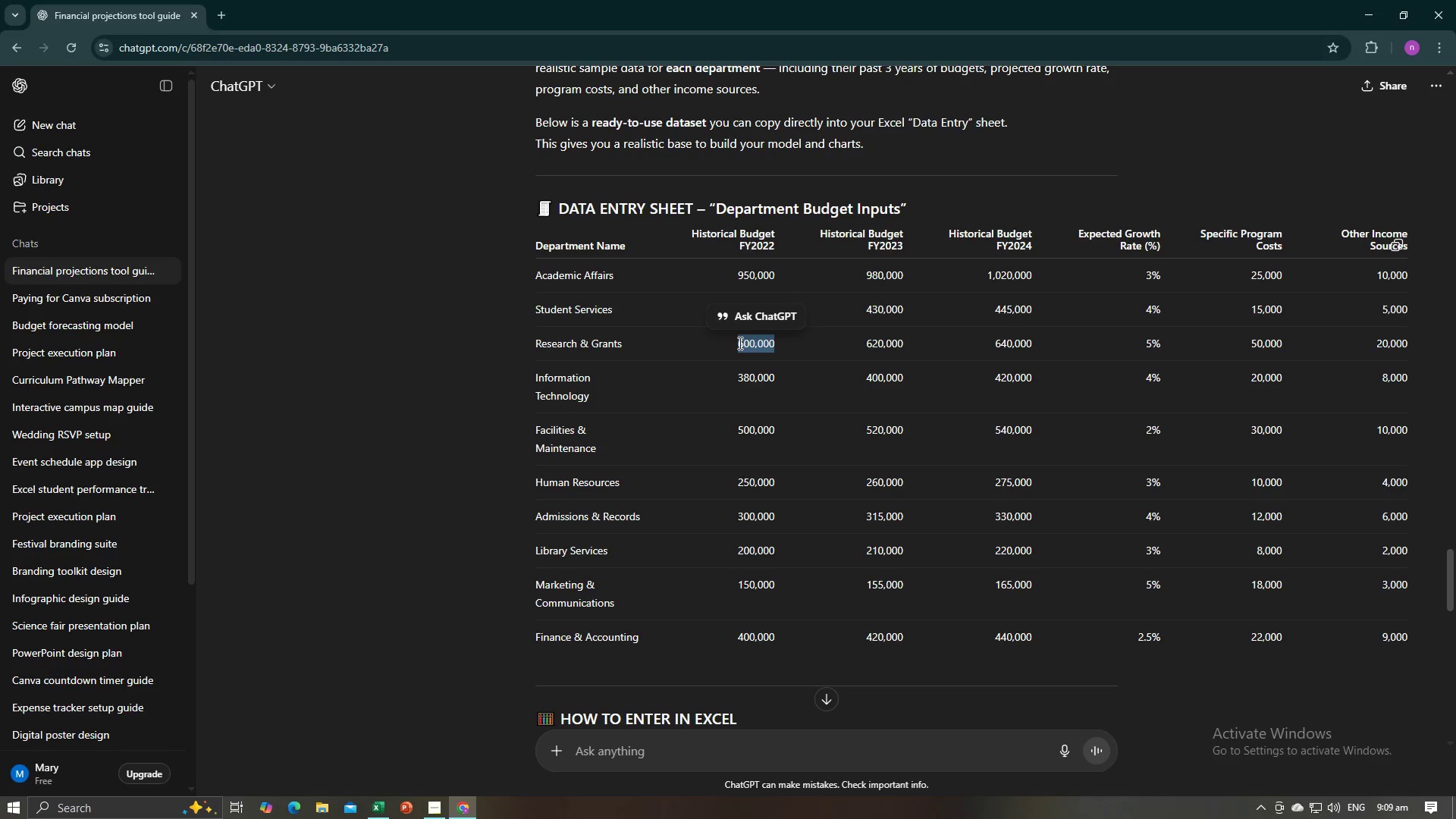 
key(Control+C)
 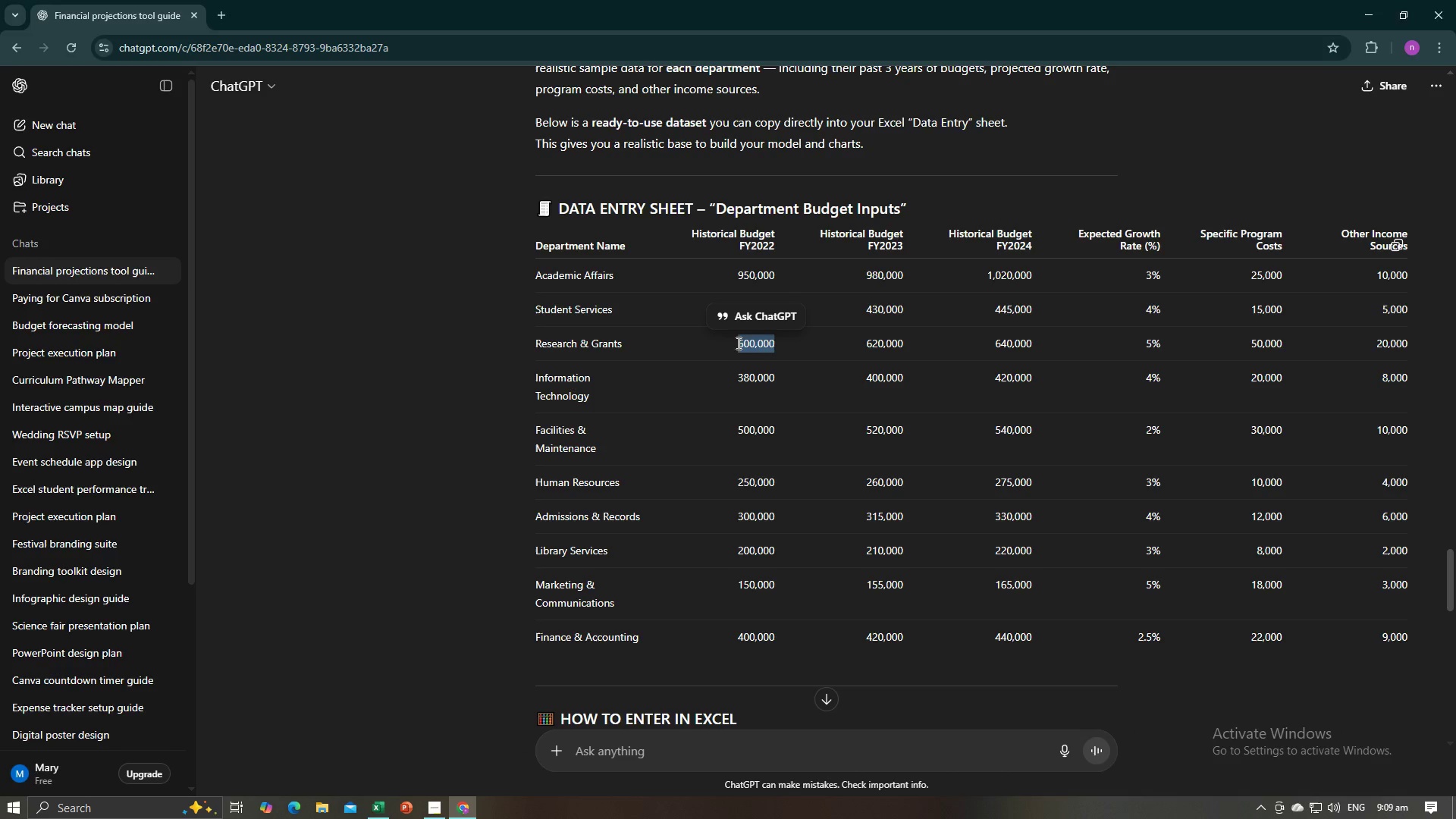 
key(Alt+AltLeft)
 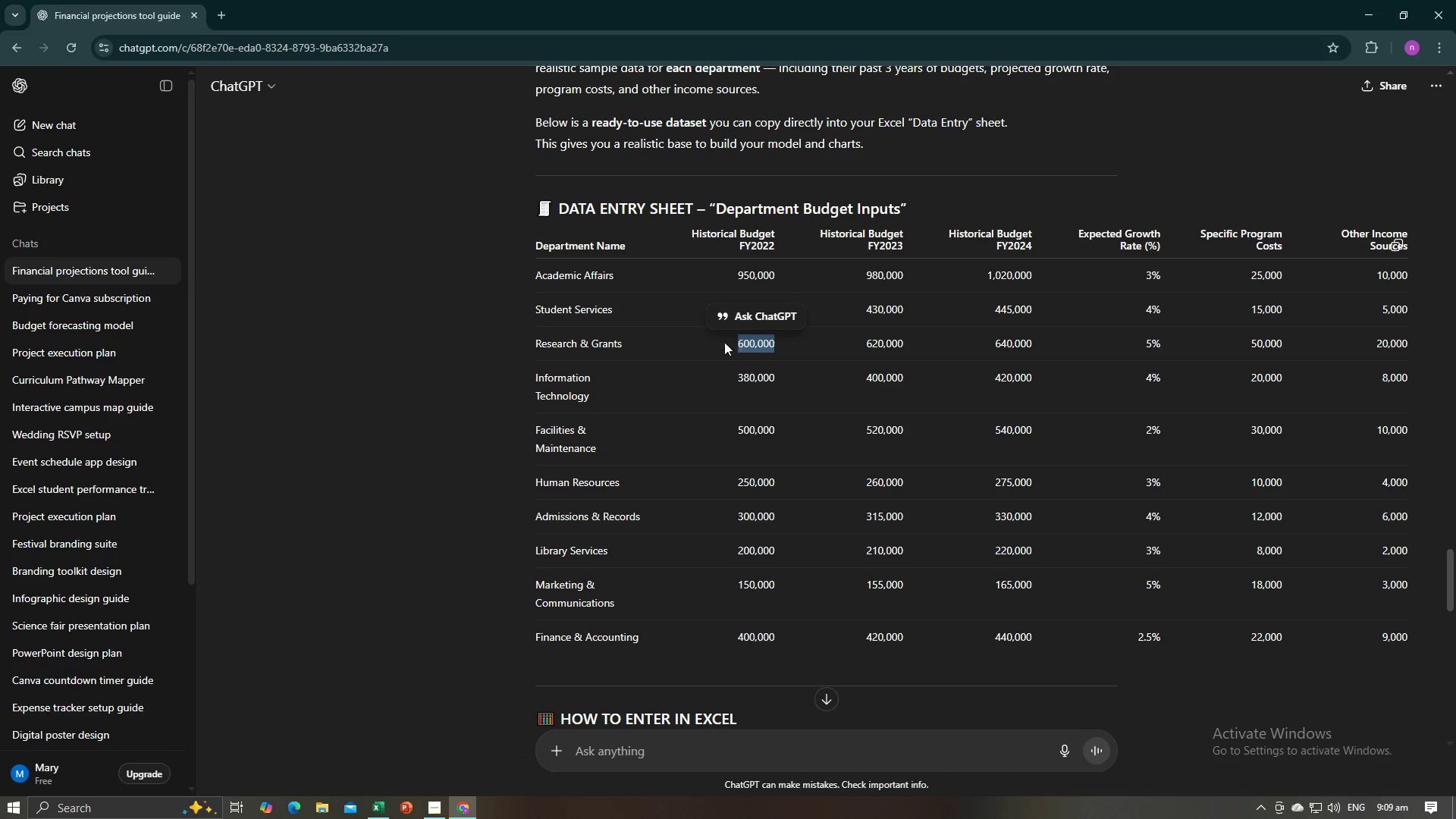 
key(Alt+Tab)
 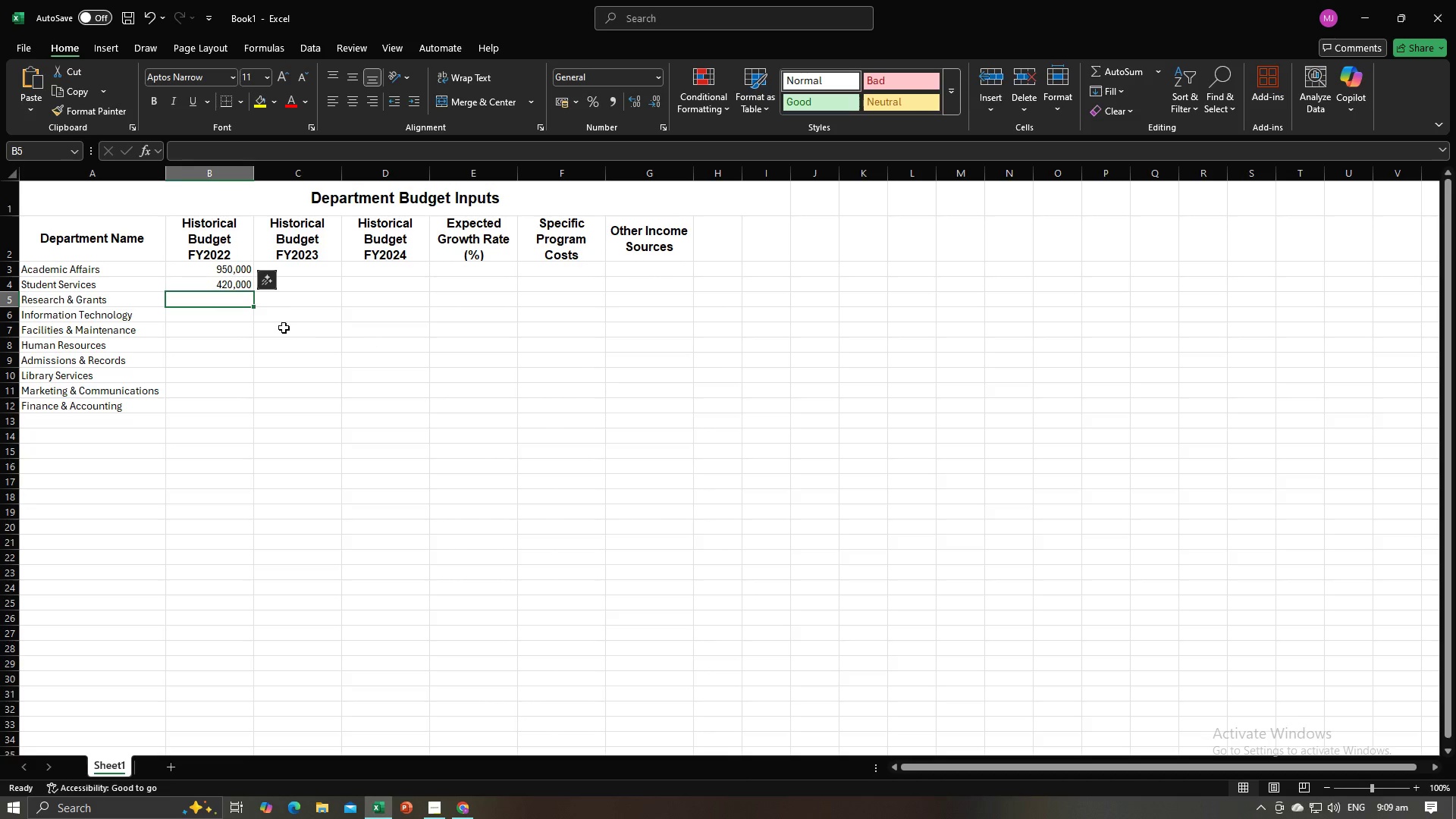 
key(Control+V)
 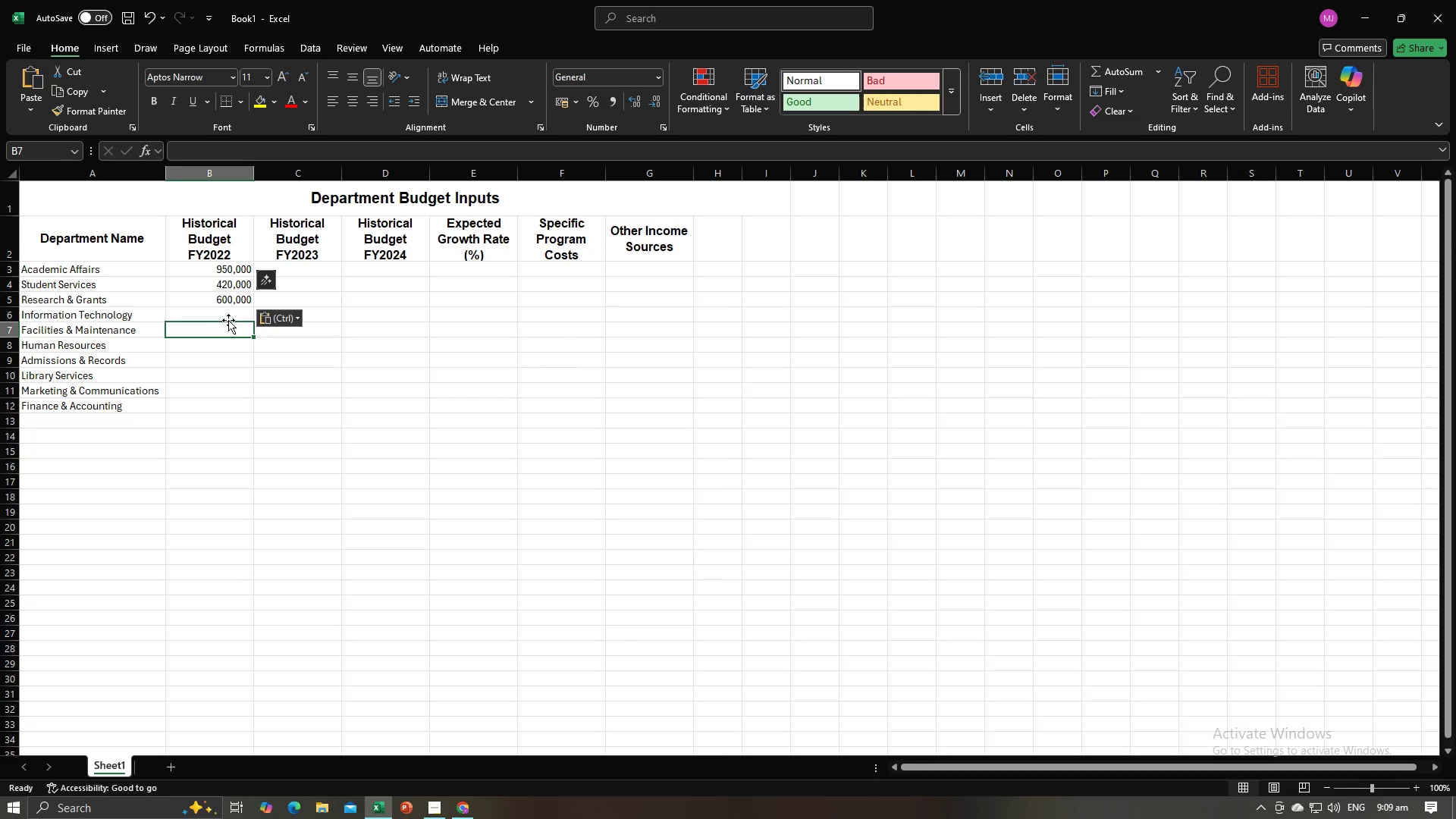 
double_click([228, 318])
 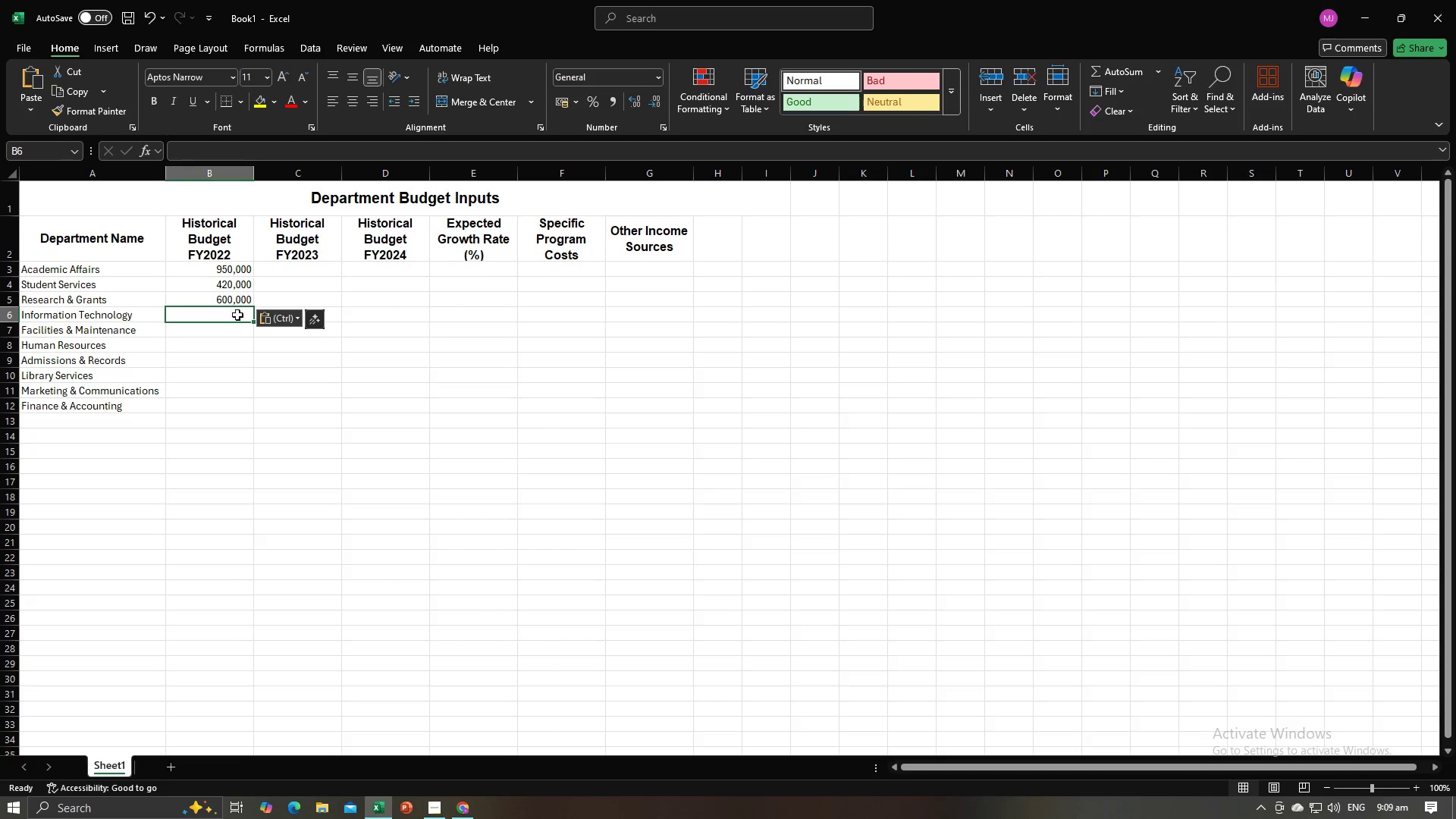 
key(Alt+AltLeft)
 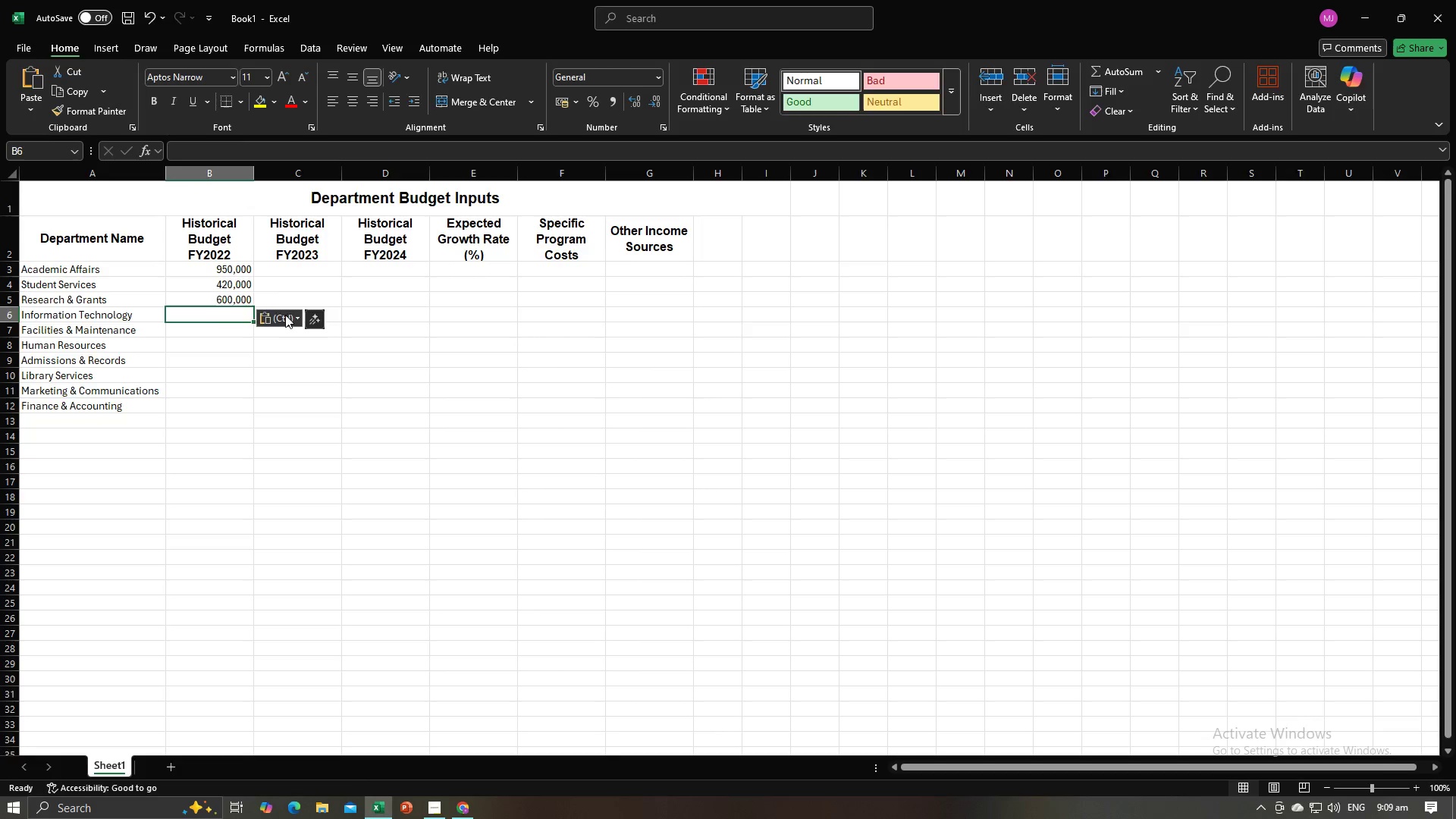 
key(Alt+Tab)
 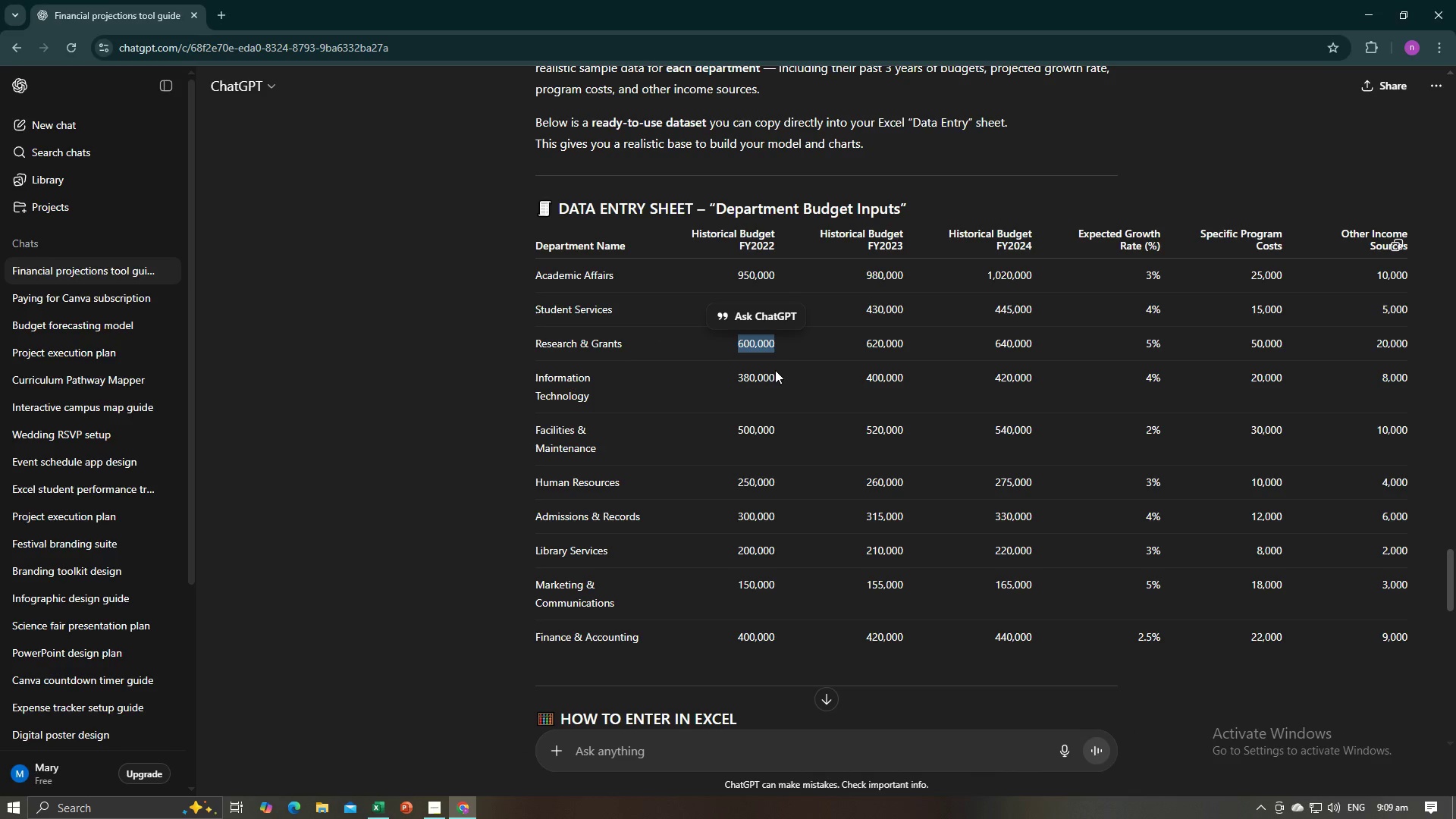 
left_click_drag(start_coordinate=[777, 372], to_coordinate=[738, 374])
 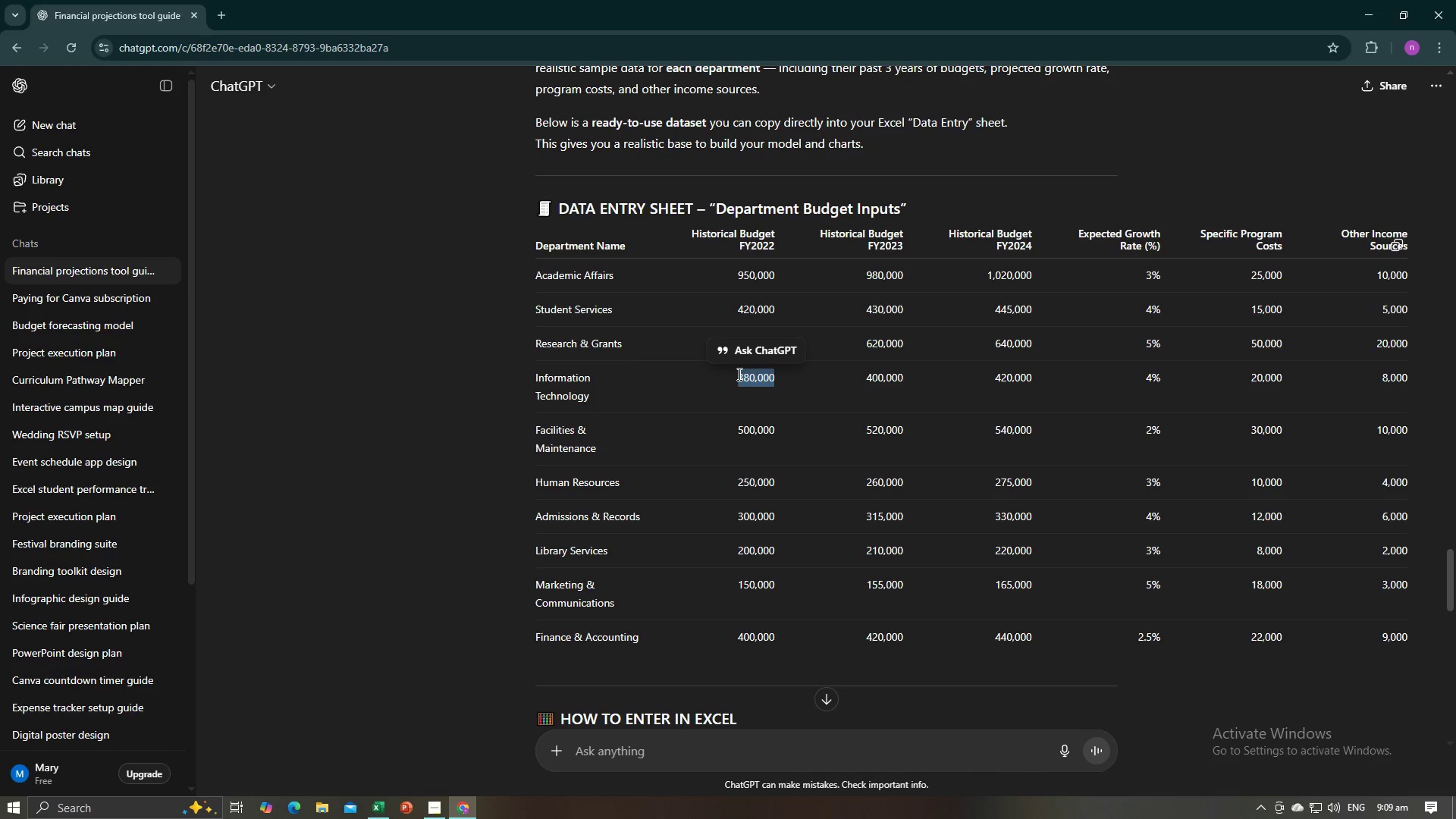 
key(Control+C)
 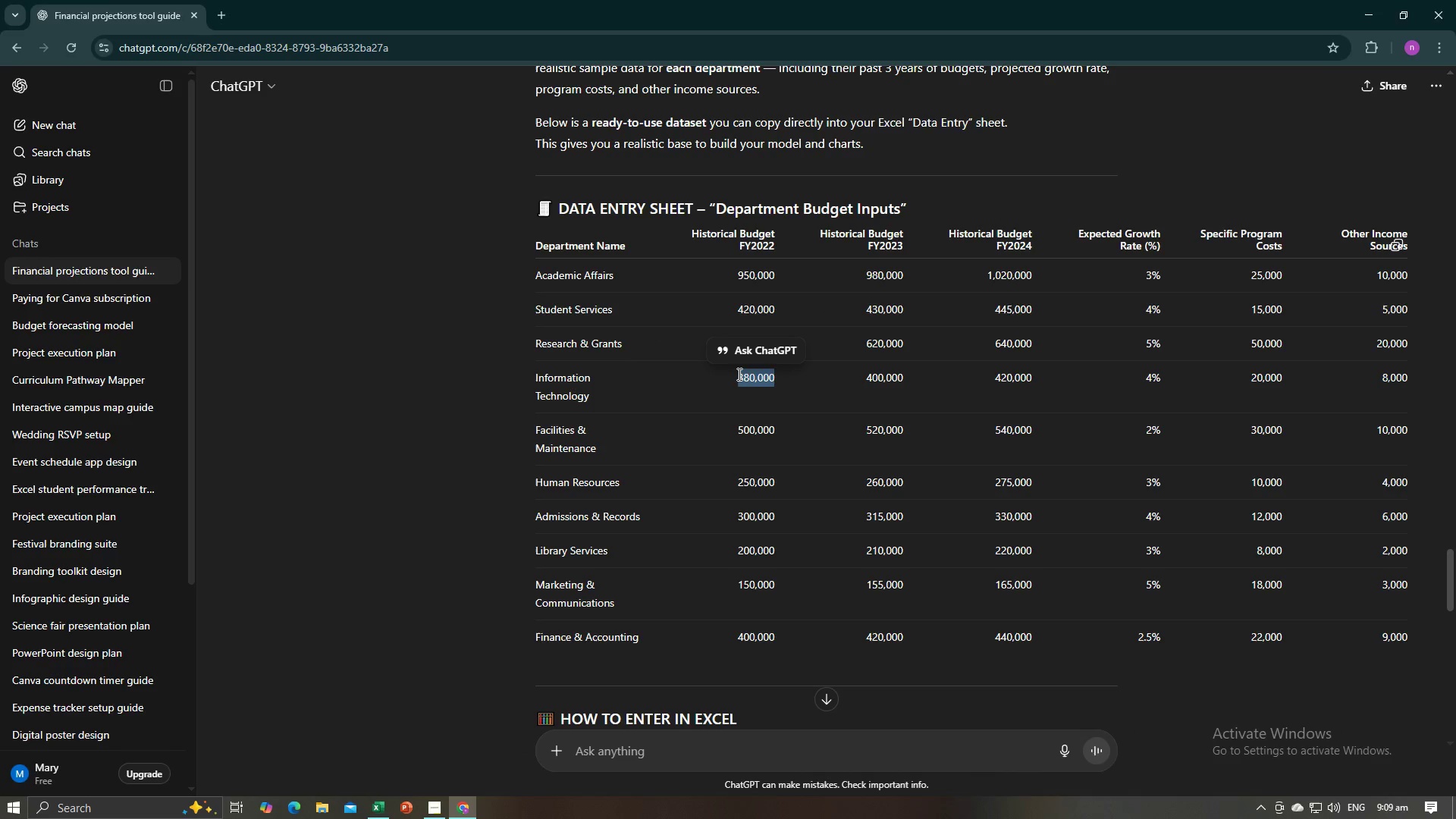 
key(Control+C)
 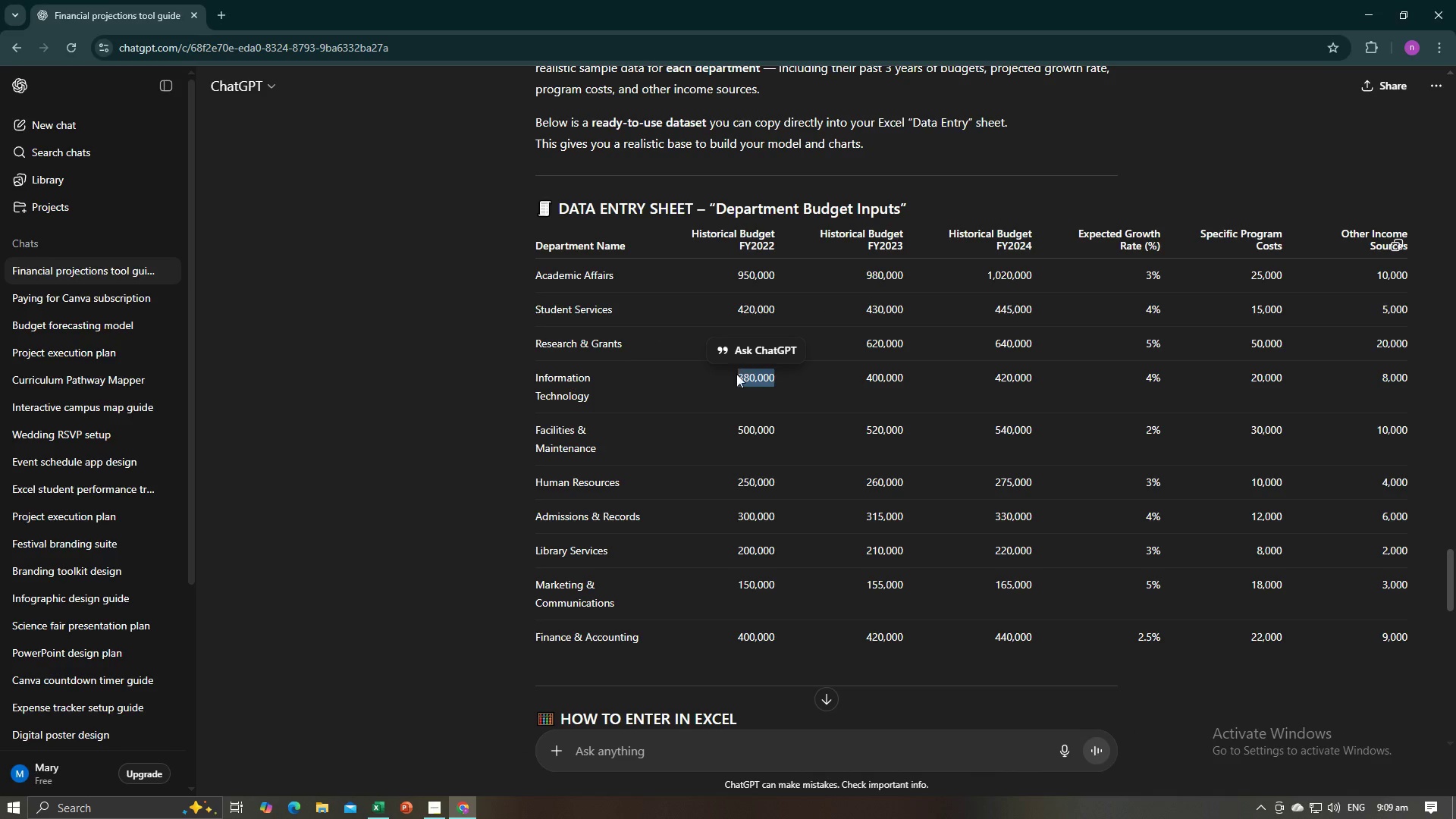 
key(Alt+AltLeft)
 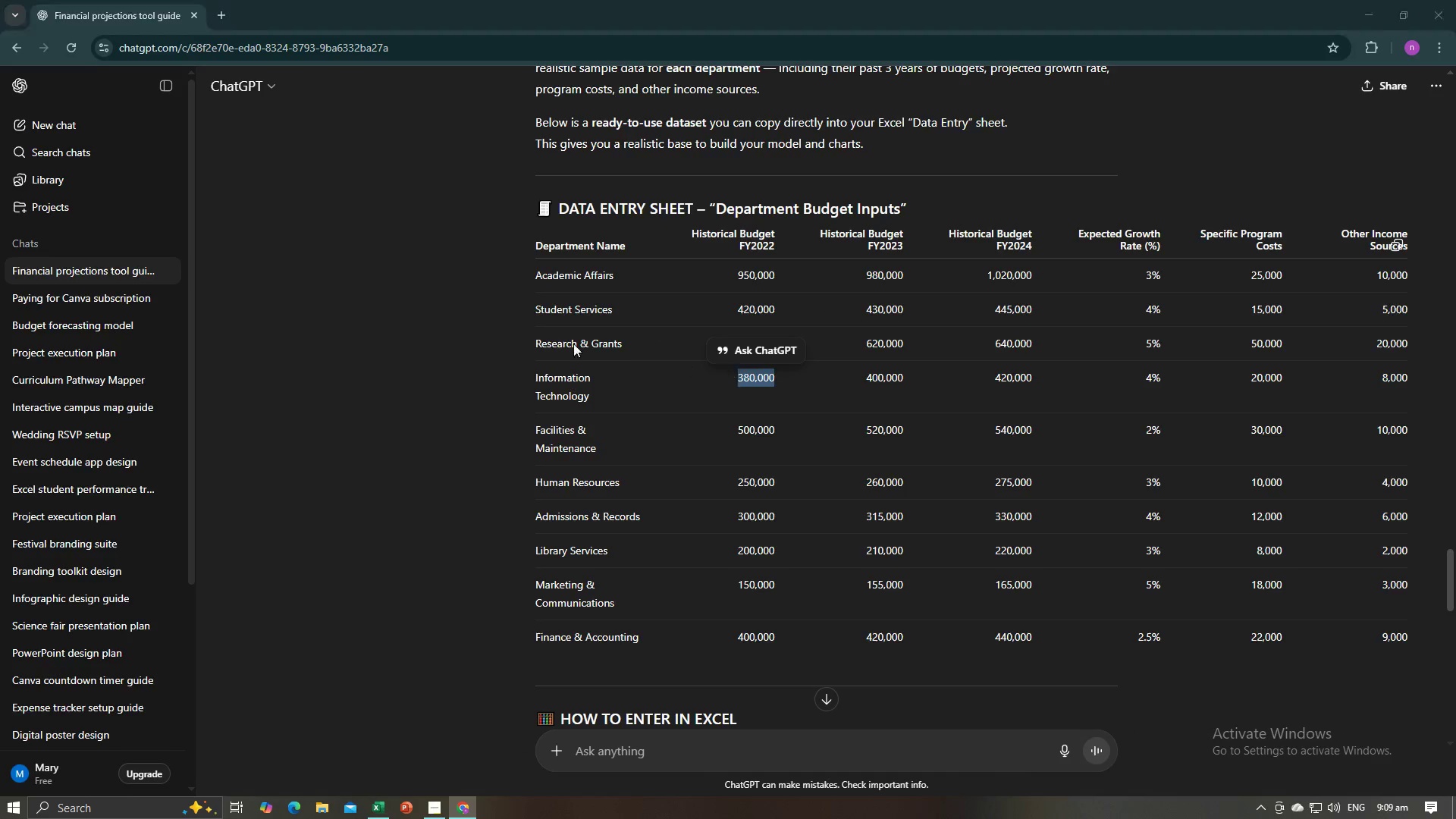 
key(Alt+Tab)
 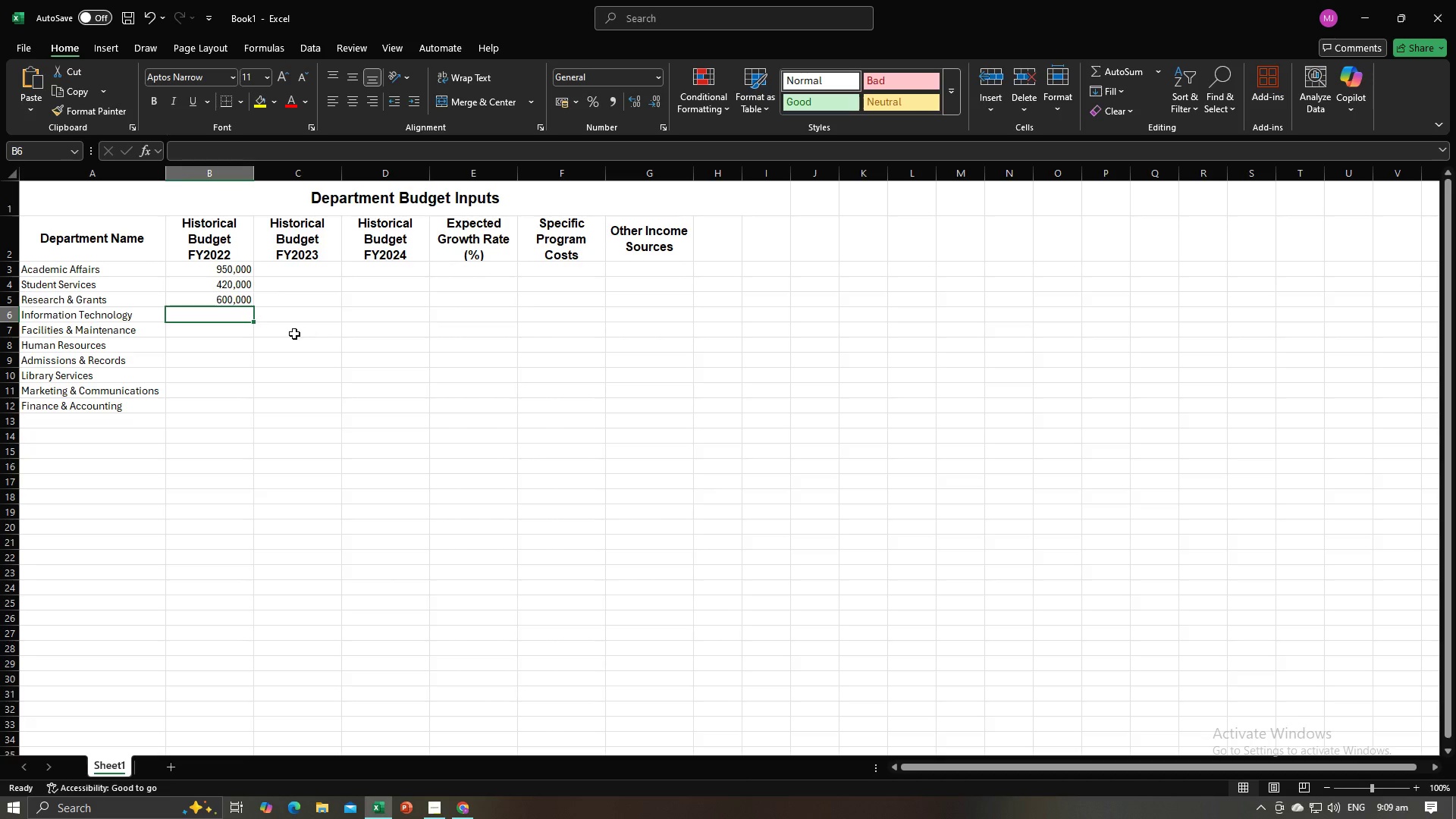 
key(Control+V)
 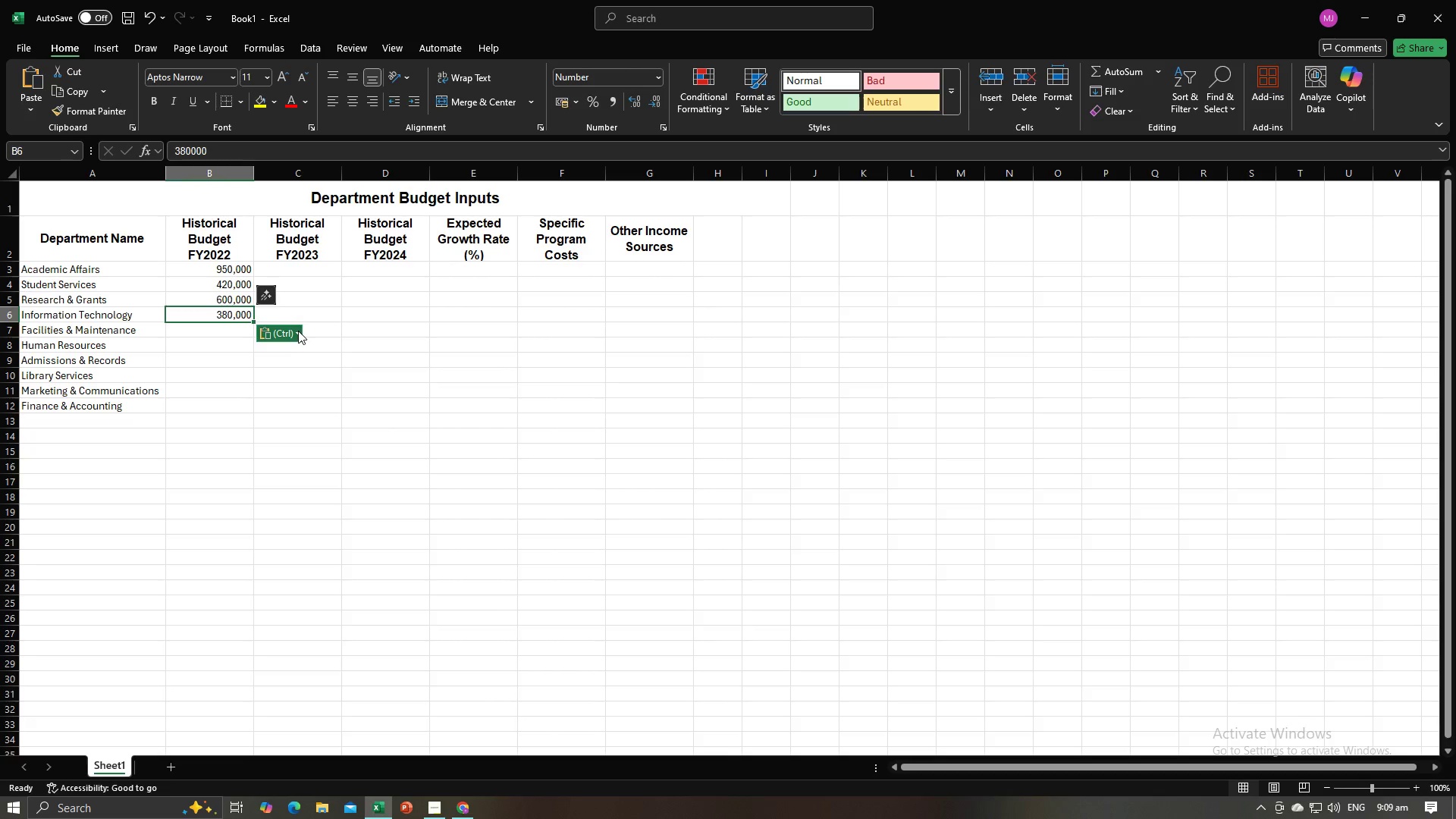 
key(Alt+AltLeft)
 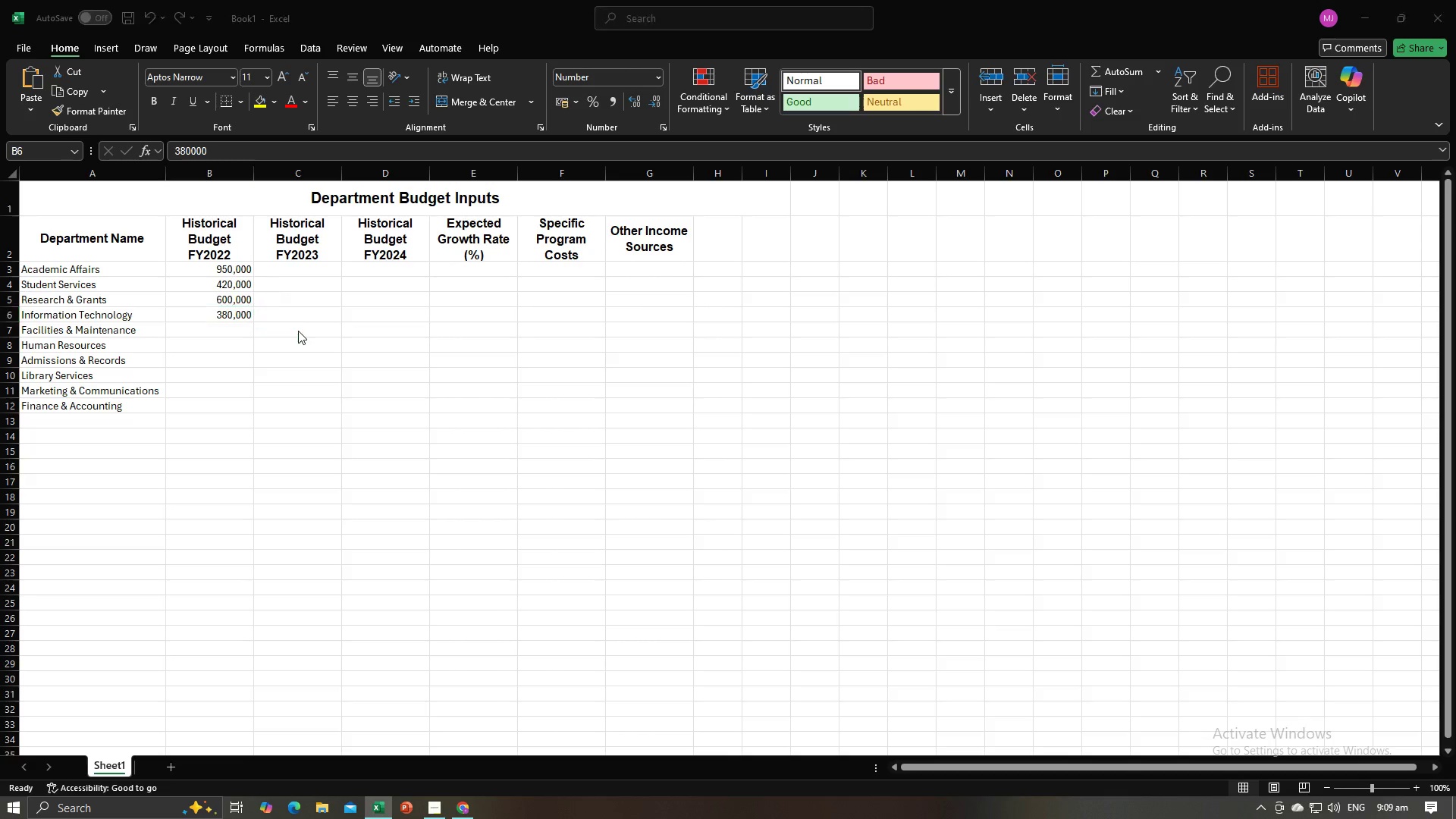 
key(Alt+Tab)
 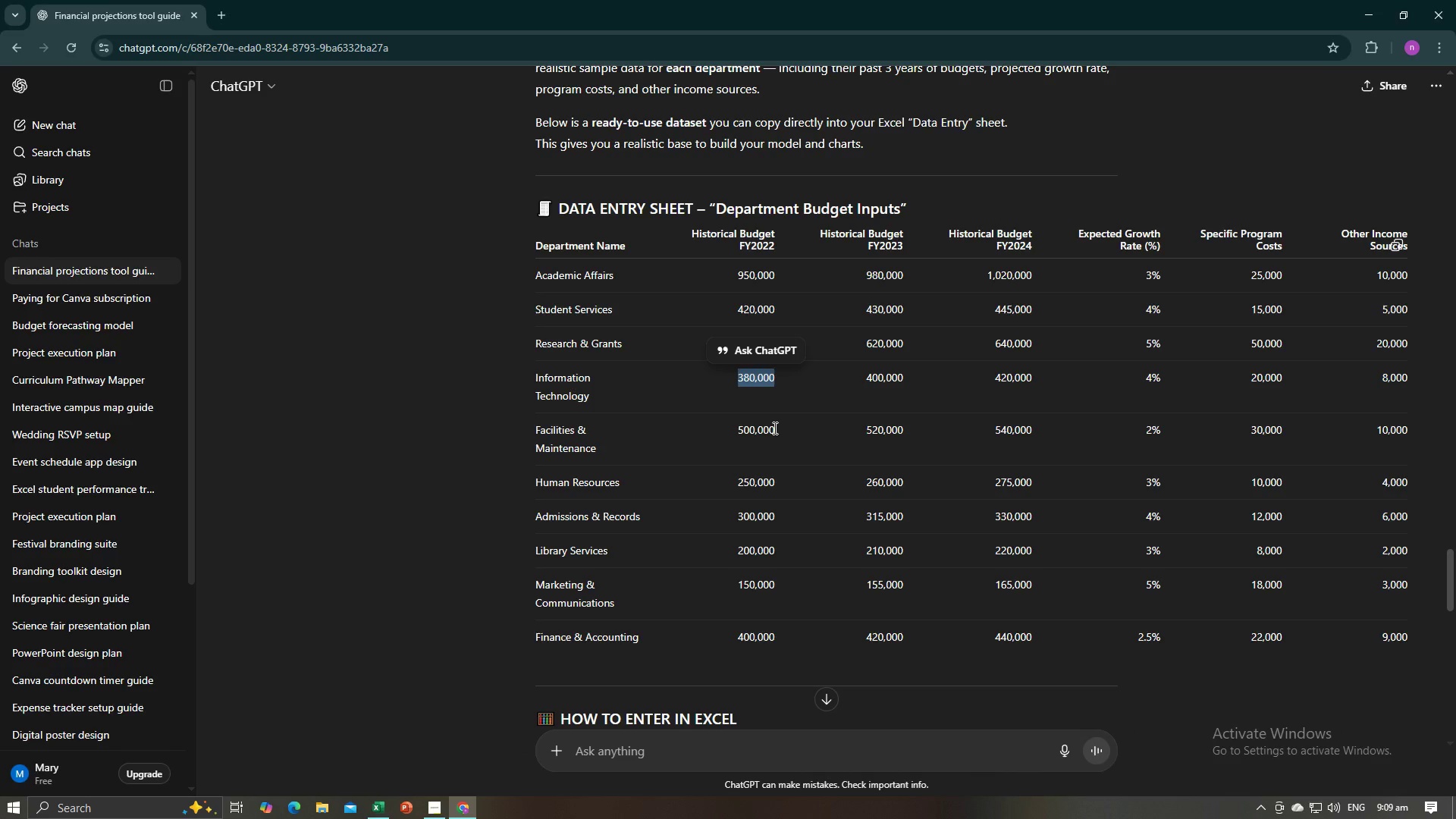 
left_click_drag(start_coordinate=[774, 428], to_coordinate=[730, 430])
 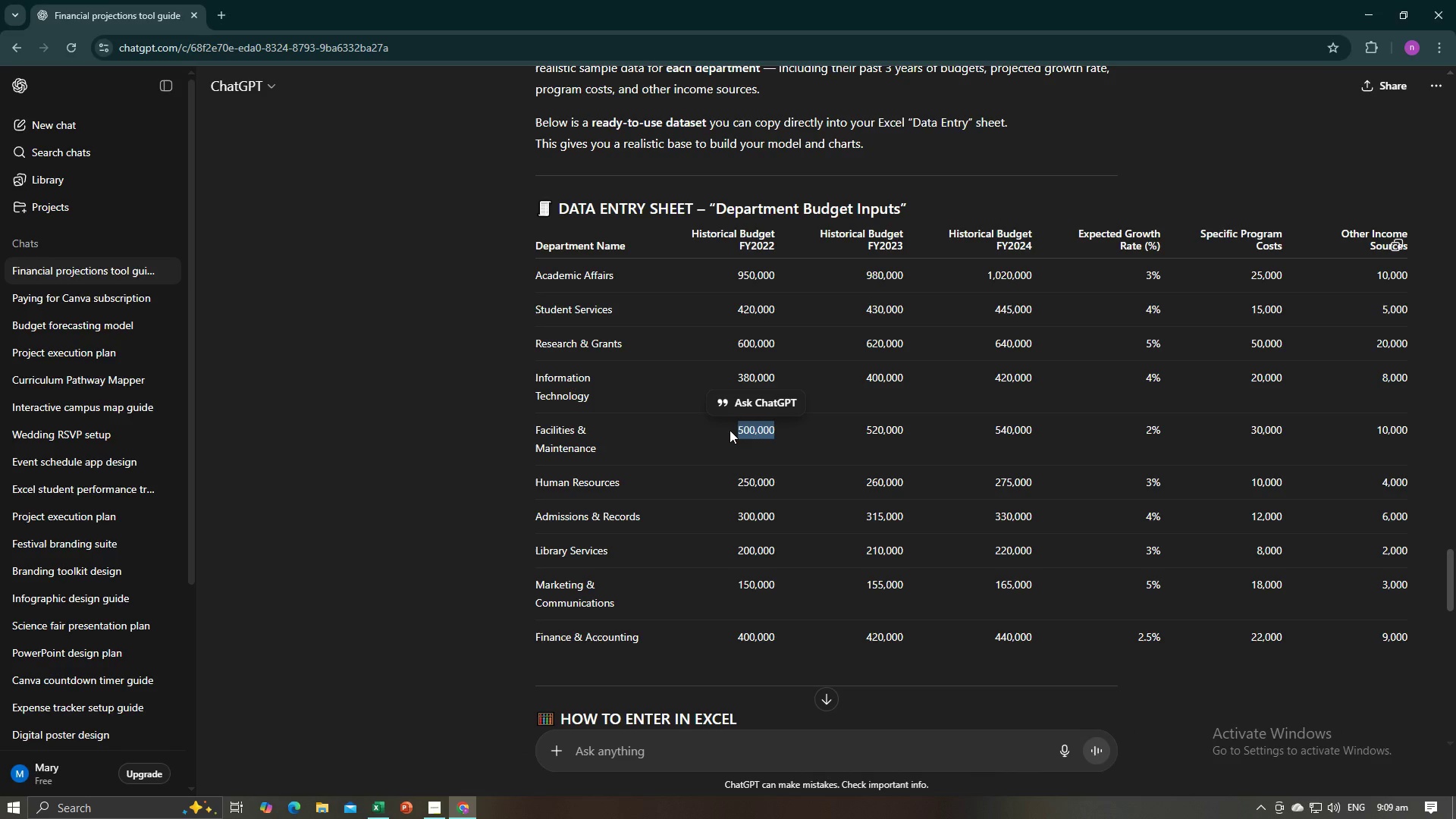 
key(Control+C)
 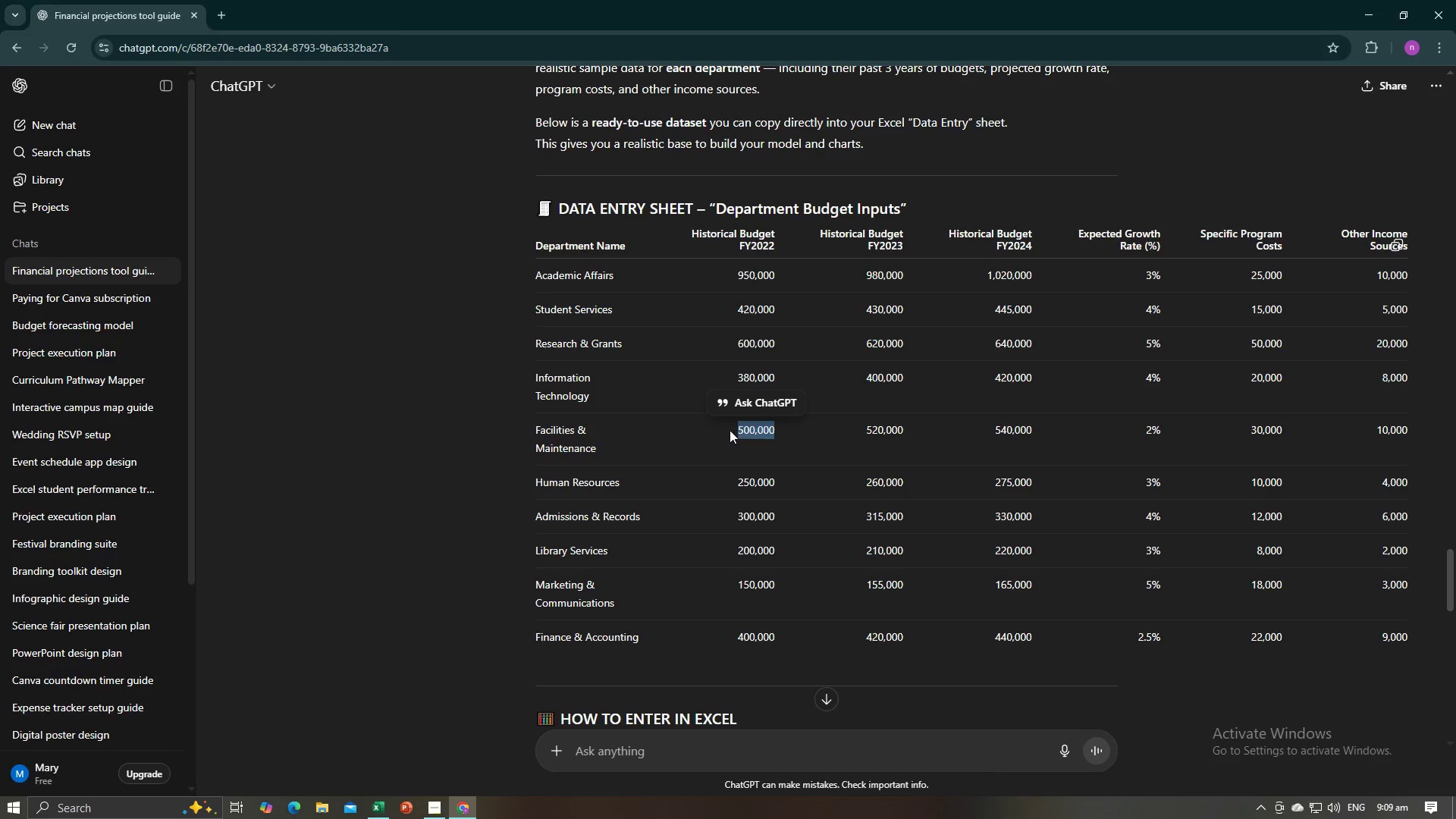 
key(Alt+AltLeft)
 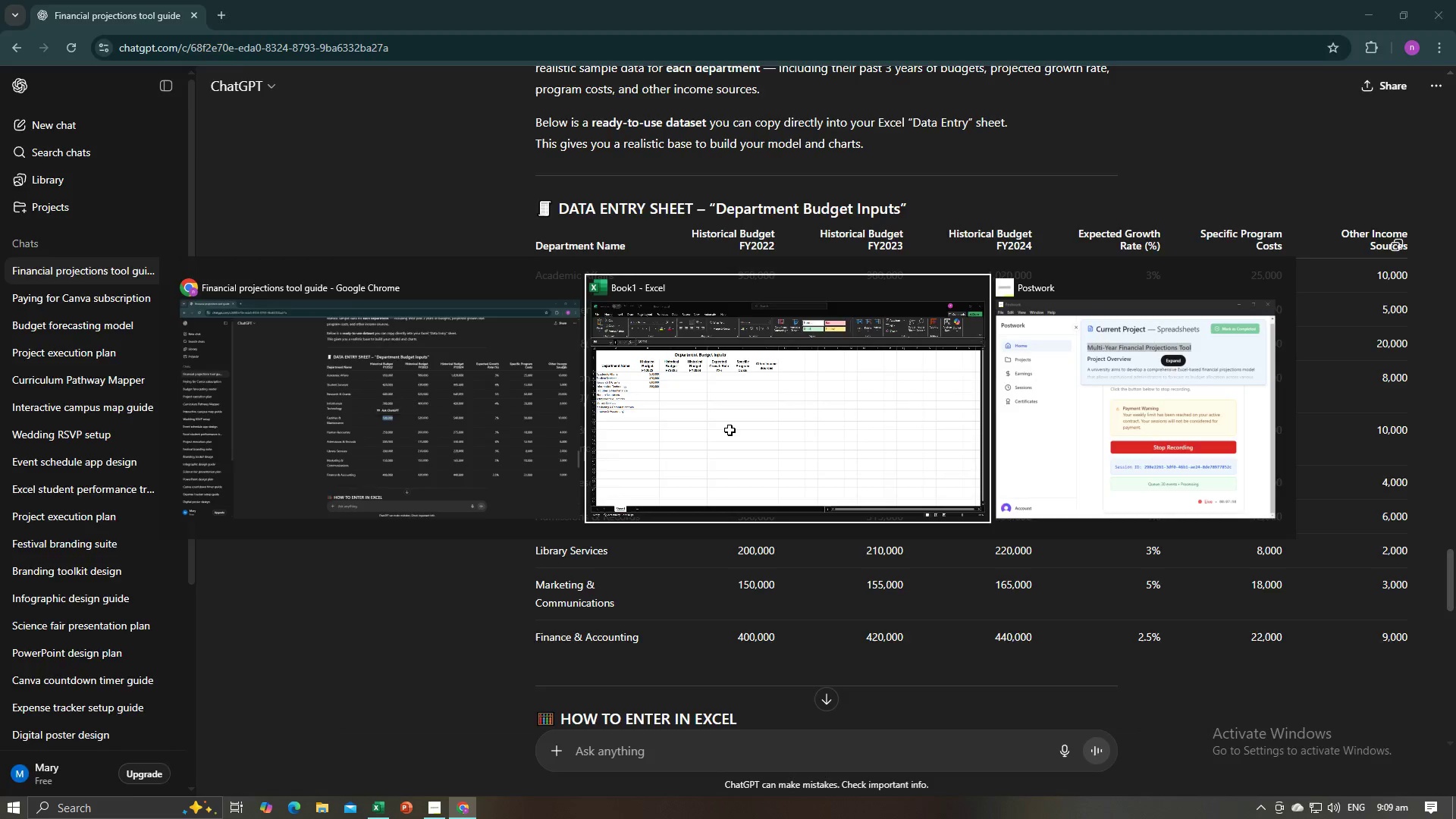 
key(Alt+Tab)
 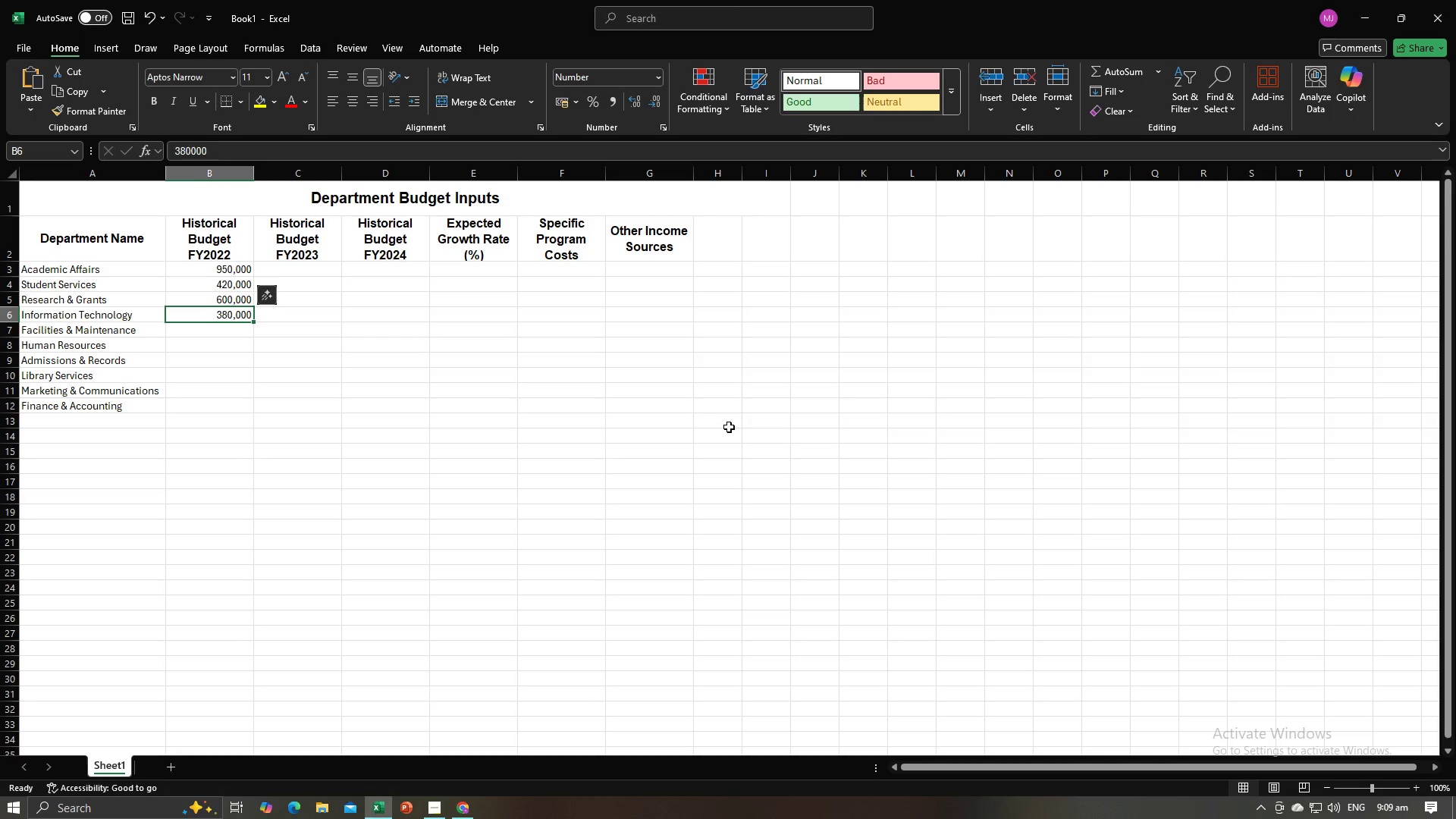 
key(NumpadEnter)
 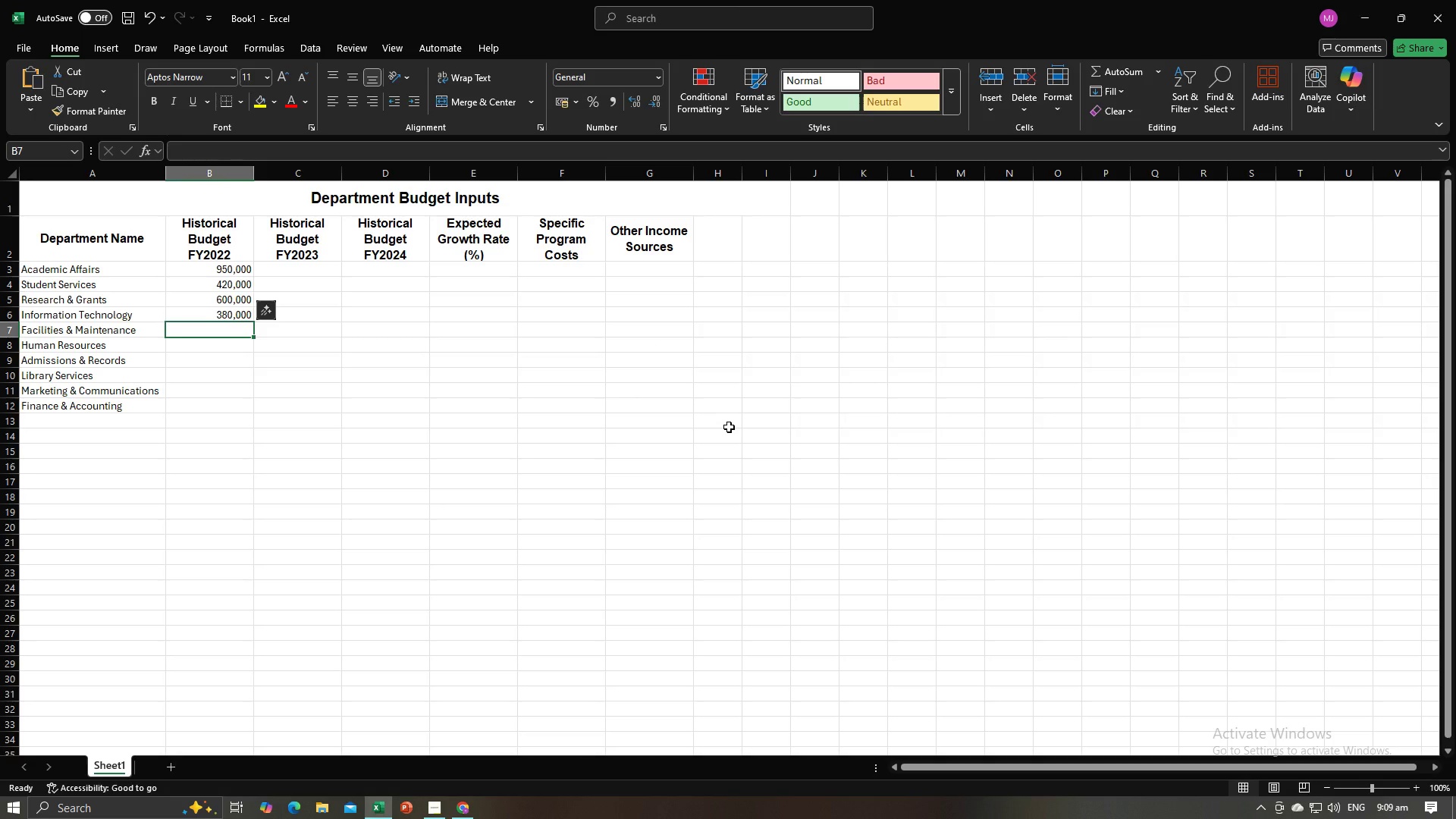 
key(Control+ControlLeft)
 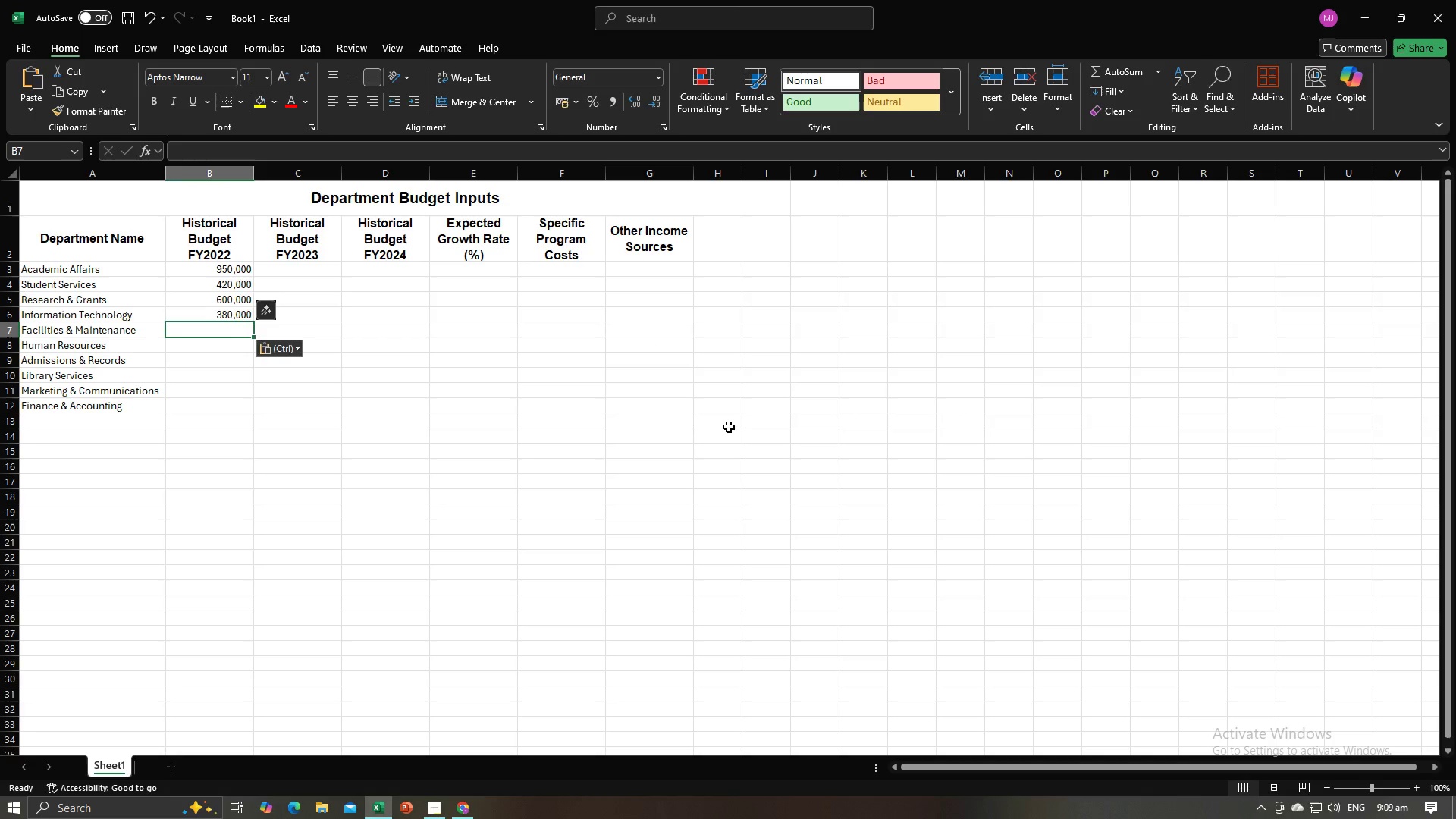 
key(Control+V)
 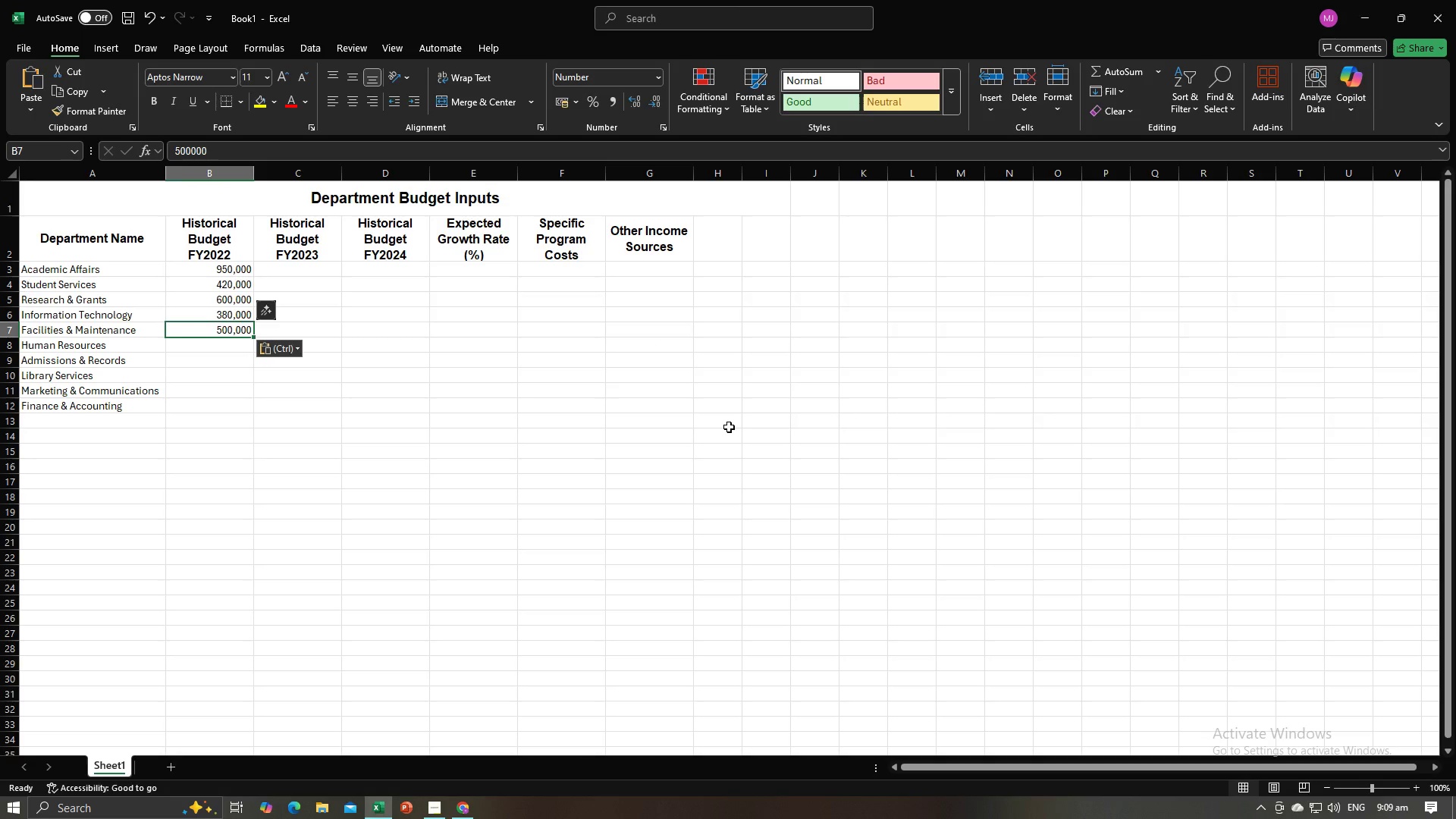 
key(NumpadEnter)
 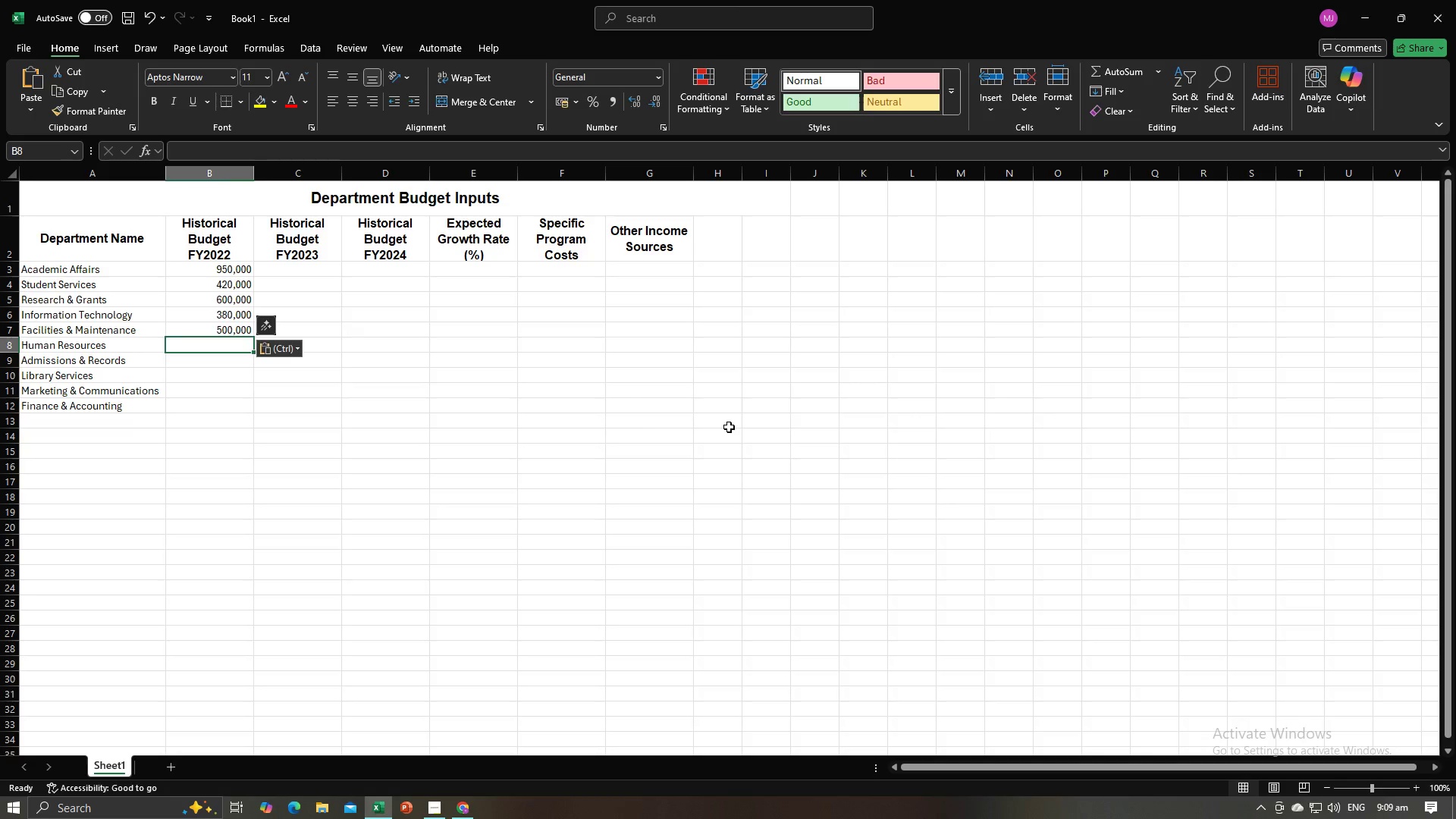 
key(Alt+AltLeft)
 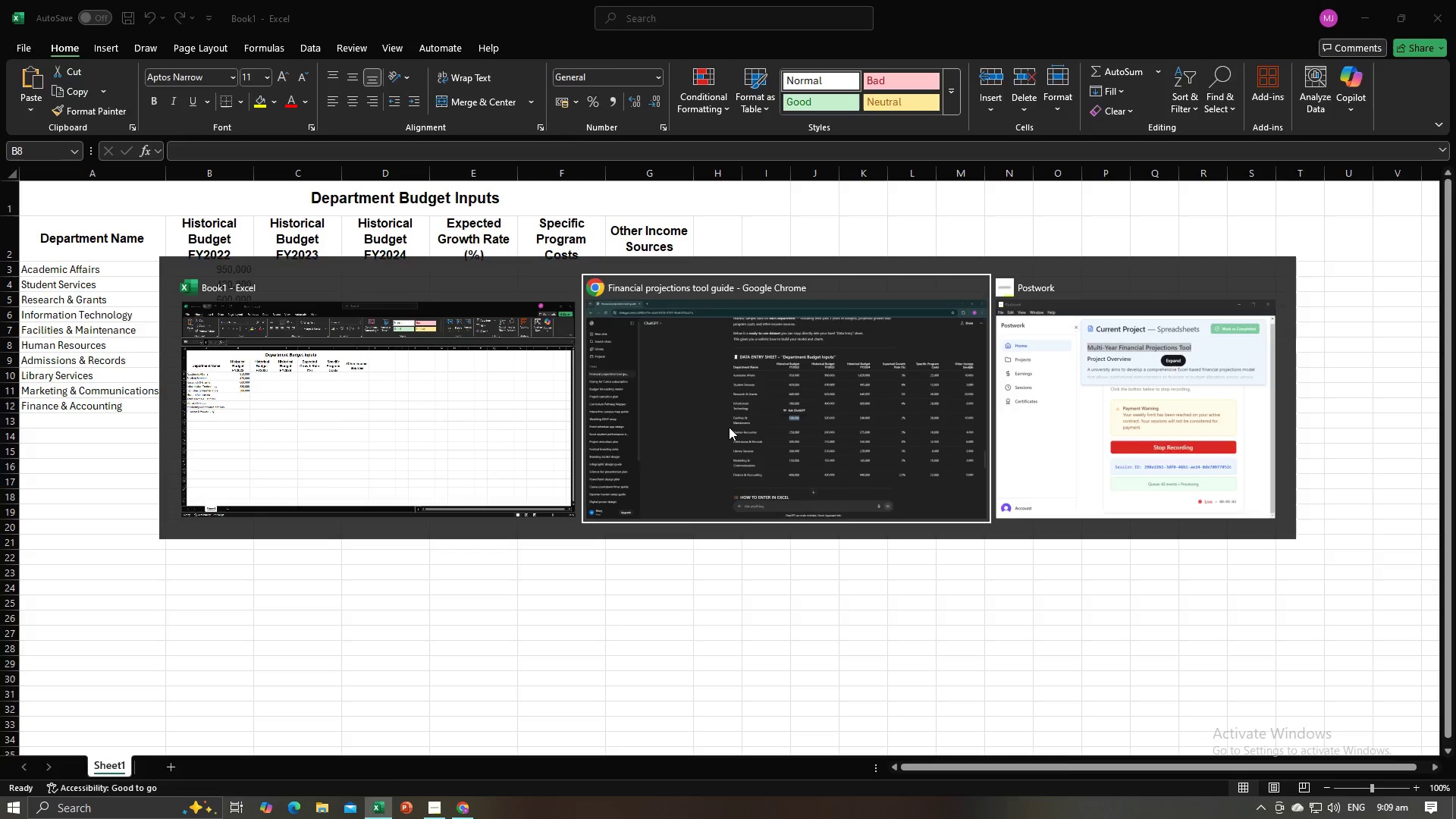 
key(Alt+Tab)
 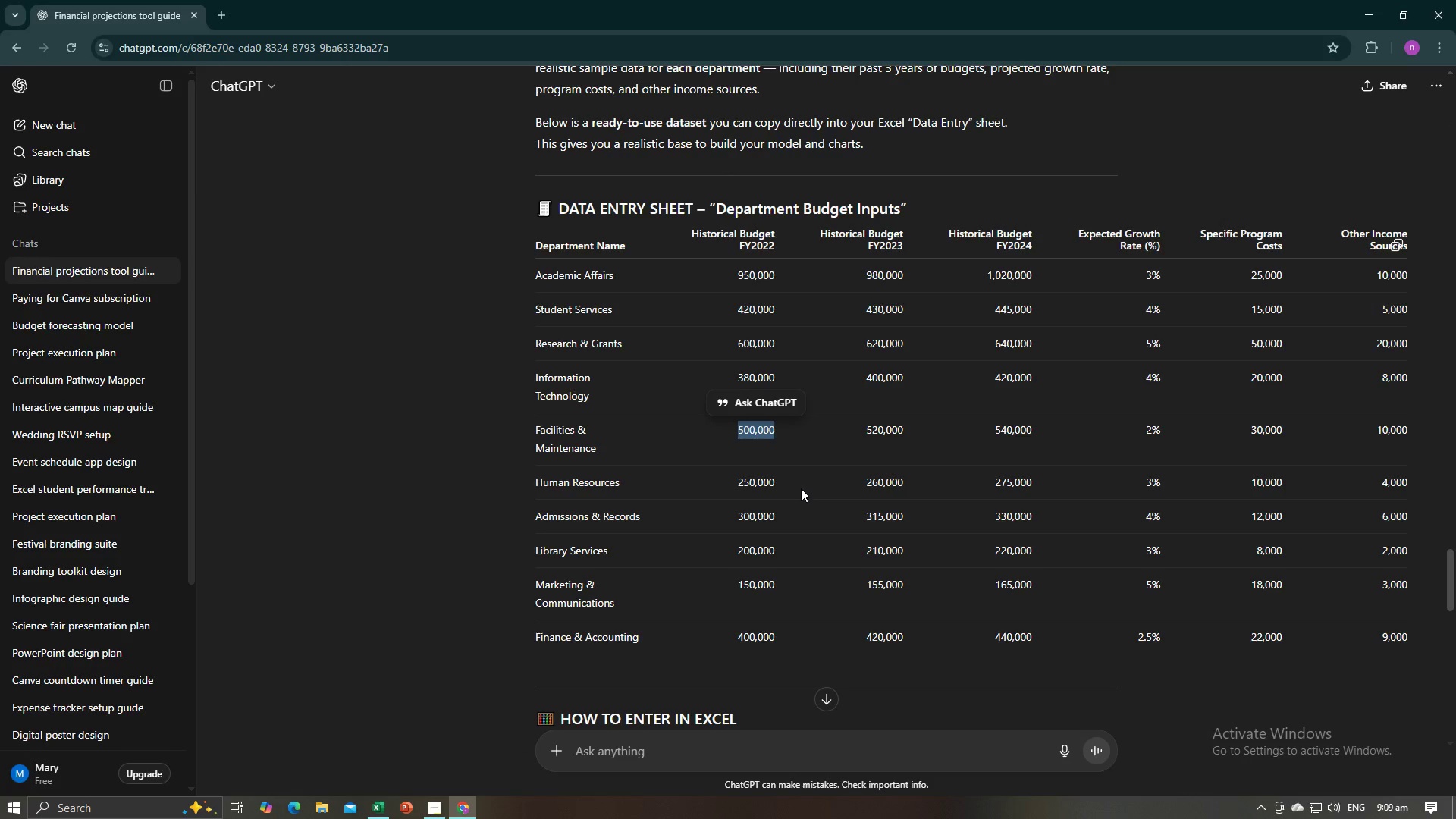 
left_click_drag(start_coordinate=[788, 485], to_coordinate=[736, 481])
 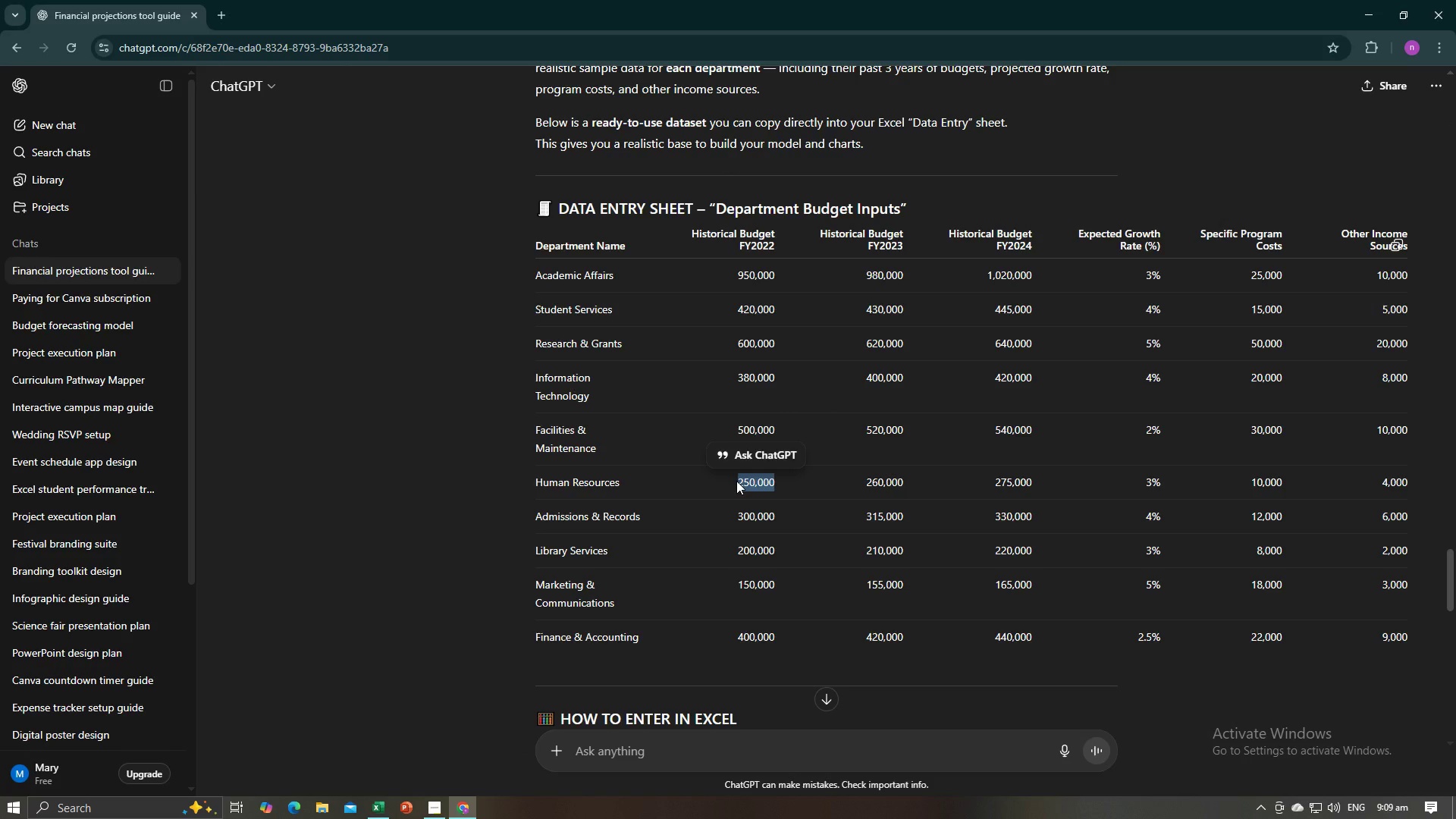 
key(Control+C)
 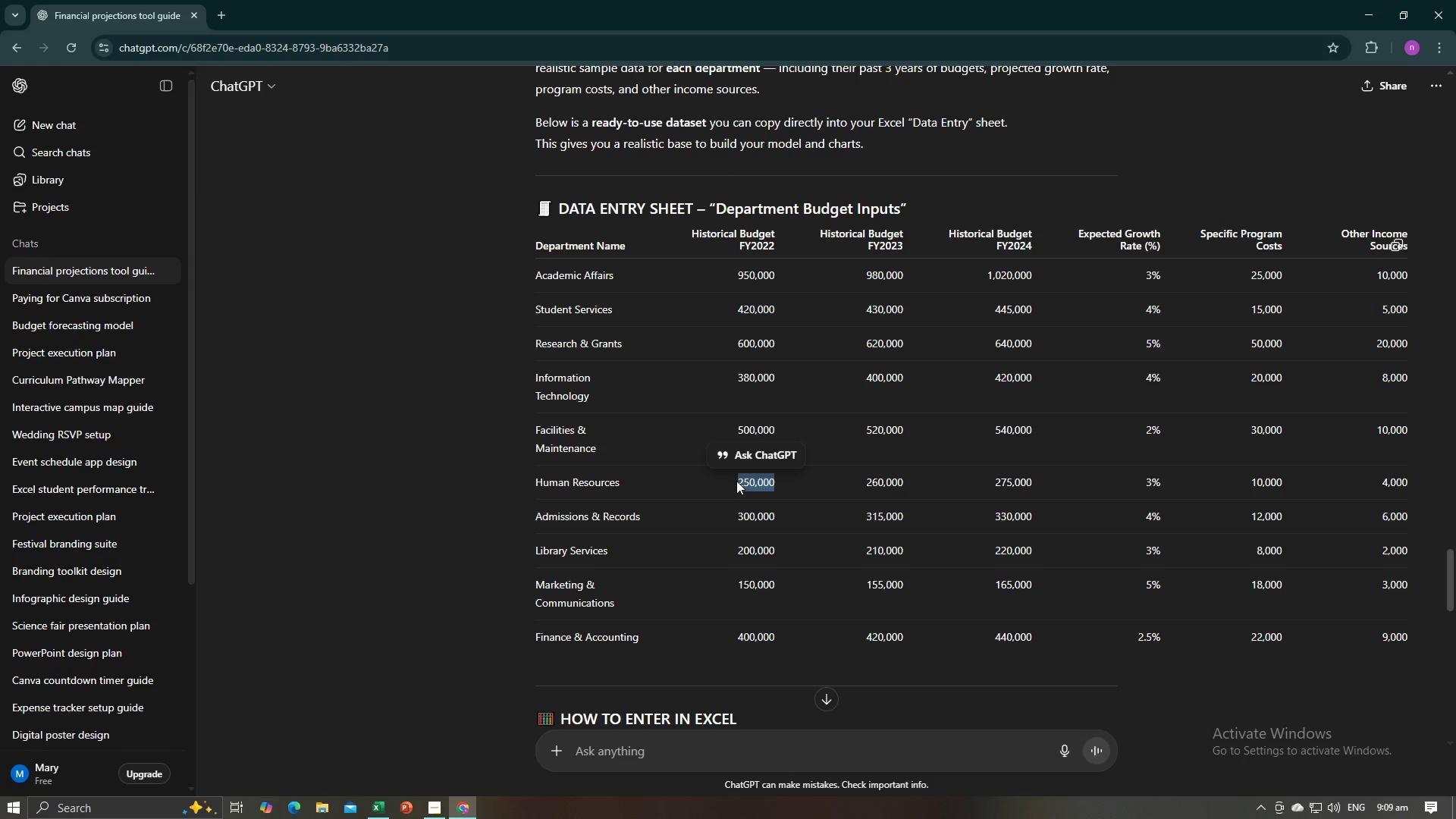 
key(Control+C)
 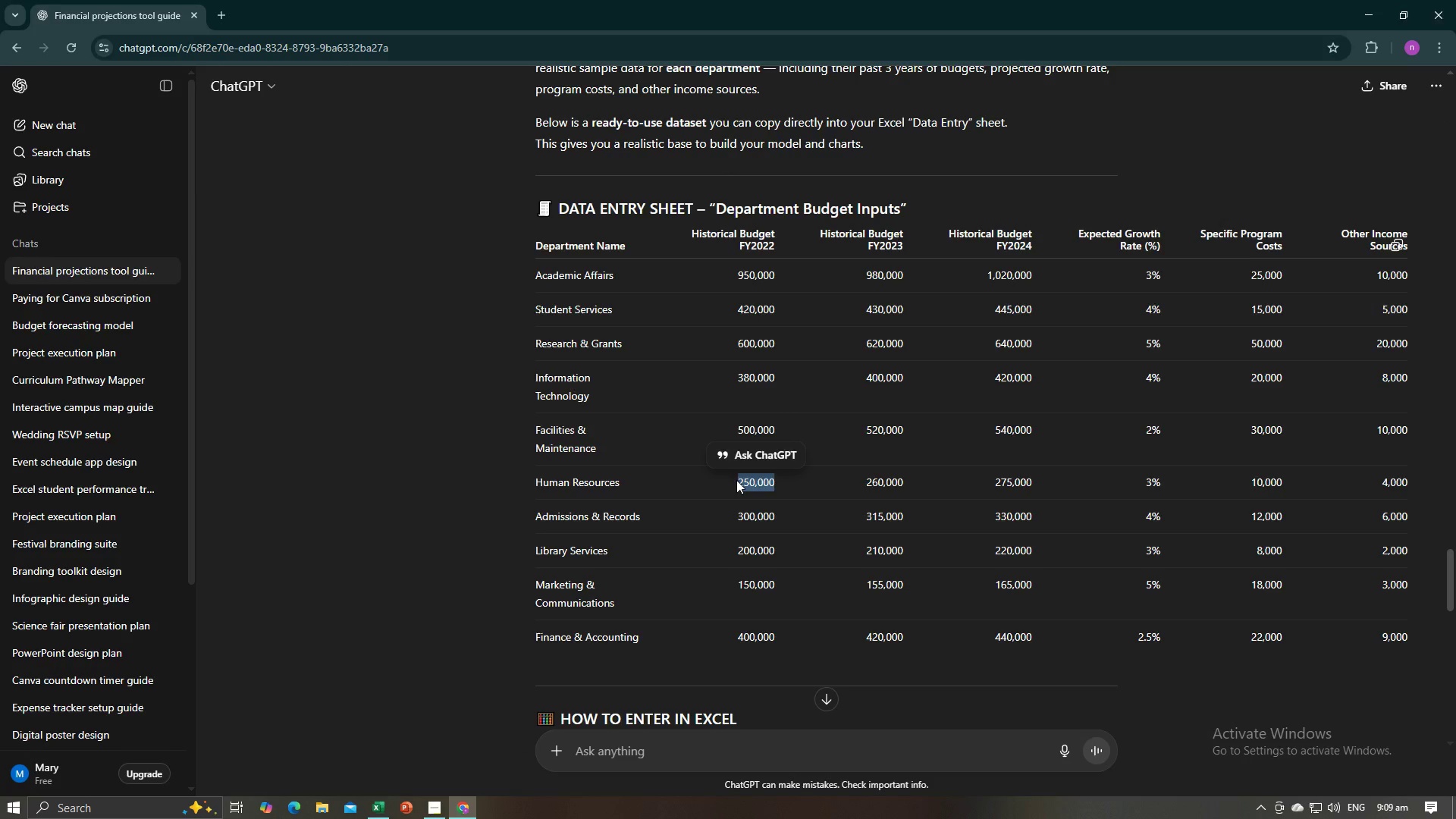 
key(Alt+AltLeft)
 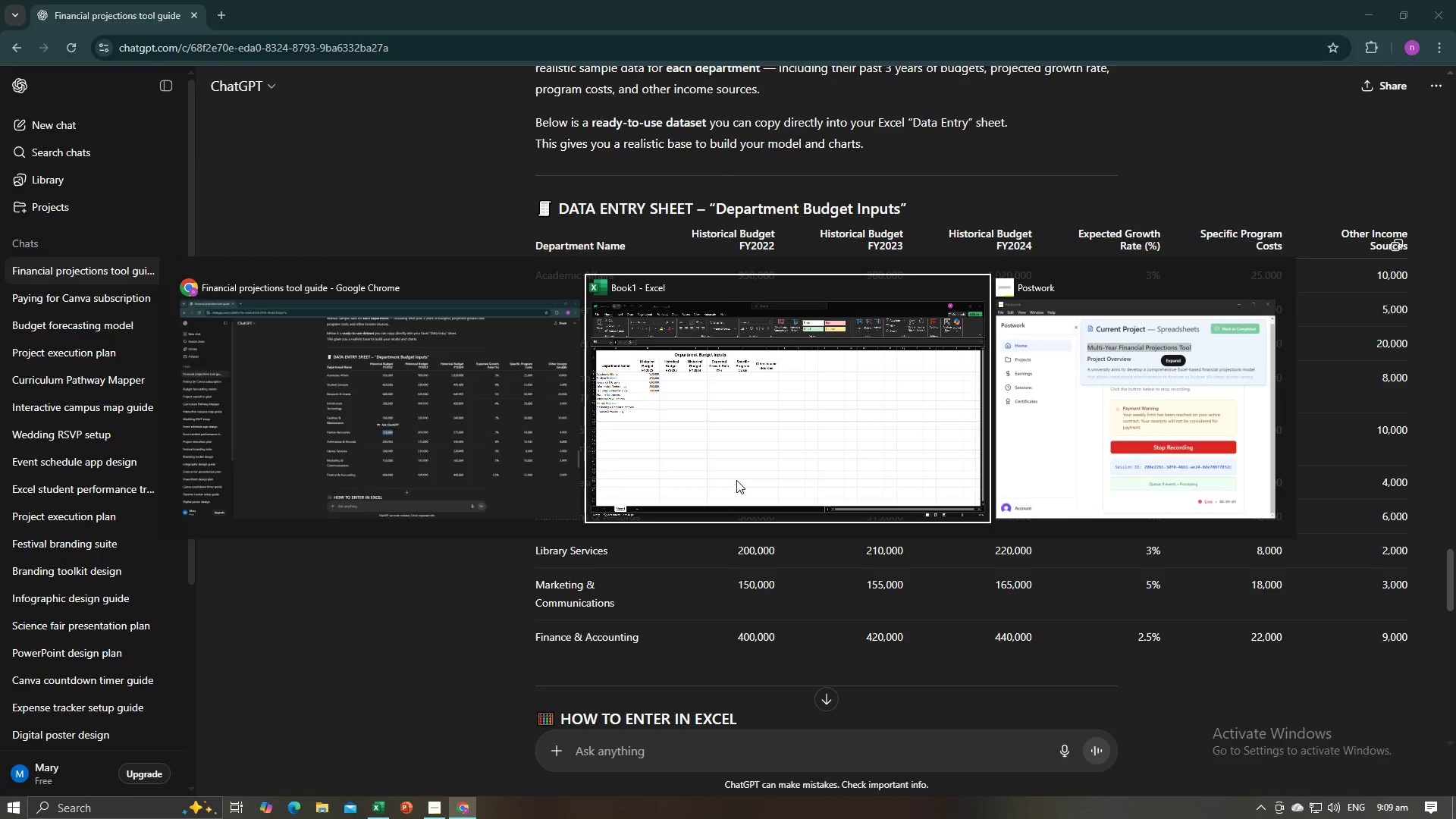 
key(Alt+Tab)
 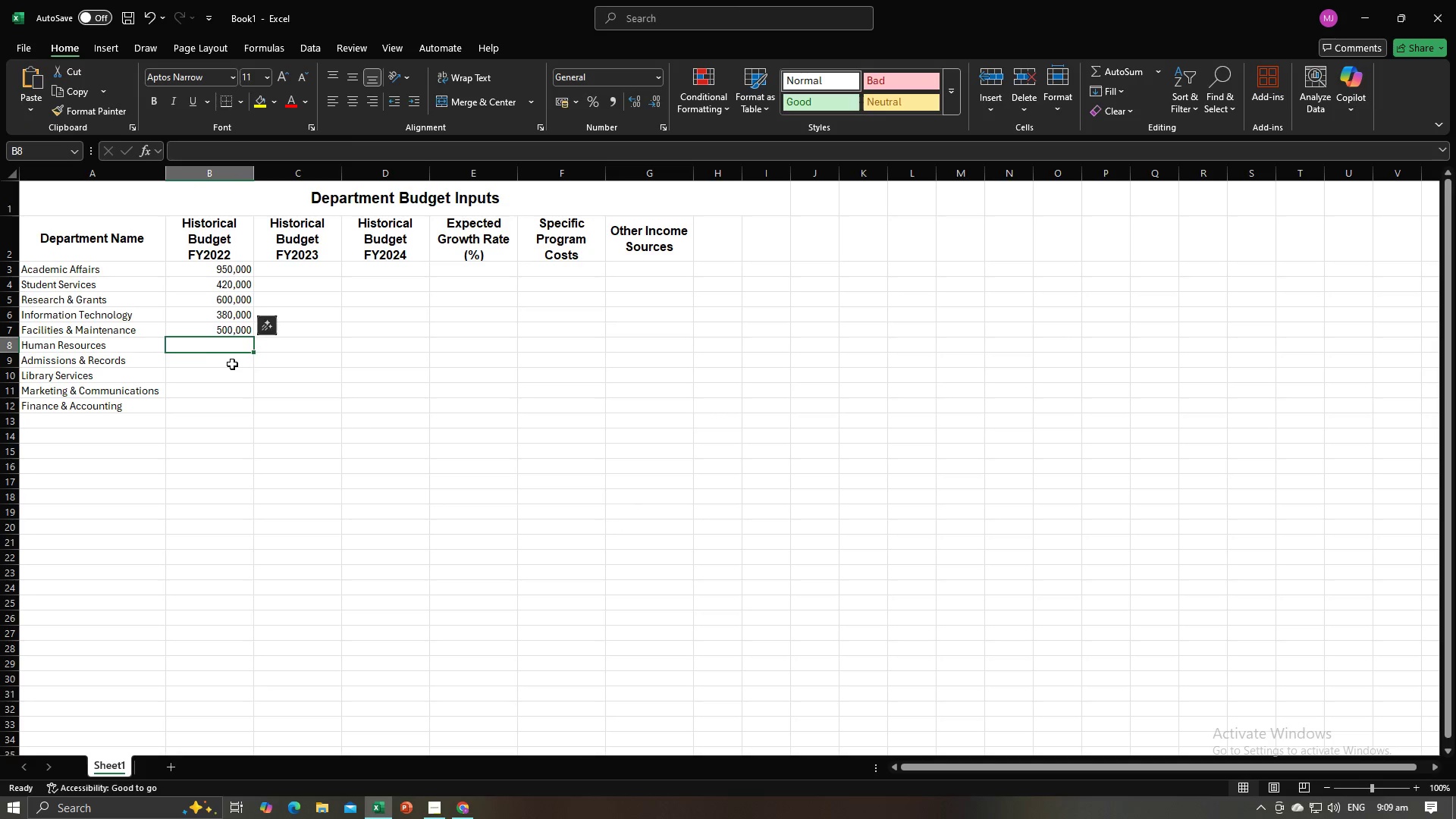 
key(Control+V)
 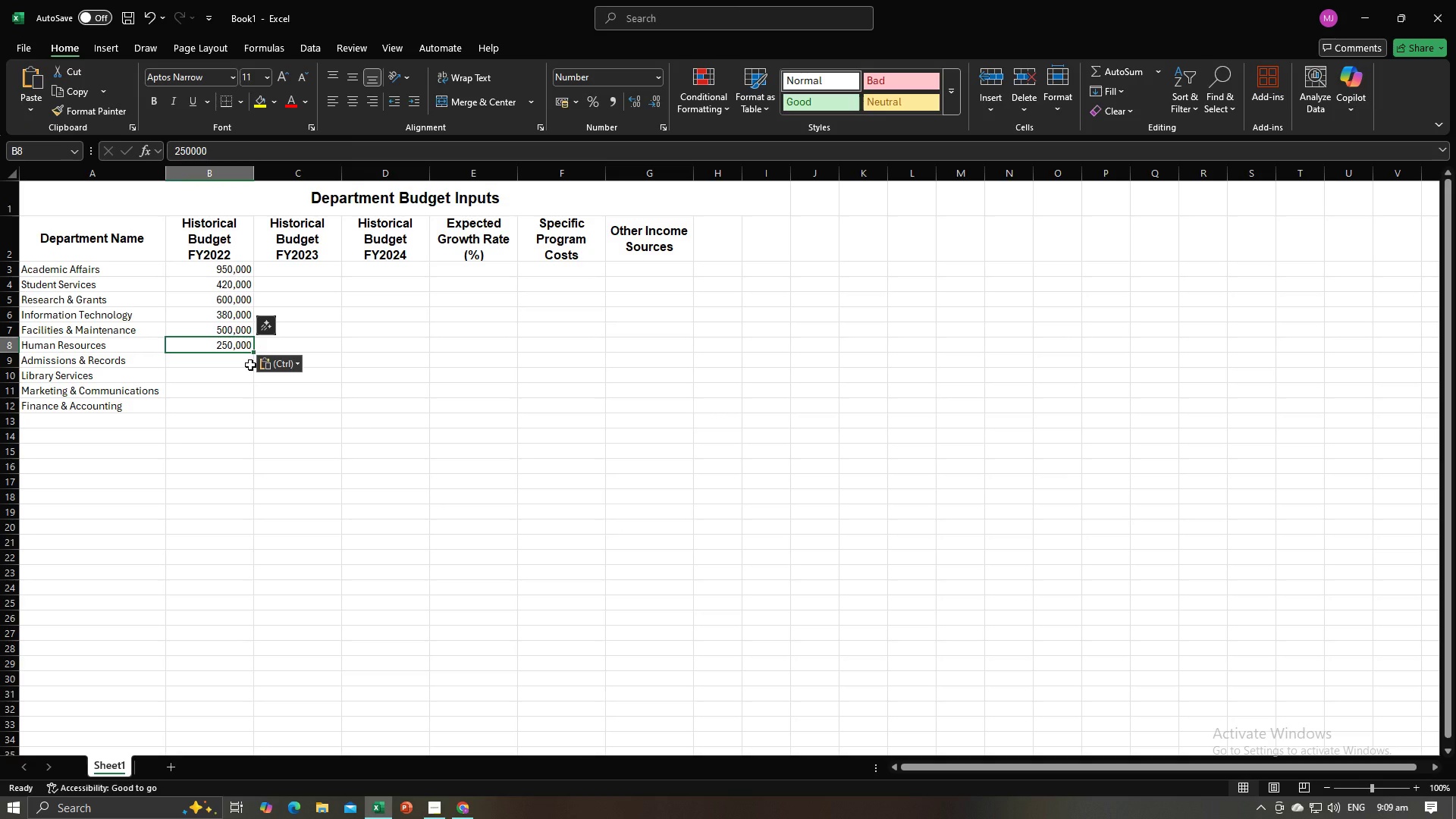 
key(NumpadEnter)
 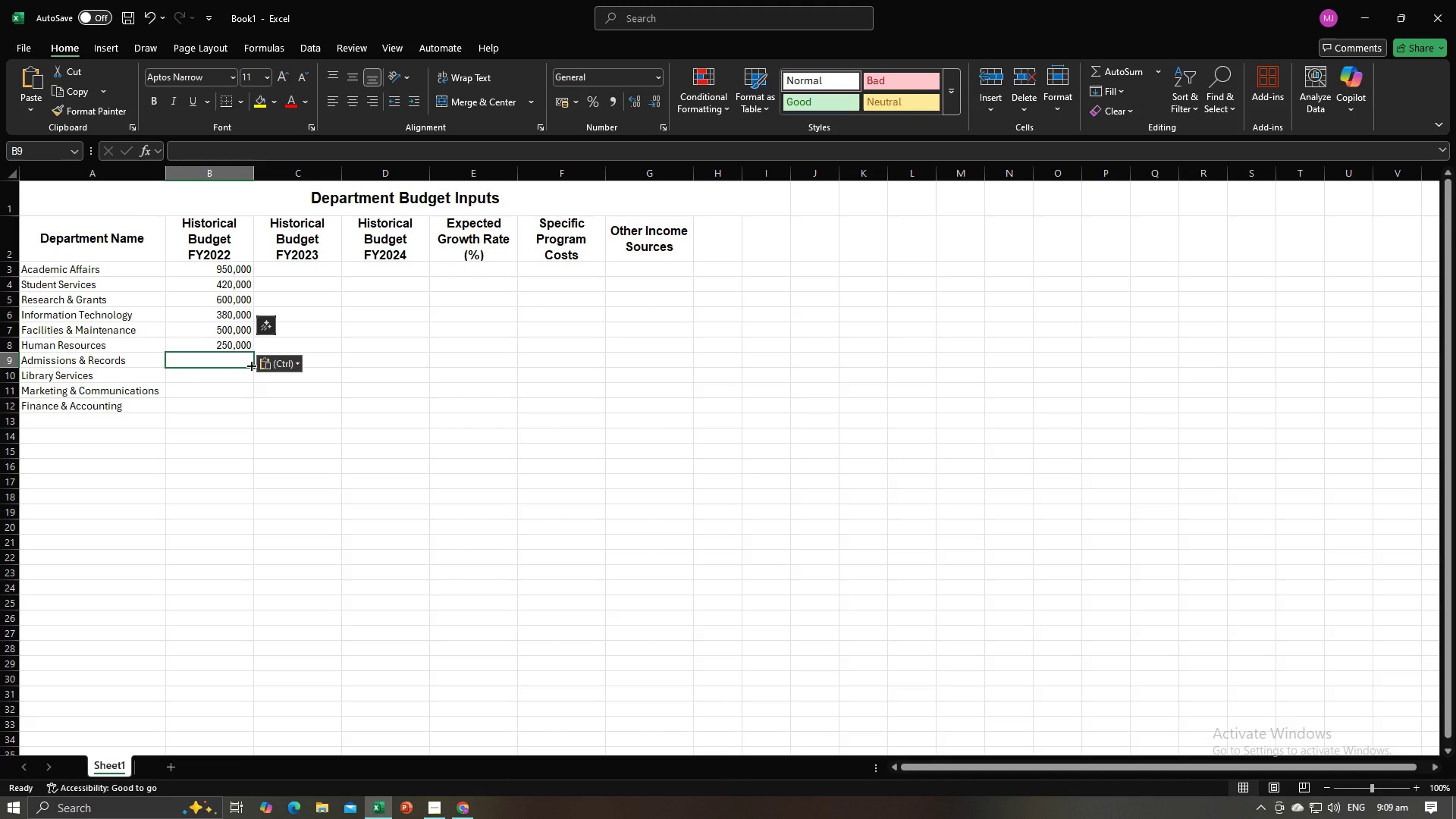 
key(Alt+AltLeft)
 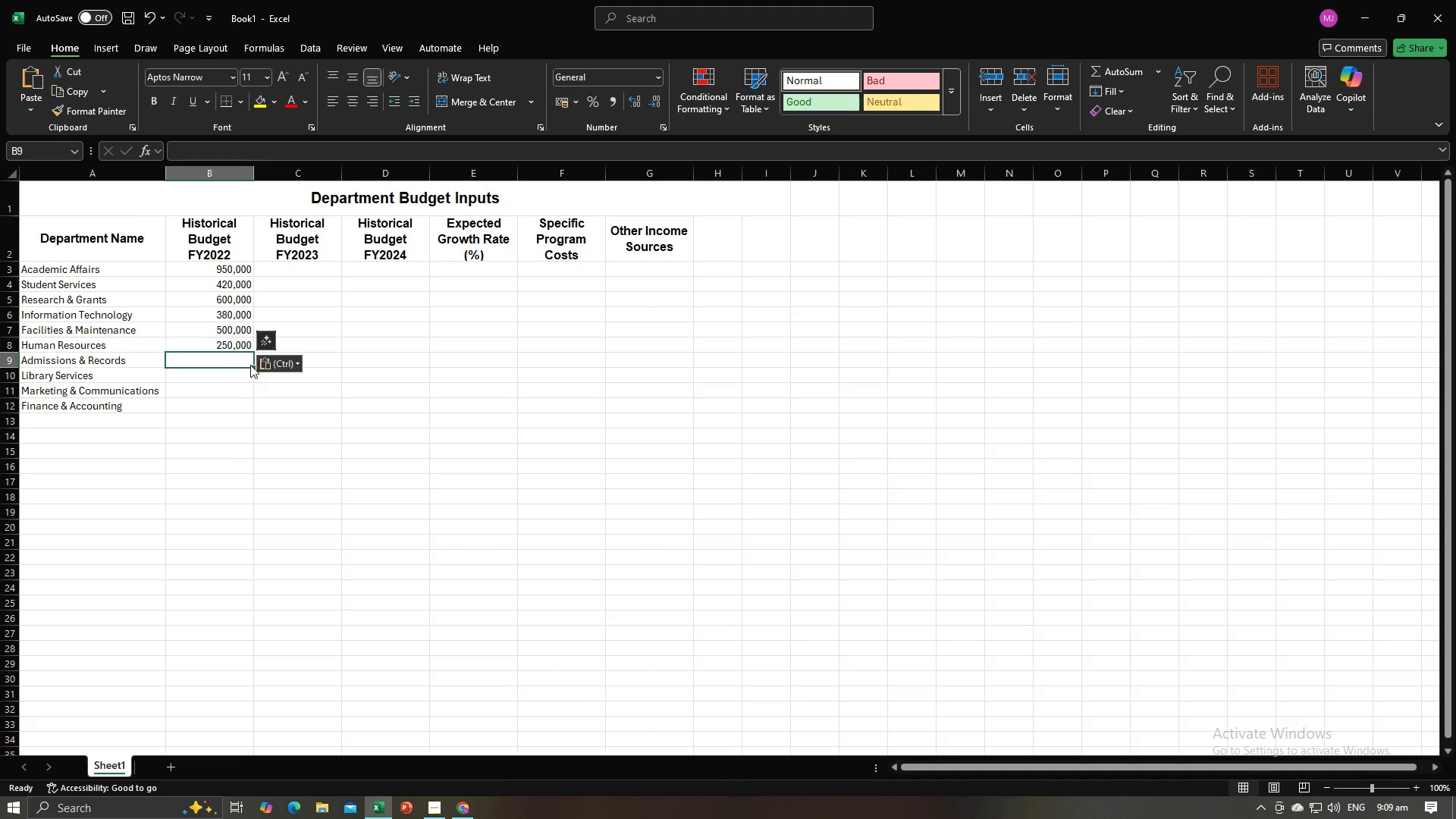 
key(Alt+Tab)
 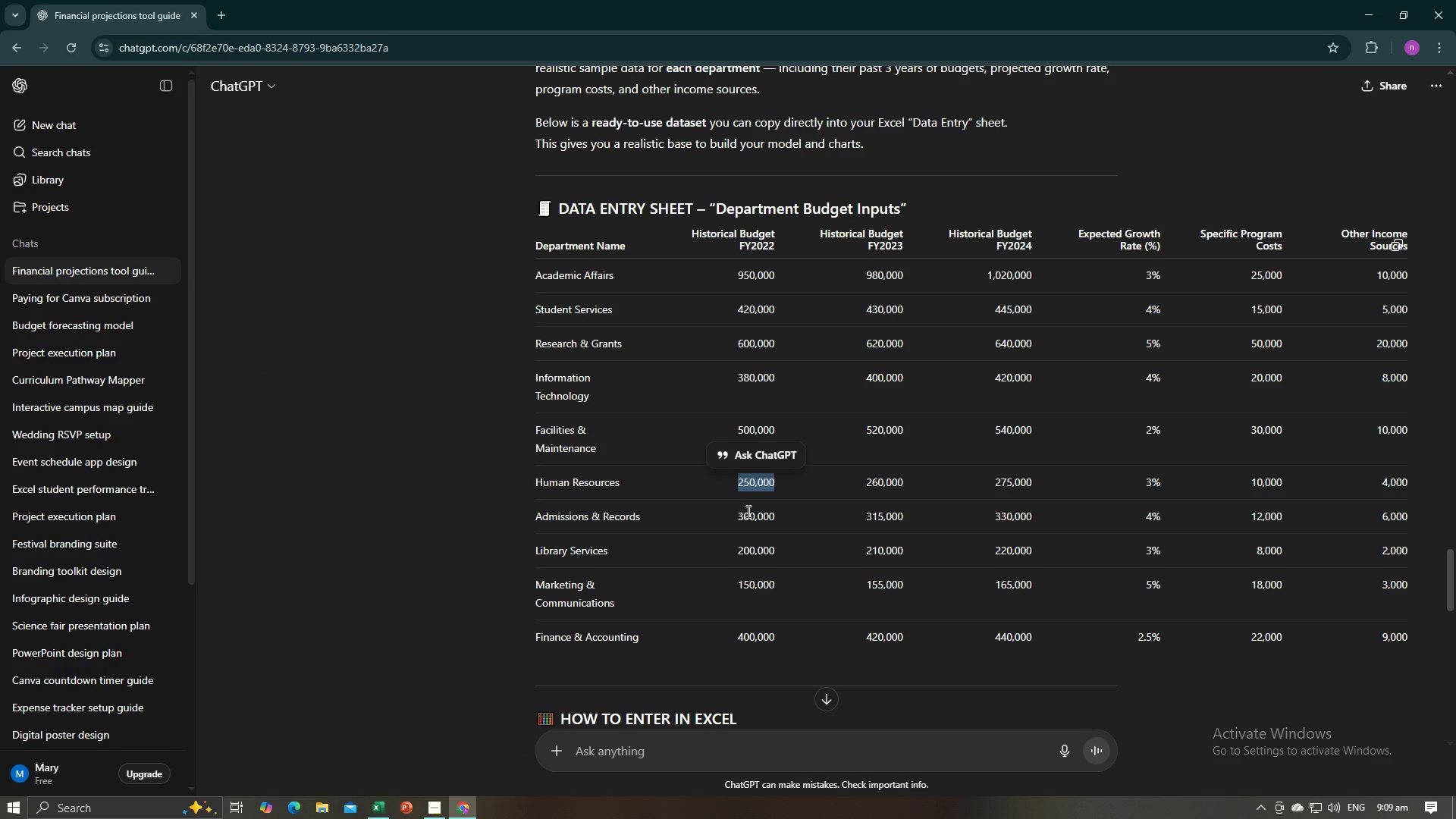 
left_click_drag(start_coordinate=[775, 516], to_coordinate=[739, 516])
 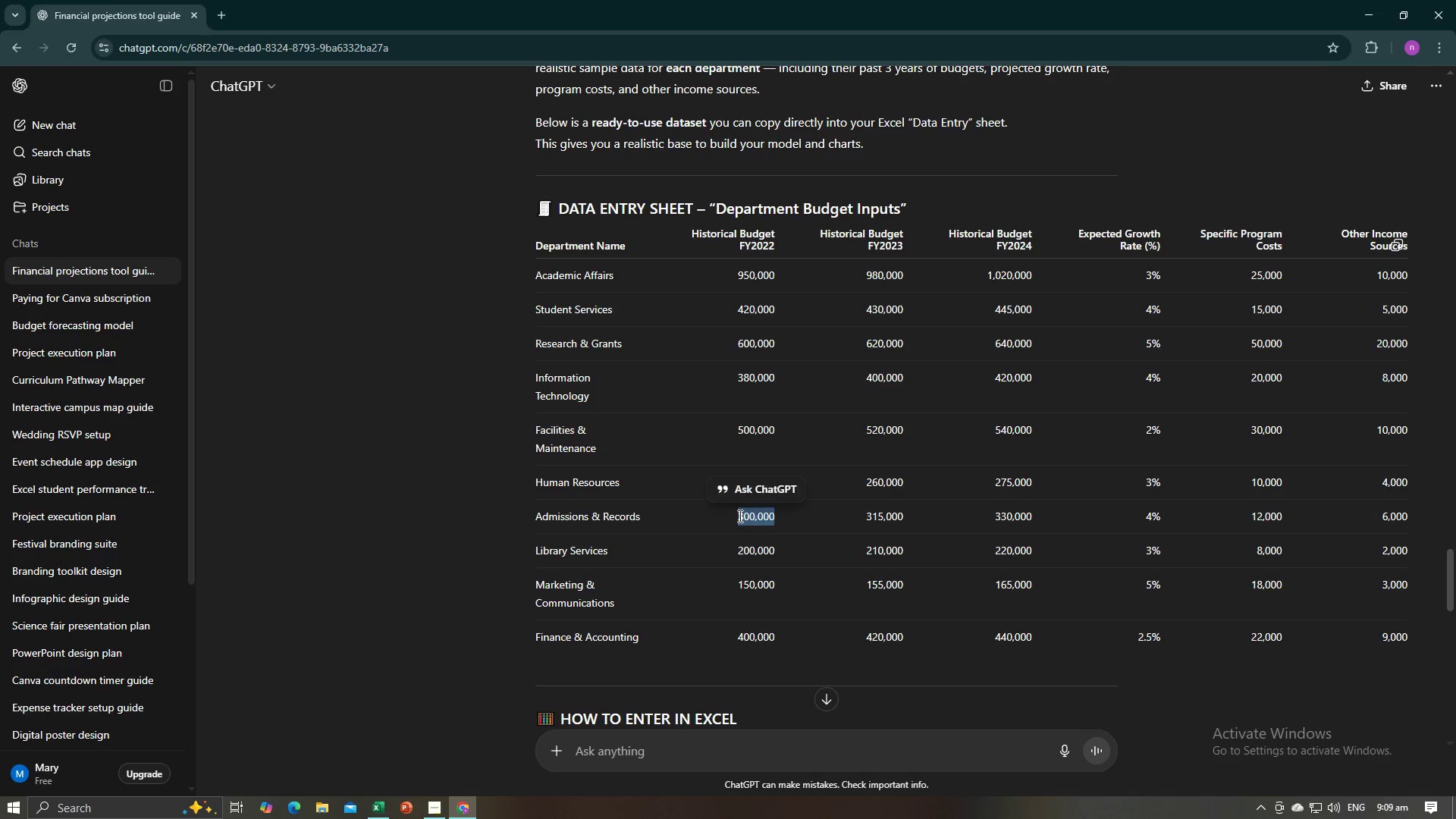 
key(Control+C)
 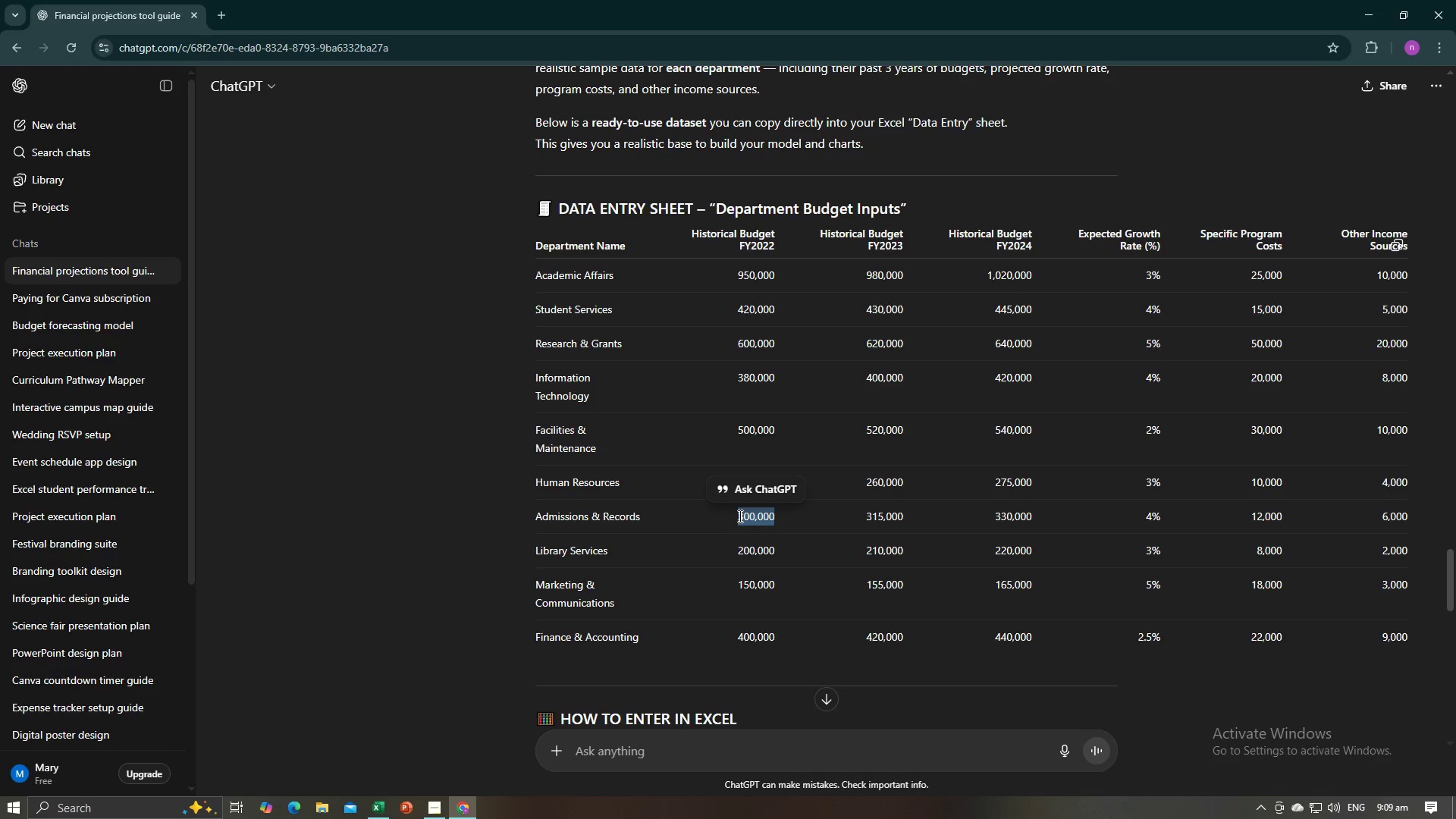 
key(Control+C)
 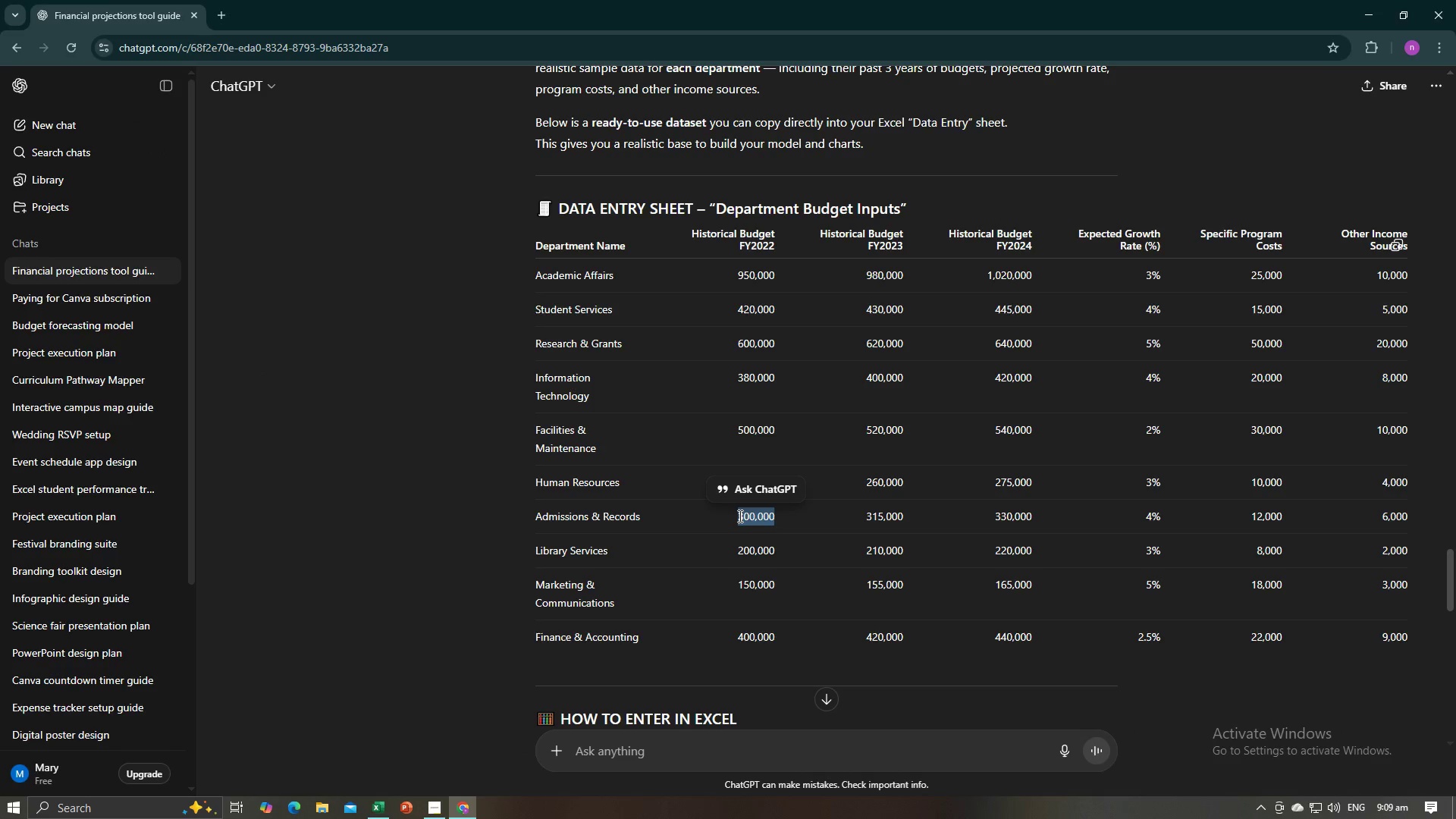 
key(Alt+AltLeft)
 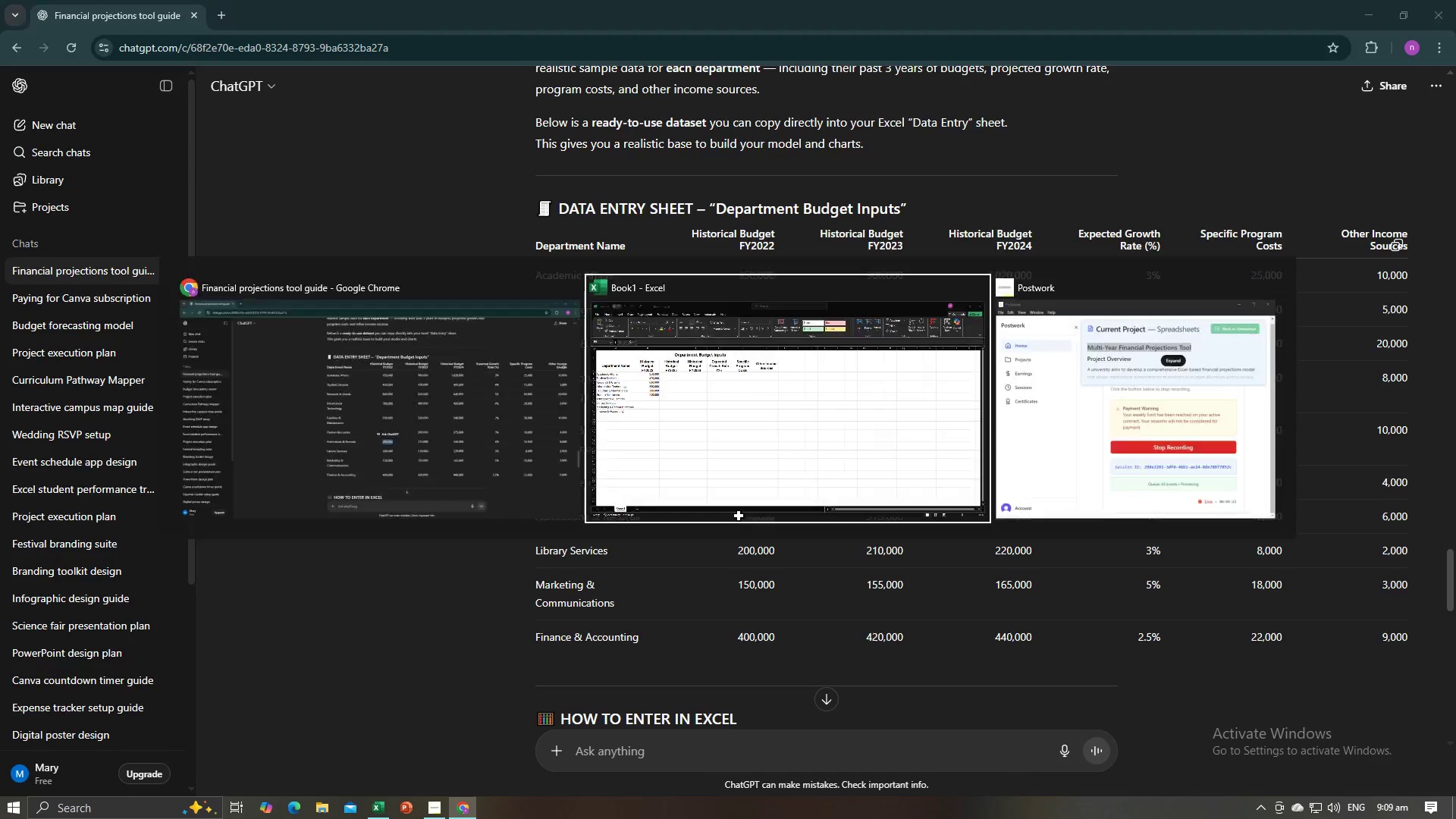 
key(Alt+Tab)
 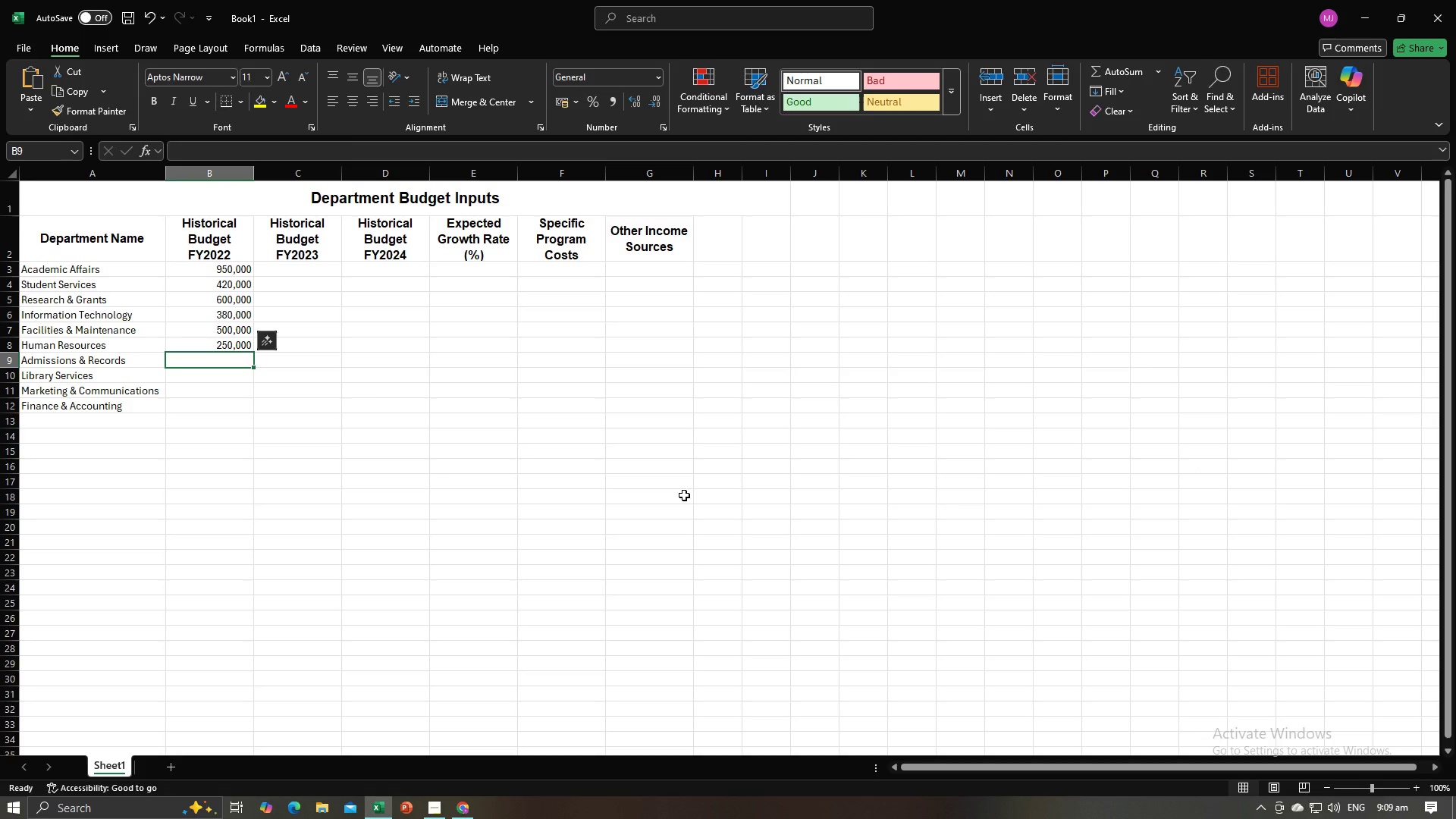 
key(Control+V)
 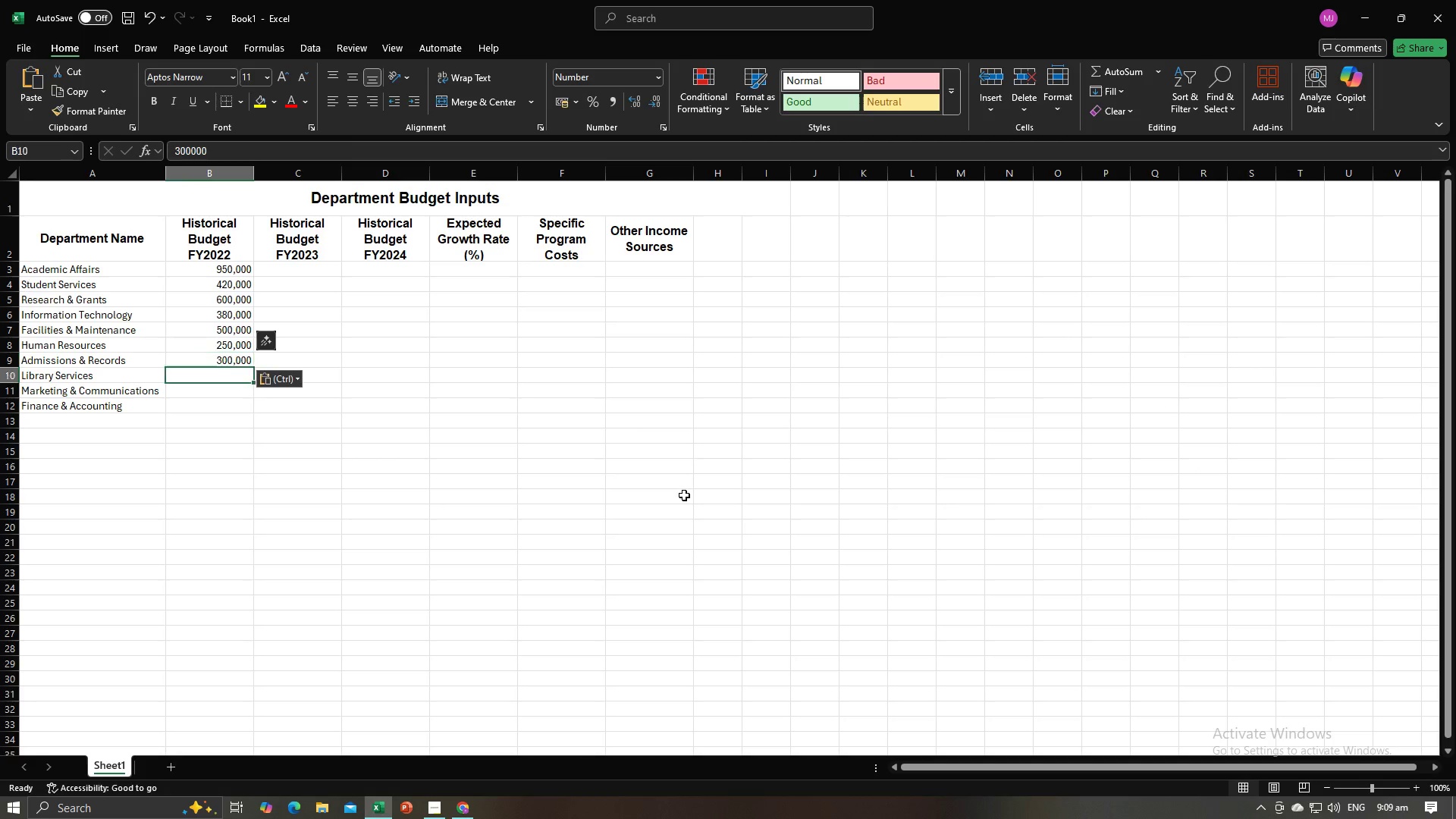 
key(NumpadEnter)
 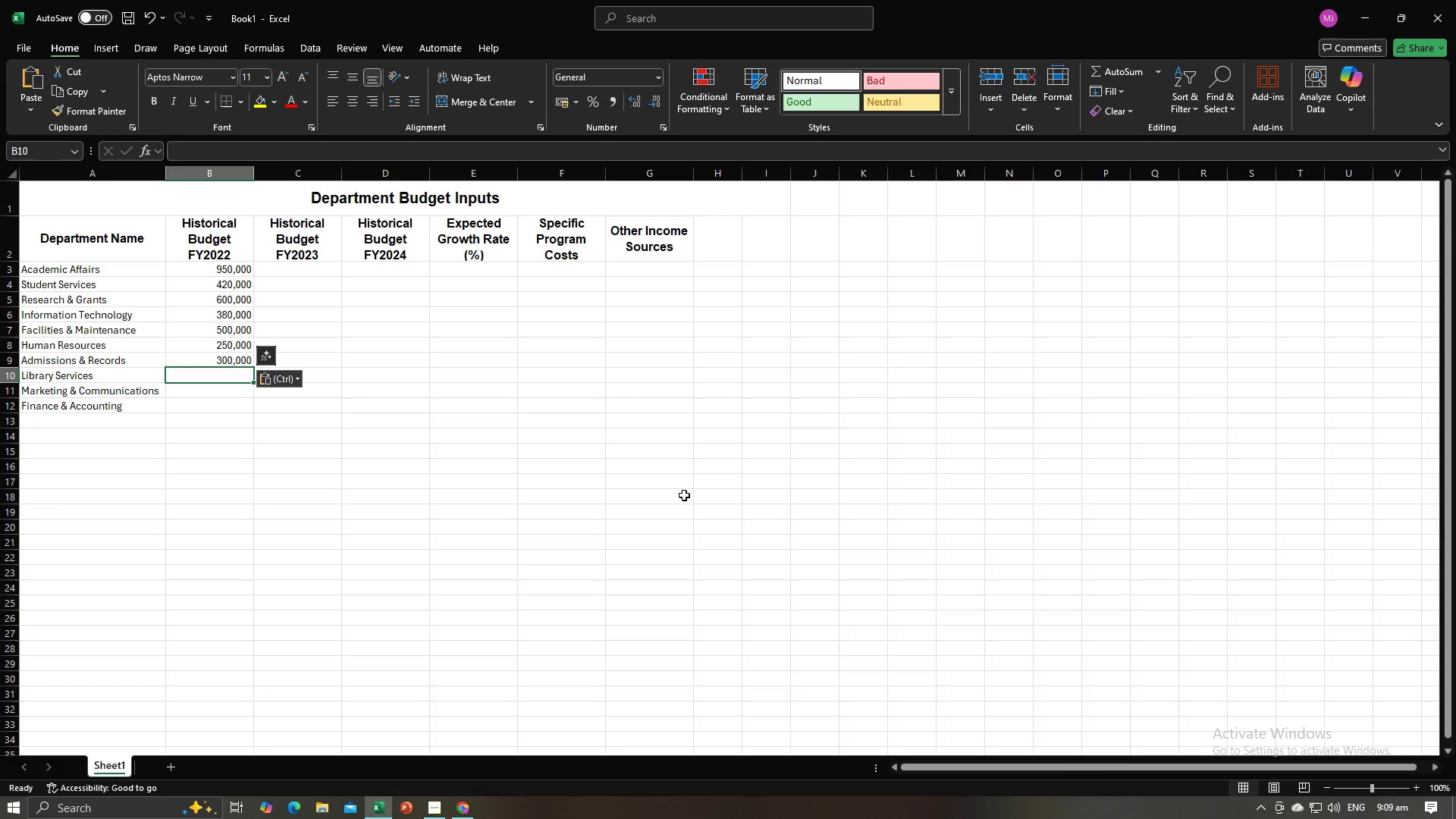 
key(Alt+AltLeft)
 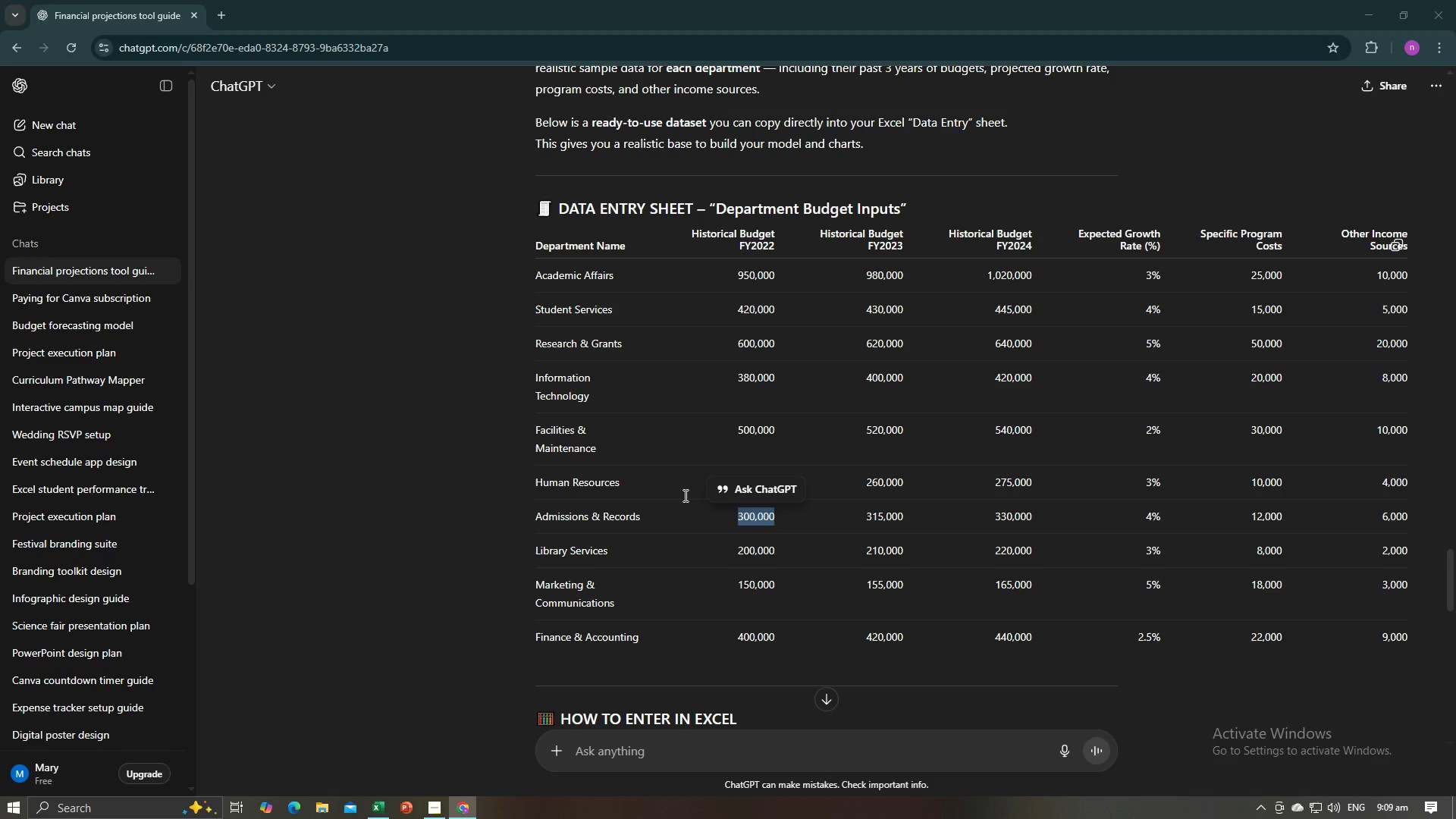 
key(Alt+Tab)
 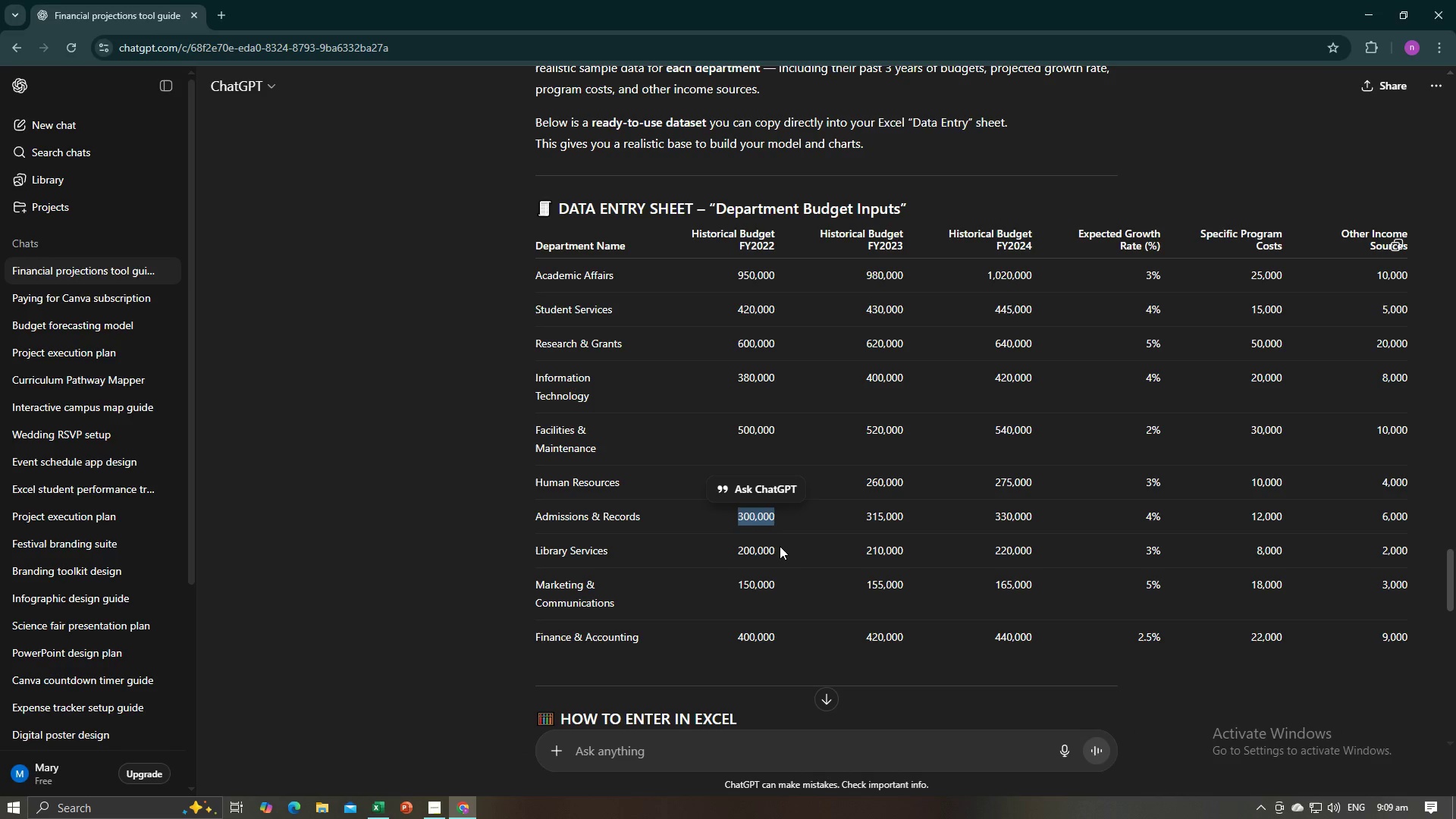 
left_click_drag(start_coordinate=[785, 551], to_coordinate=[735, 551])
 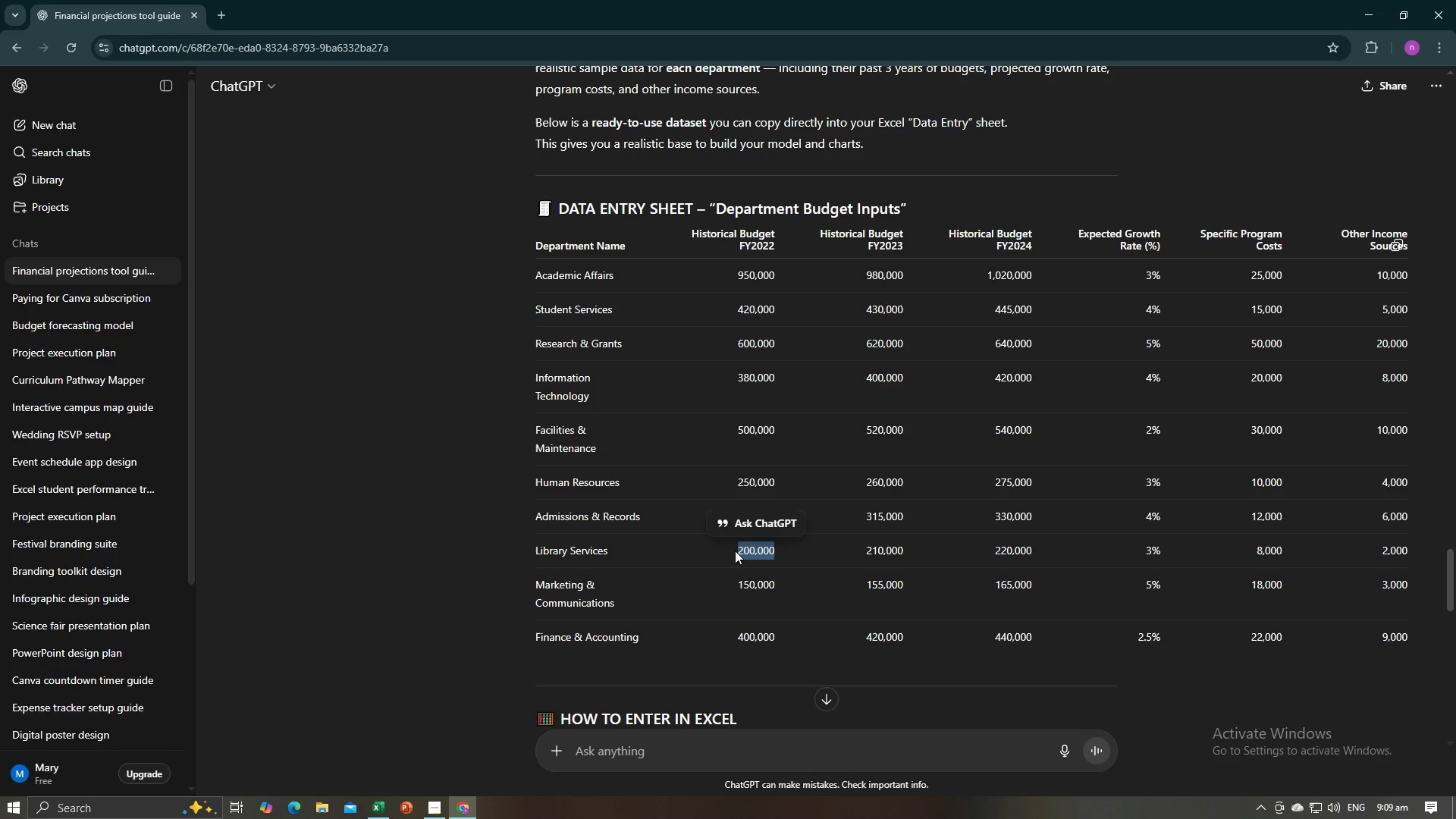 
key(Control+C)
 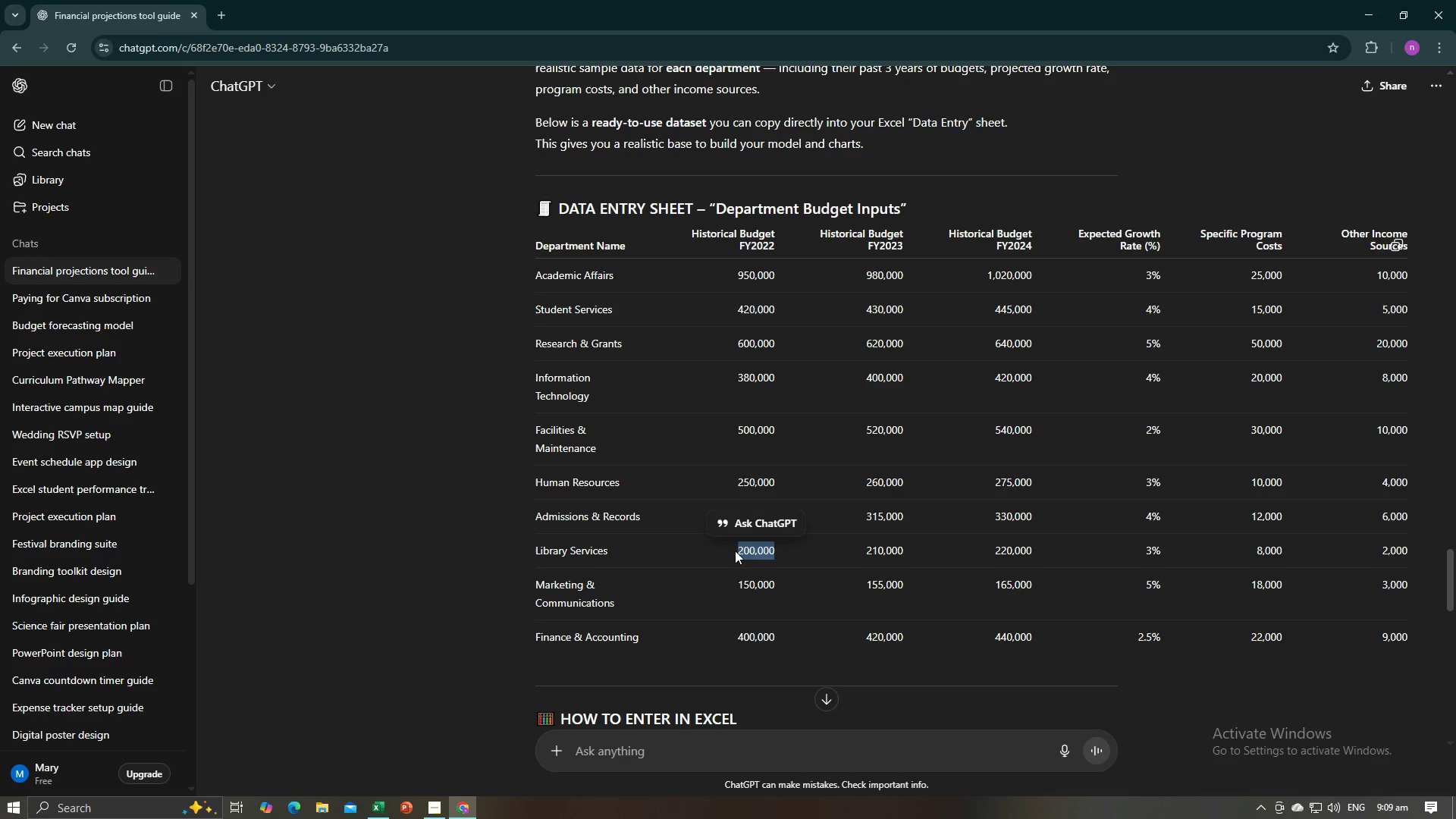 
key(Control+C)
 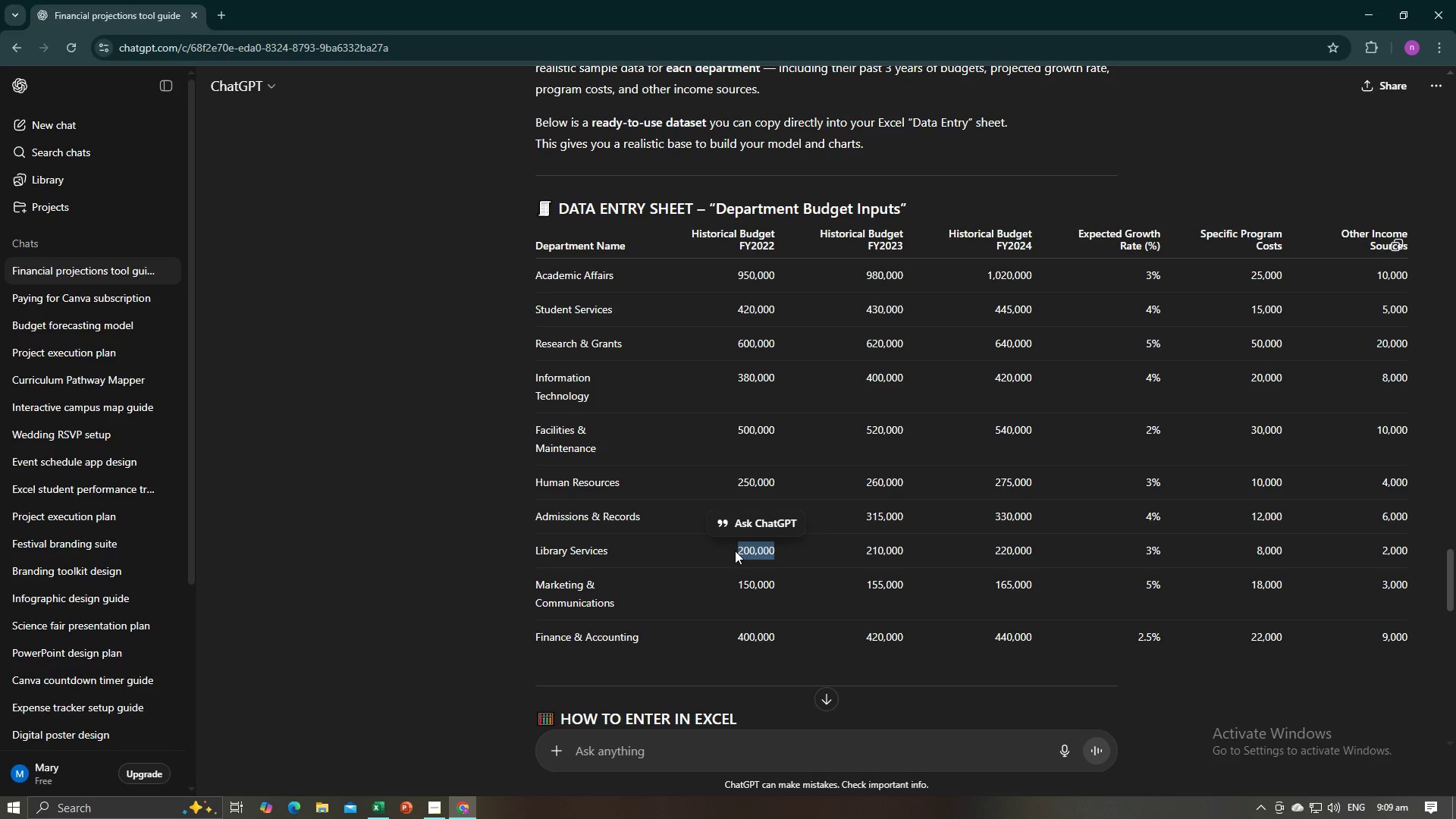 
key(Alt+AltLeft)
 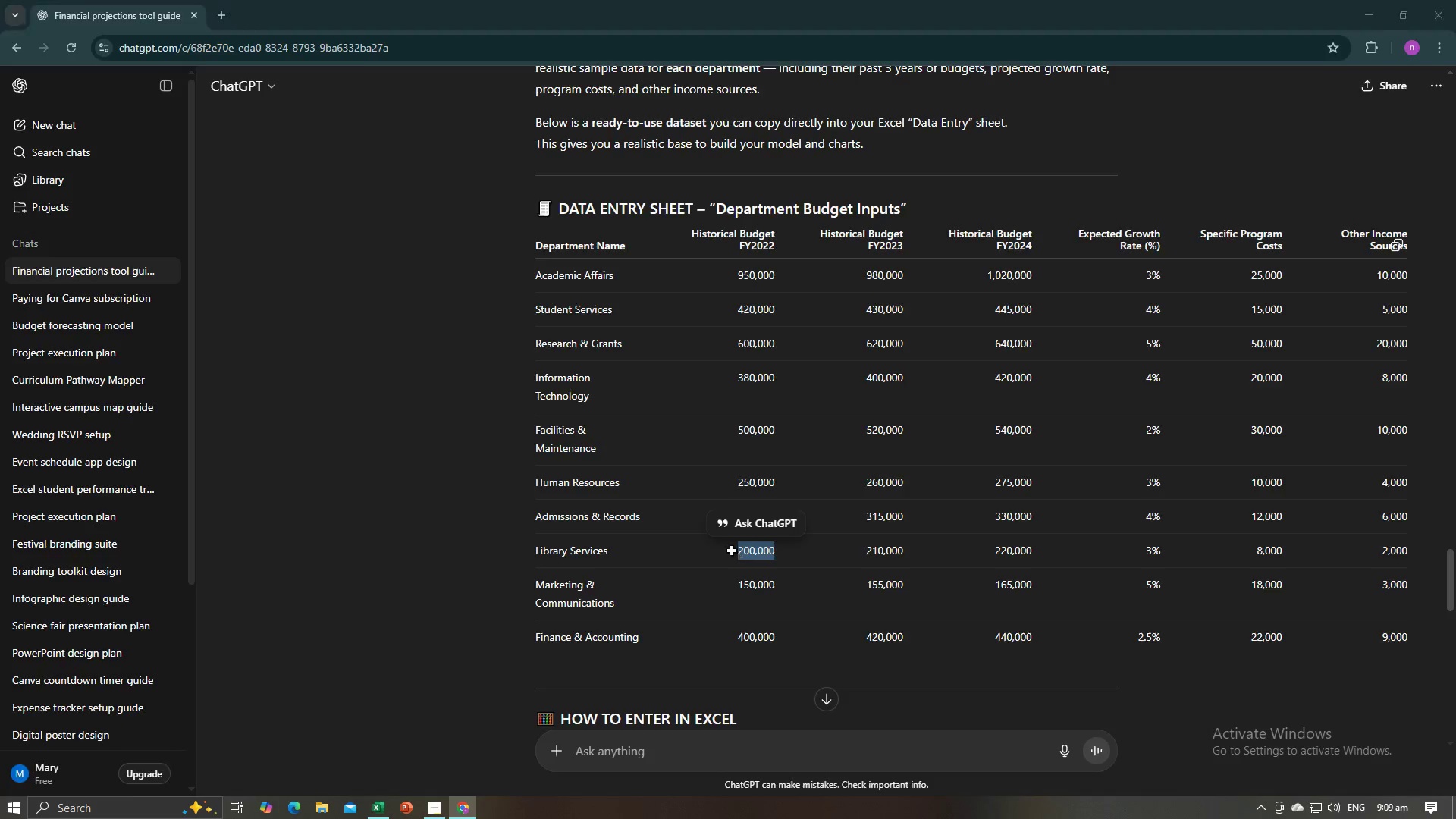 
key(Alt+Tab)
 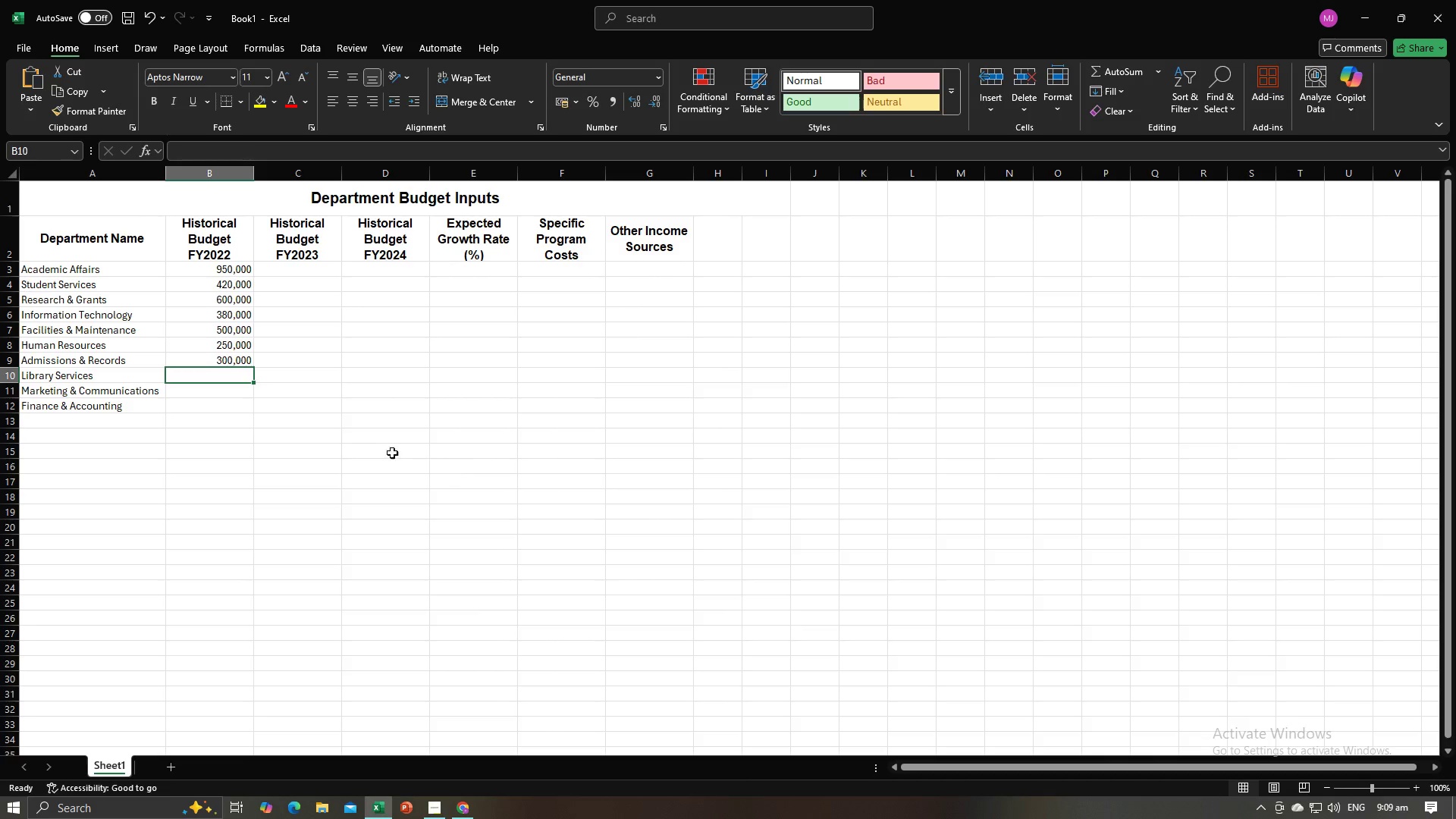 
key(Control+V)
 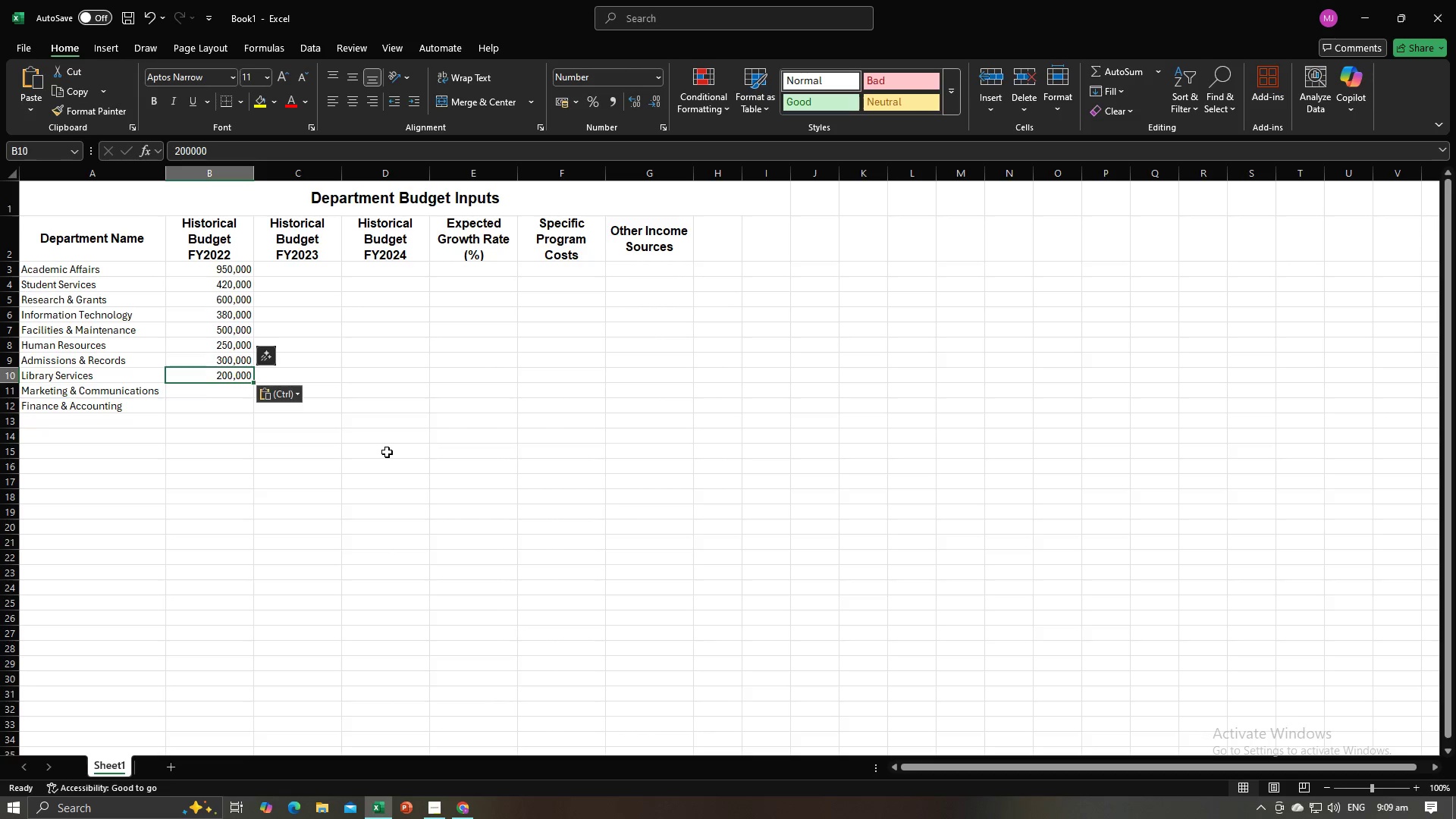 
key(NumpadEnter)
 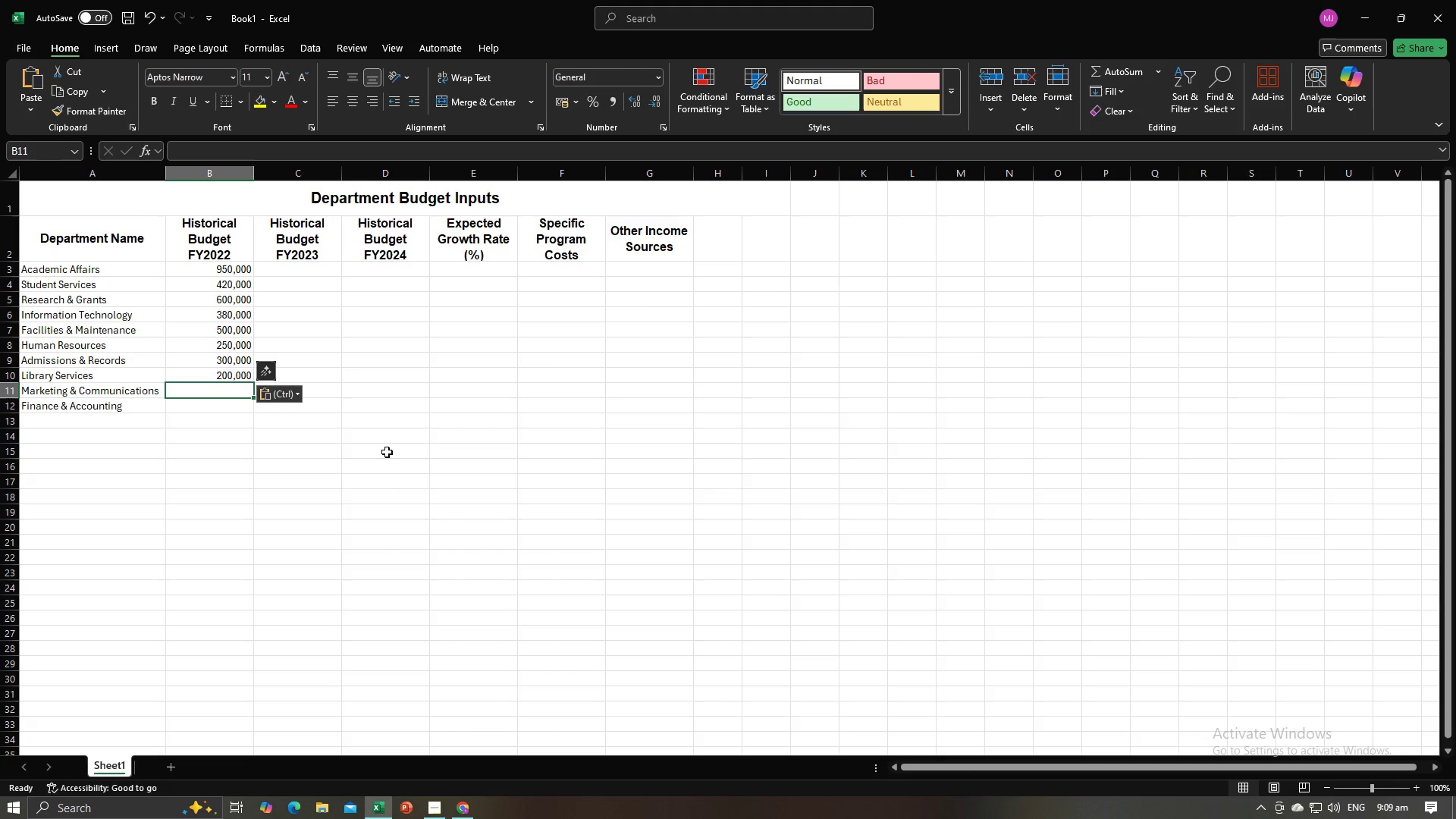 
key(Alt+AltLeft)
 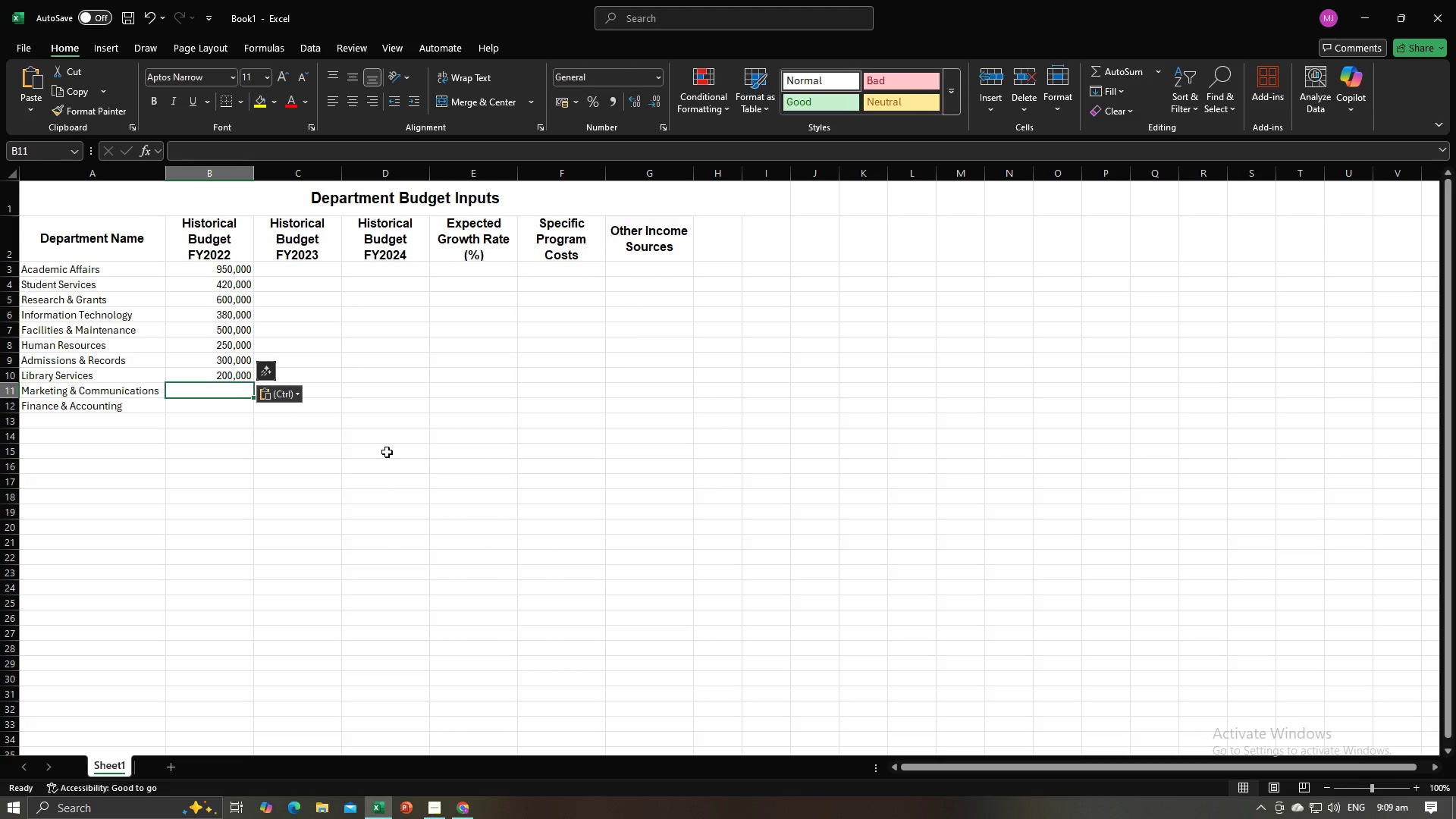 
key(Alt+Tab)
 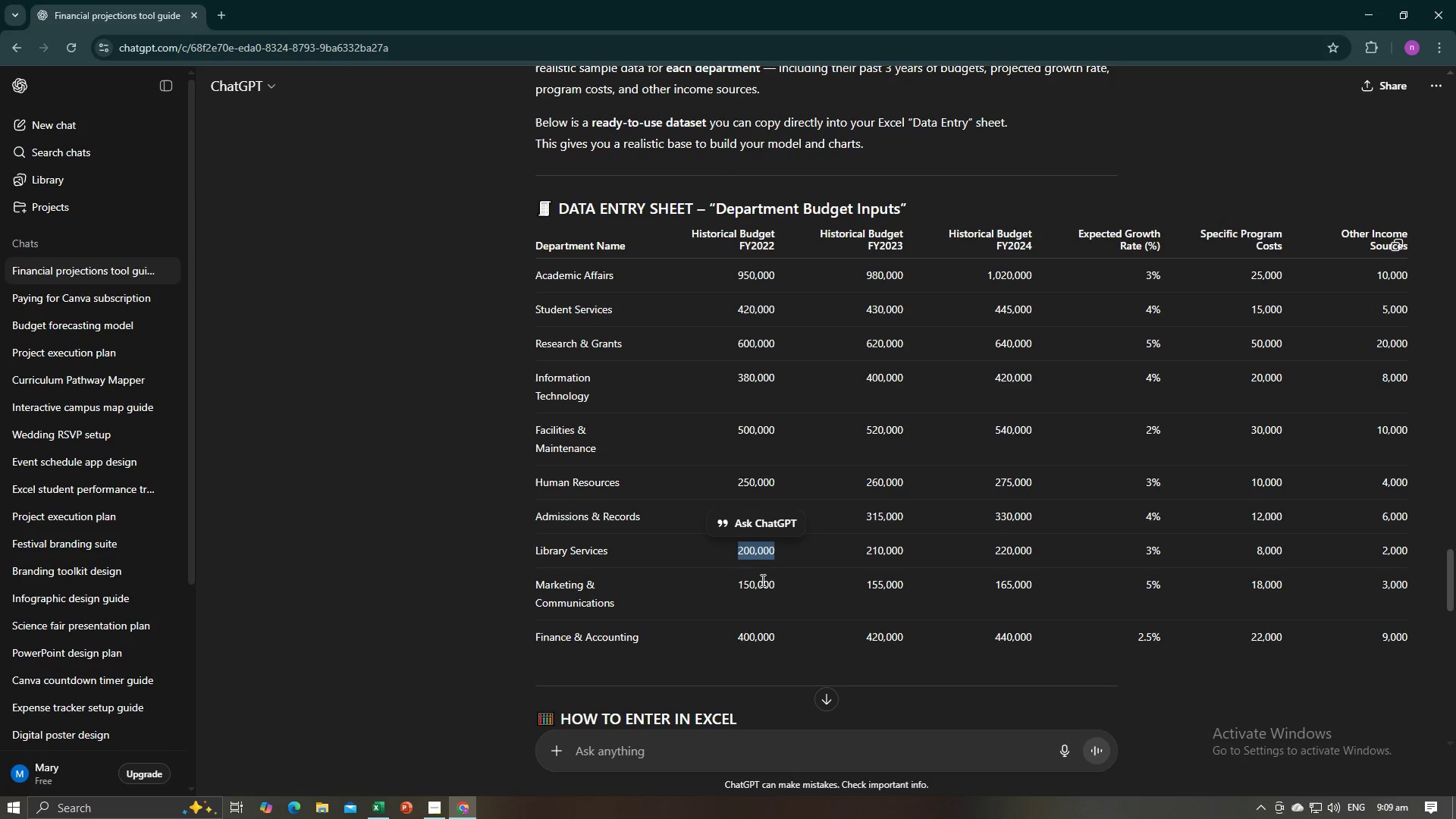 
left_click_drag(start_coordinate=[778, 589], to_coordinate=[739, 588])
 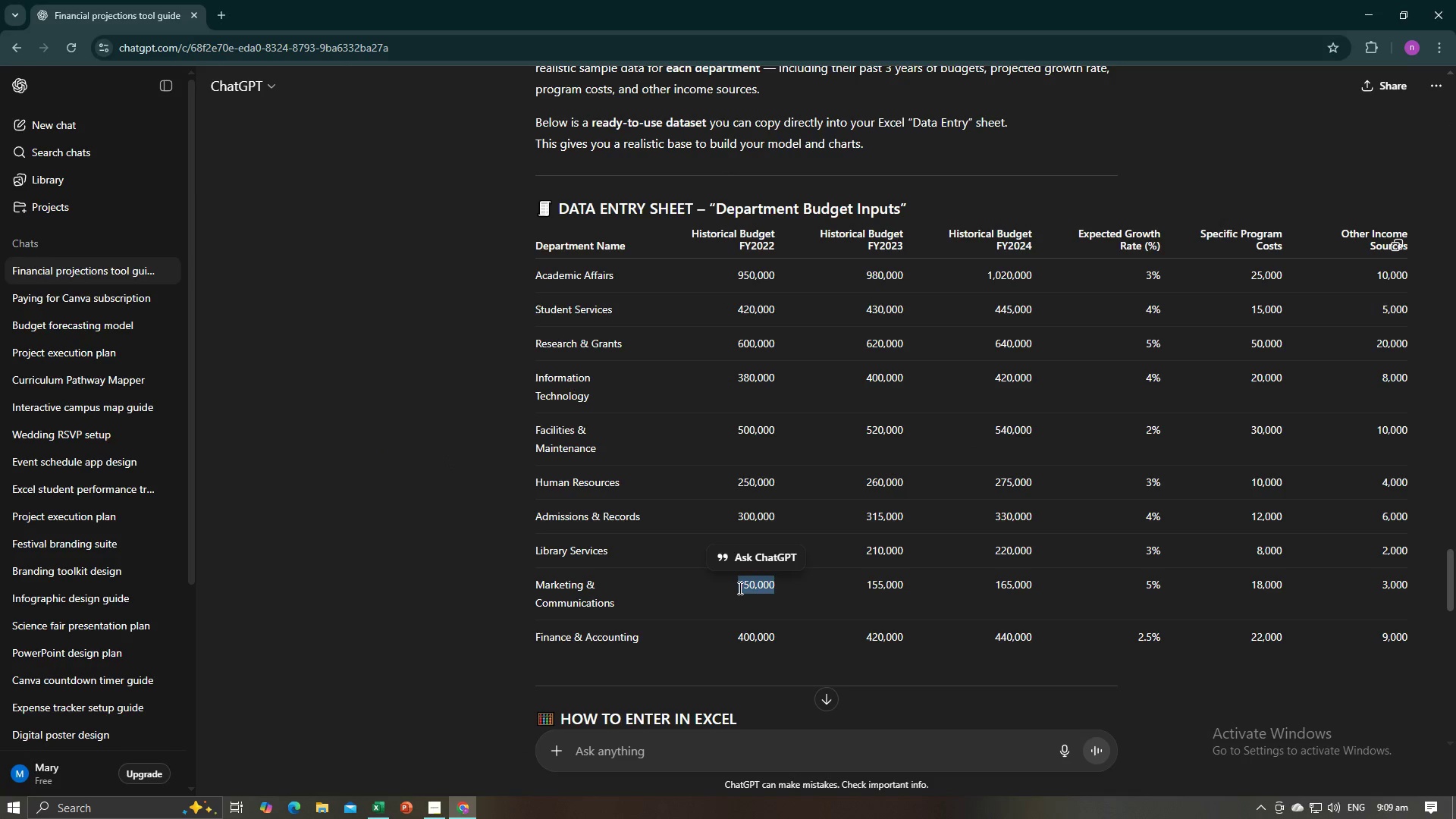 
key(Control+C)
 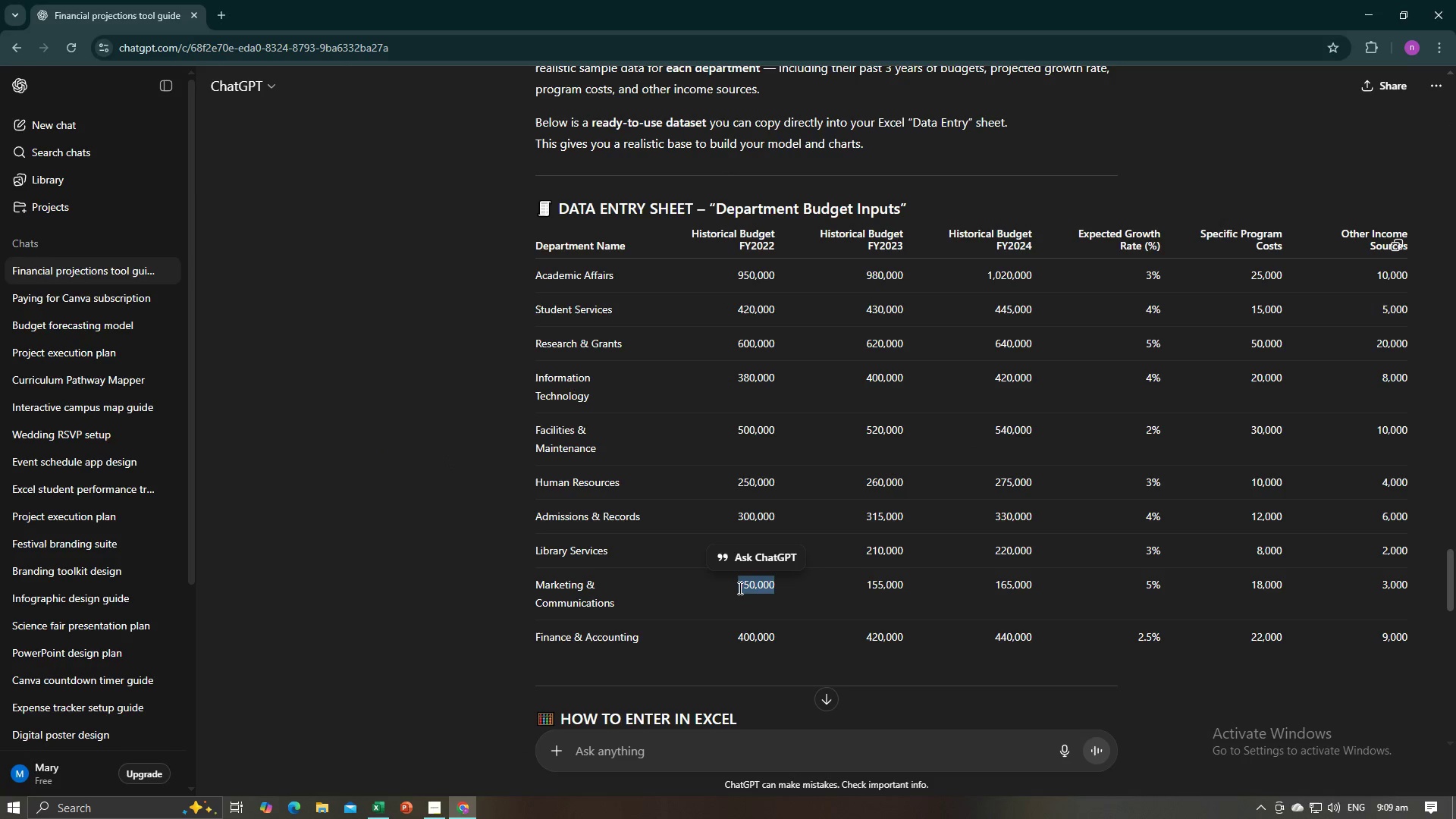 
key(Control+C)
 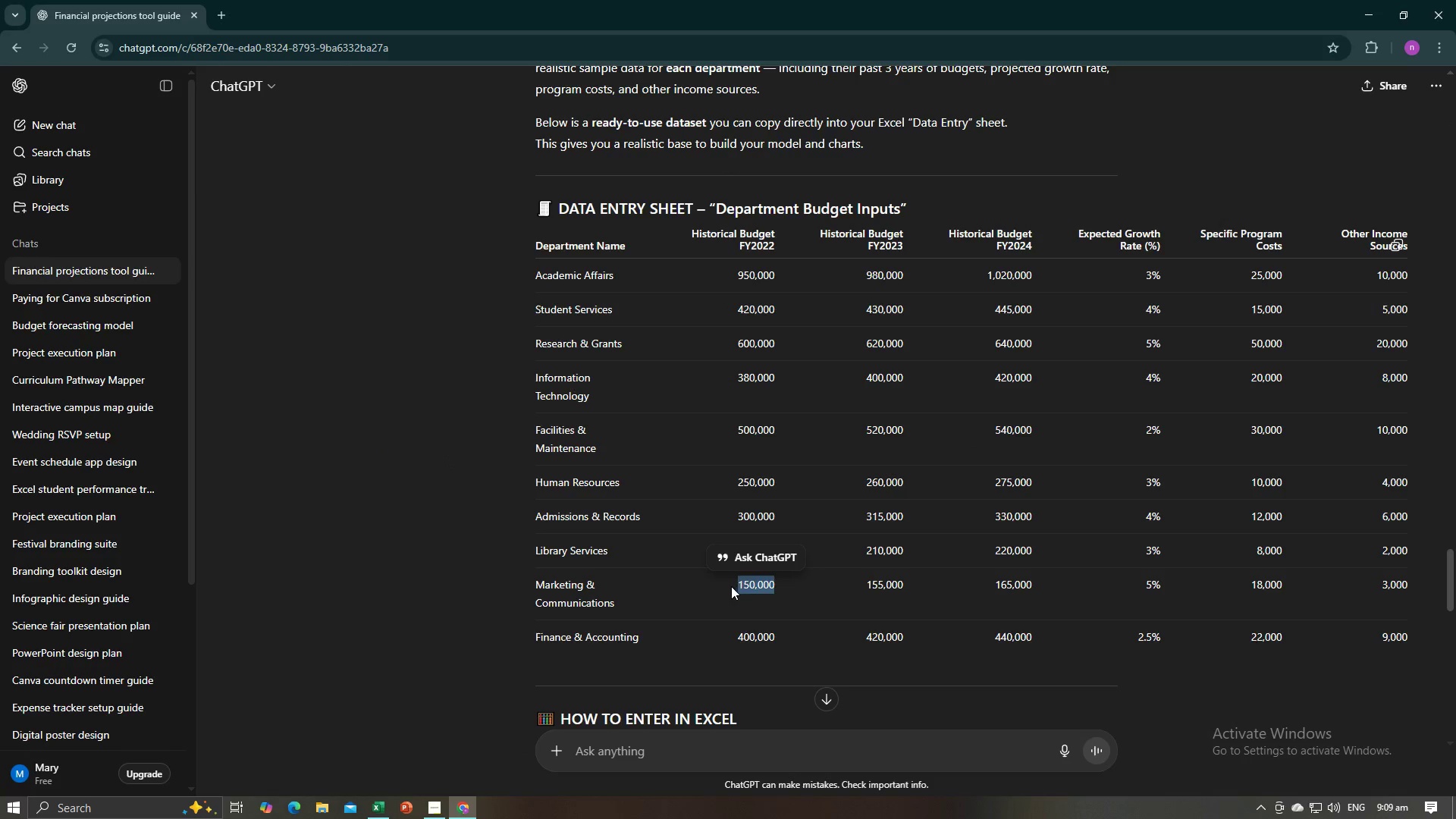 
key(Alt+AltLeft)
 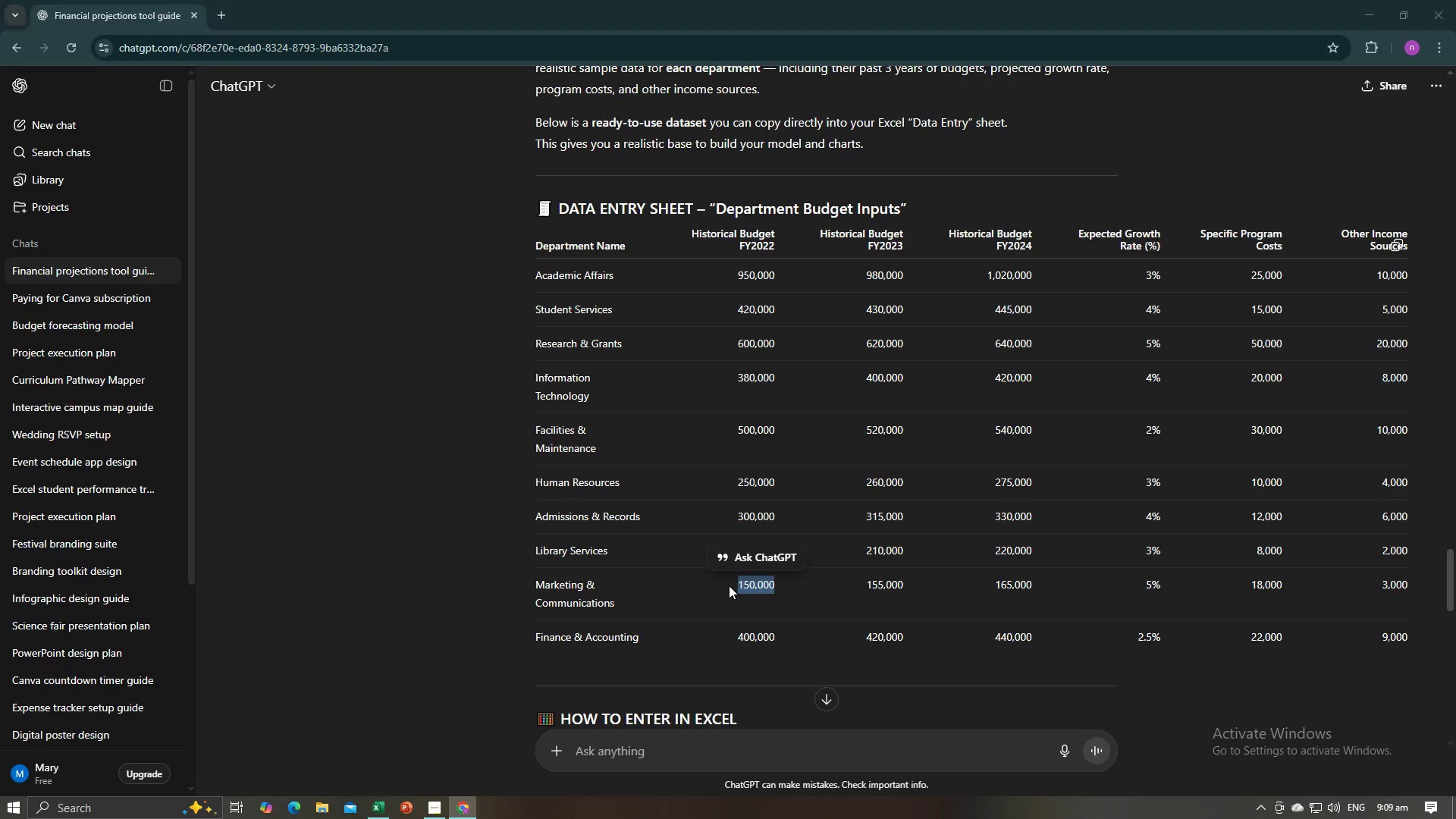 
key(Alt+Tab)
 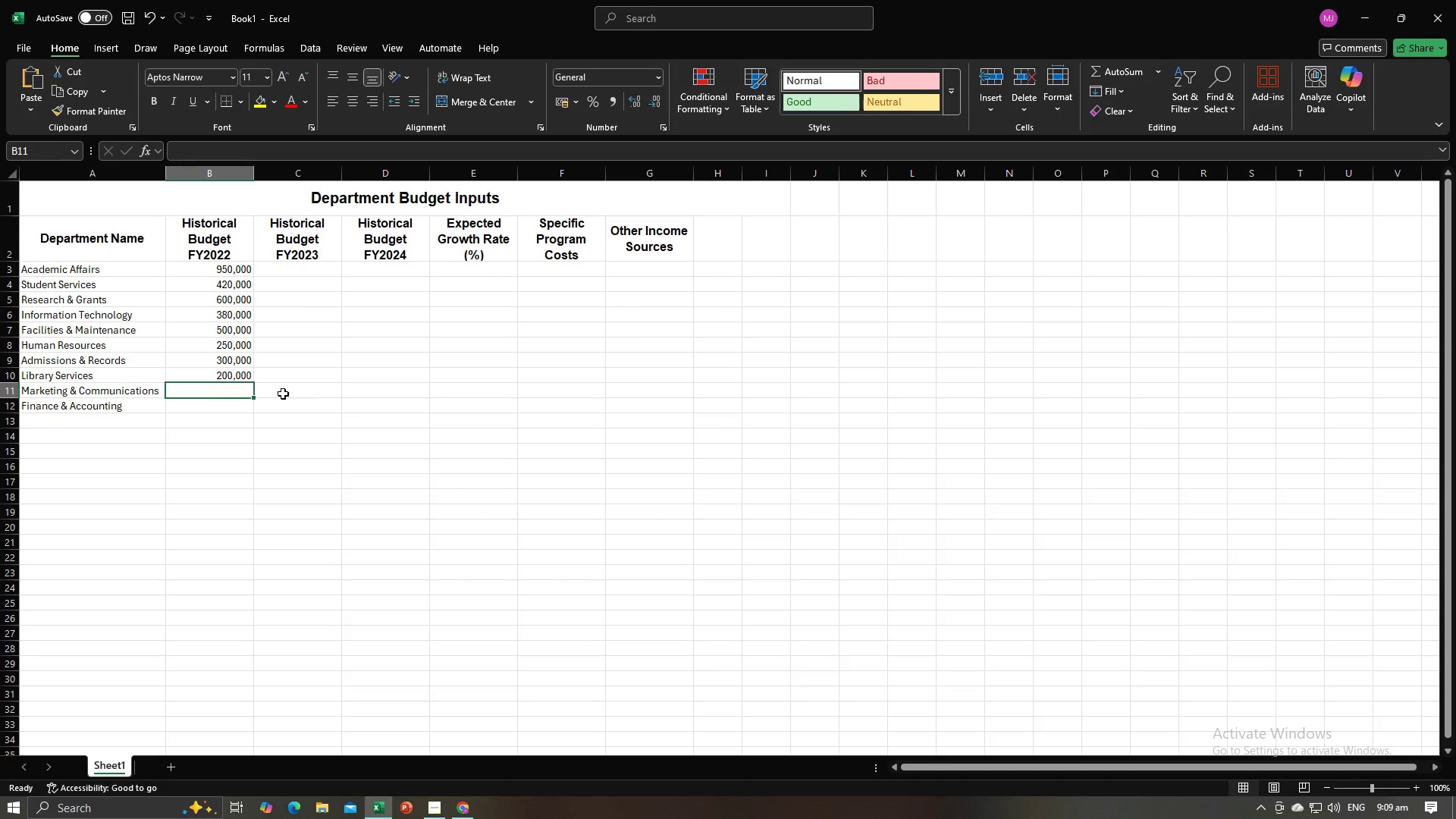 
key(Control+V)
 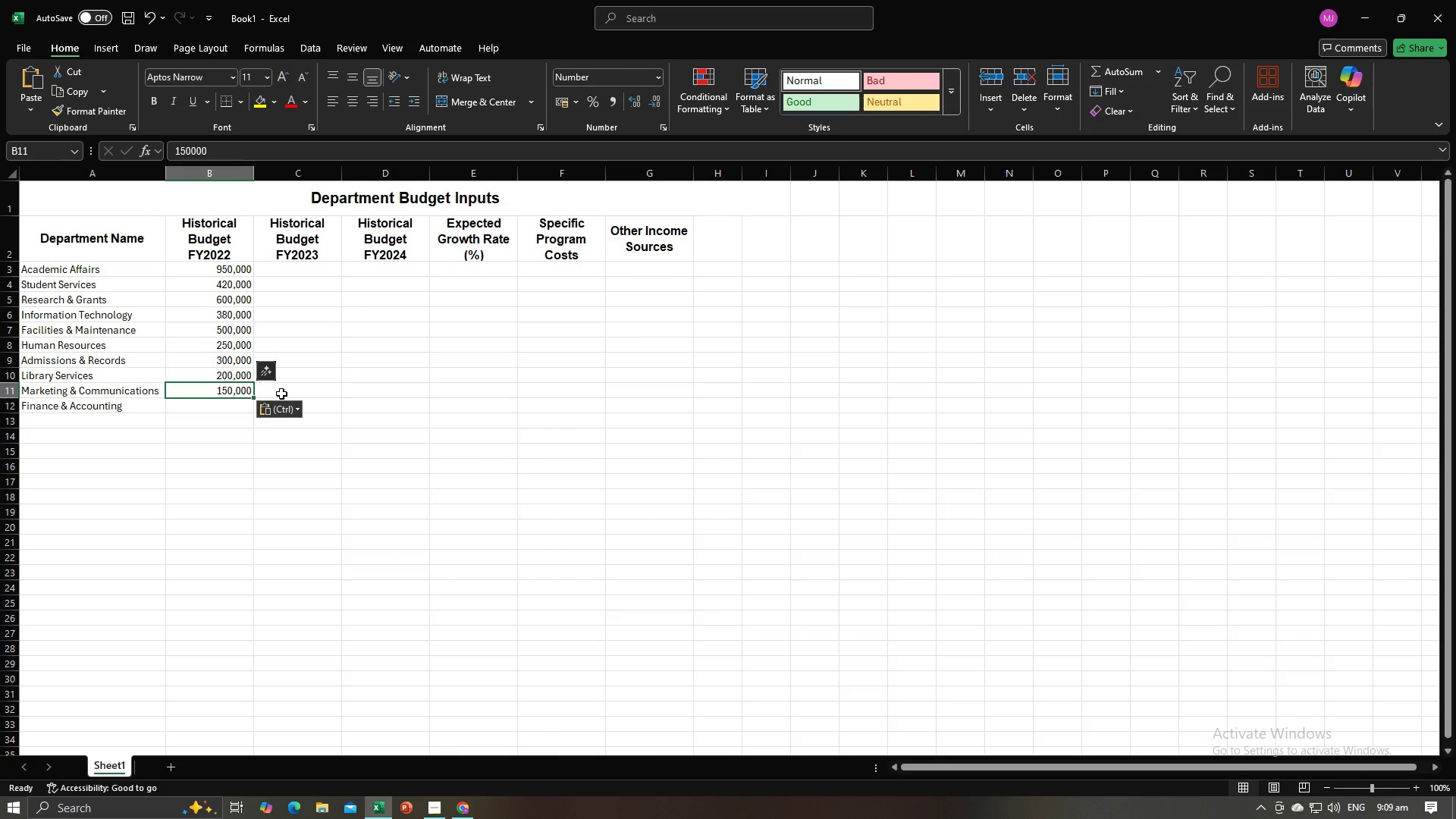 
key(NumpadEnter)
 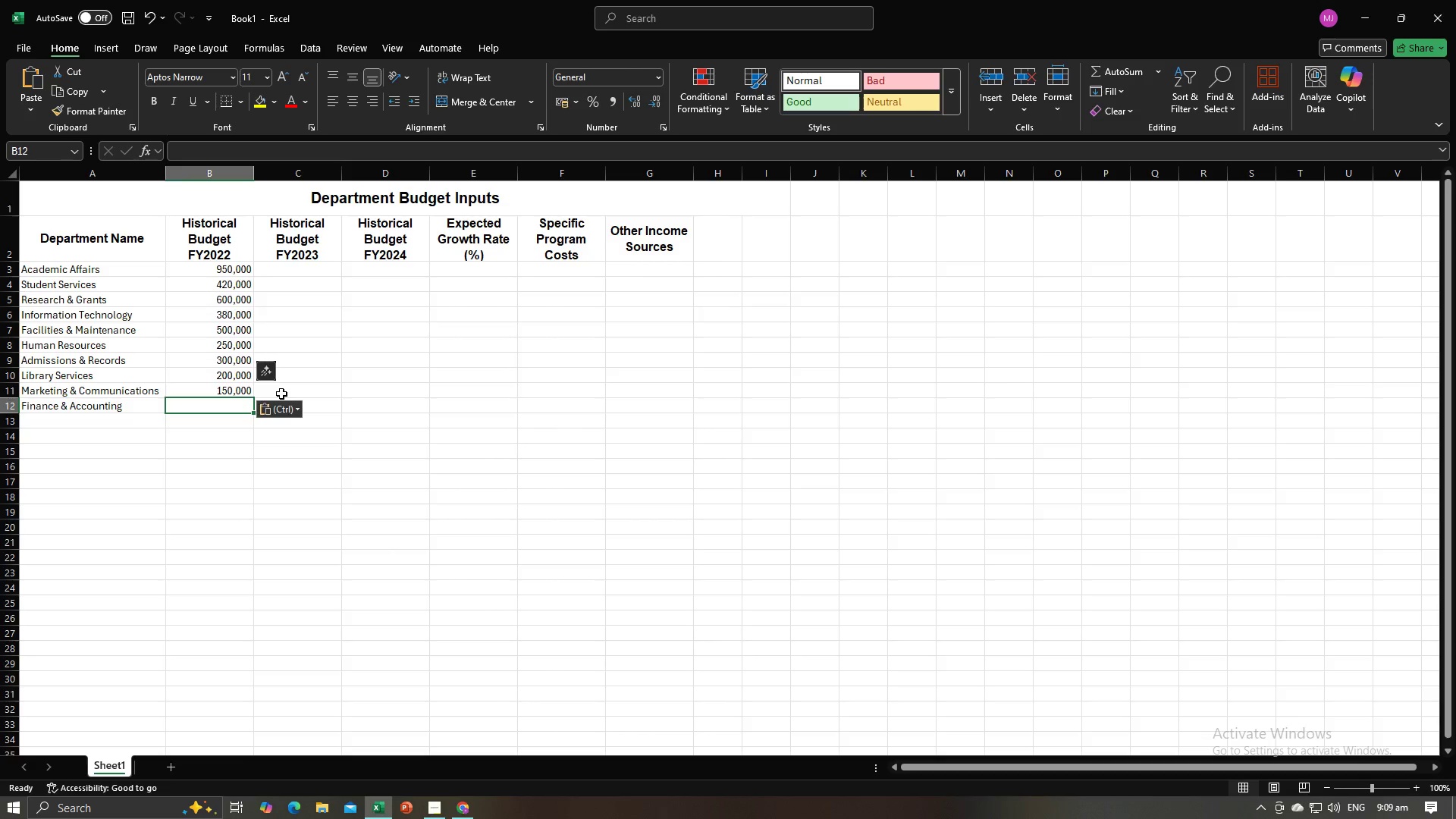 
key(Alt+AltLeft)
 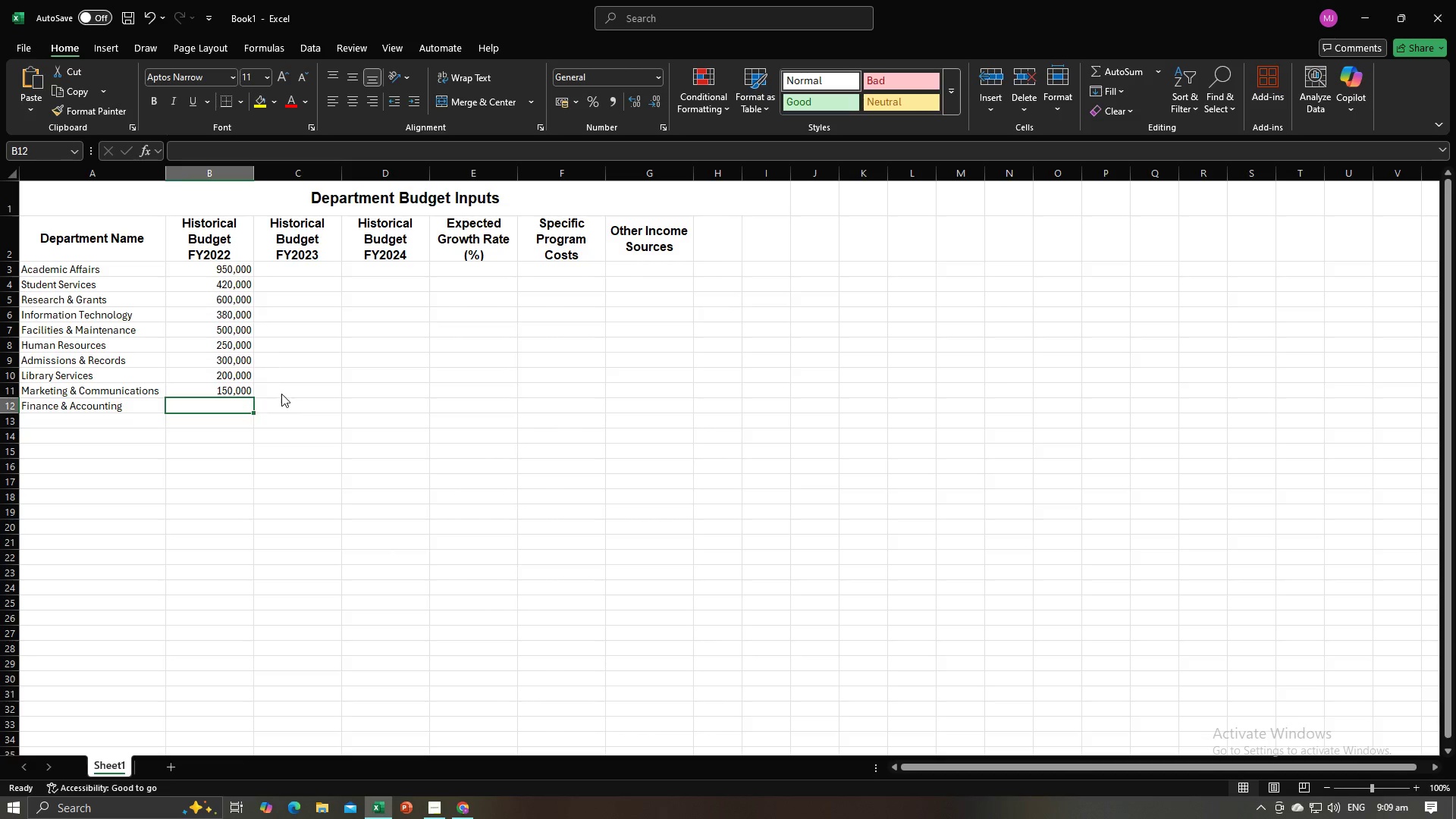 
key(Alt+Tab)
 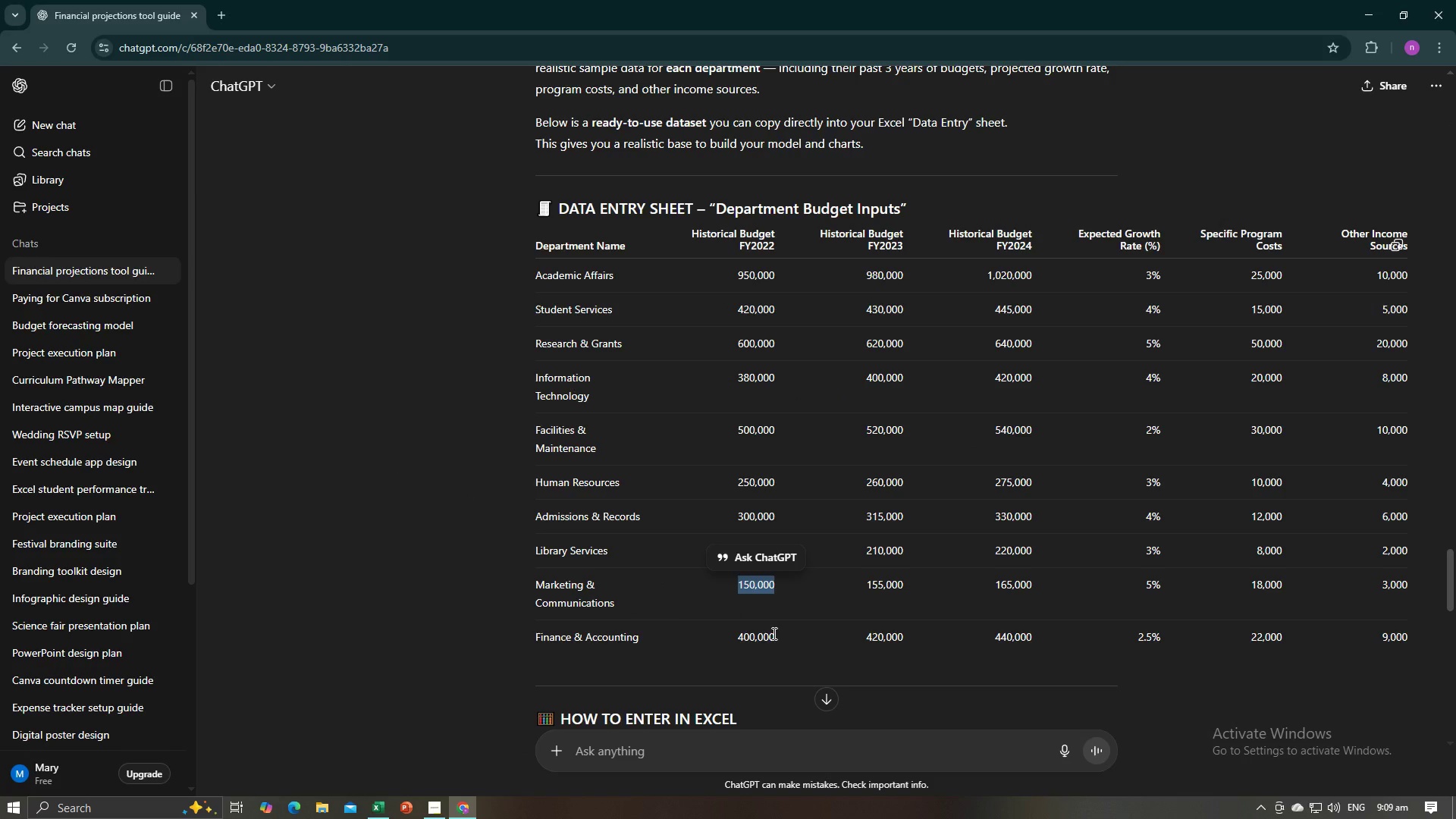 
left_click_drag(start_coordinate=[775, 639], to_coordinate=[740, 639])
 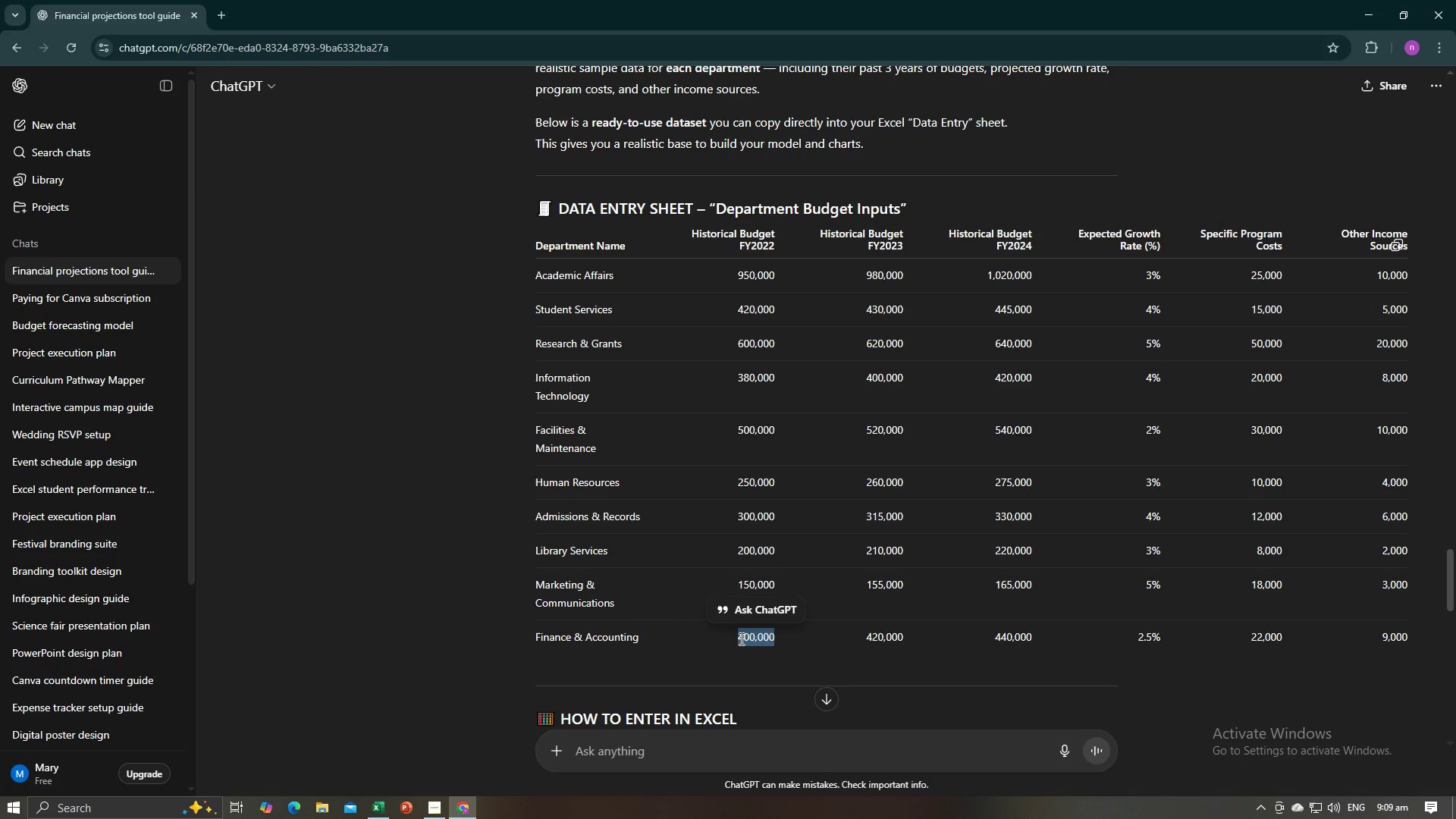 
key(Control+C)
 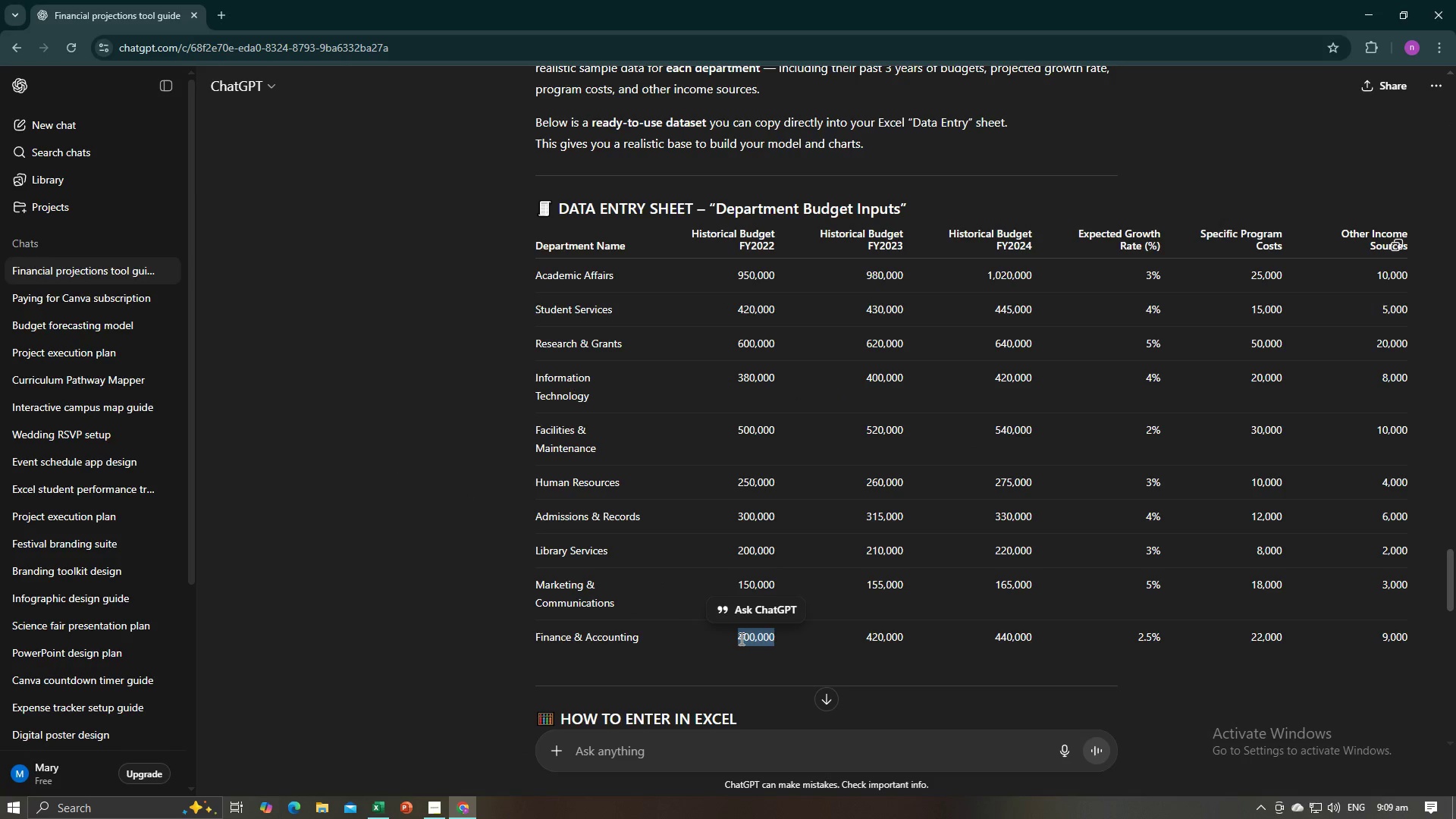 
key(Control+C)
 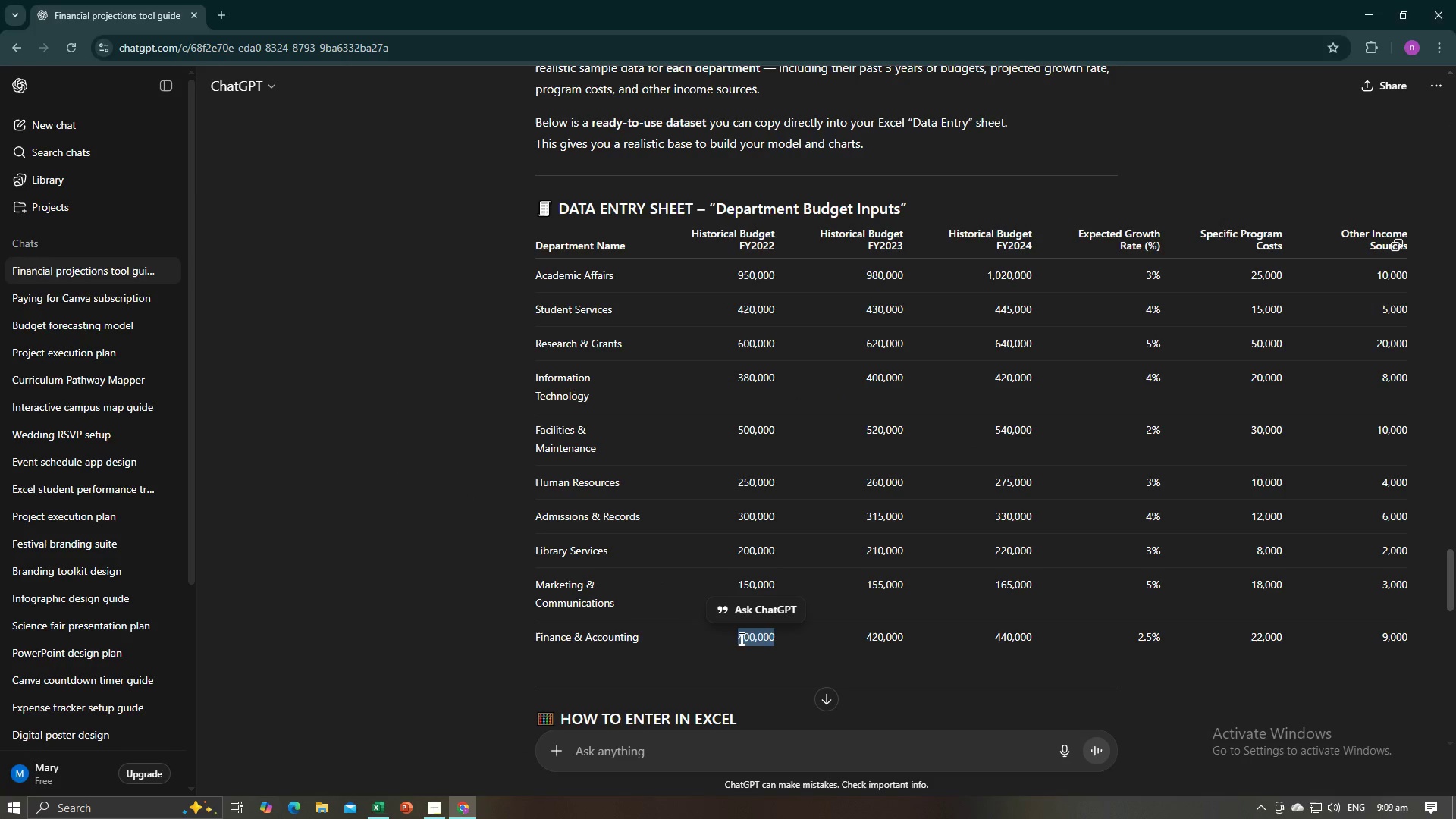 
key(Alt+AltLeft)
 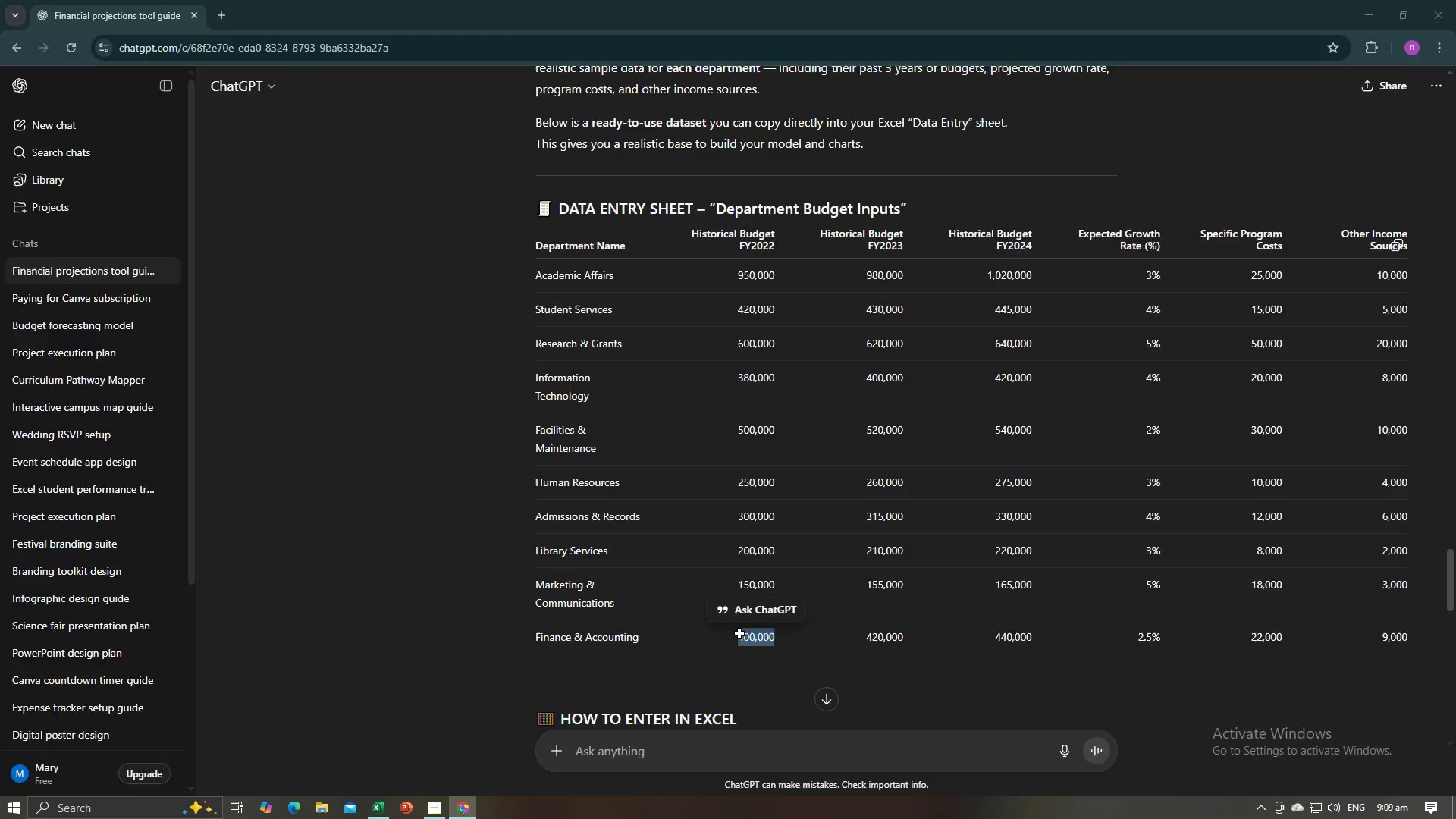 
key(Alt+Tab)
 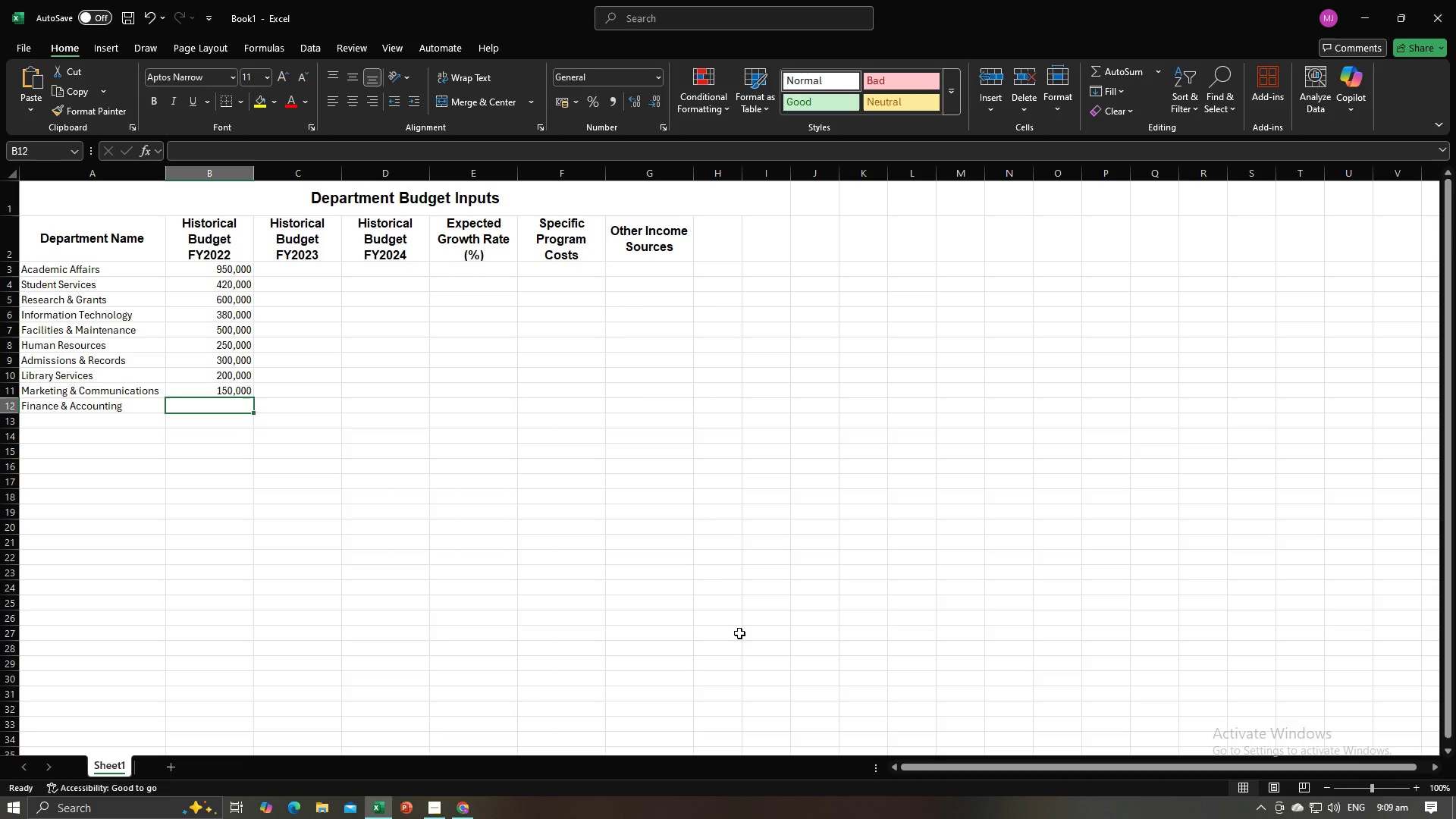 
key(Control+V)
 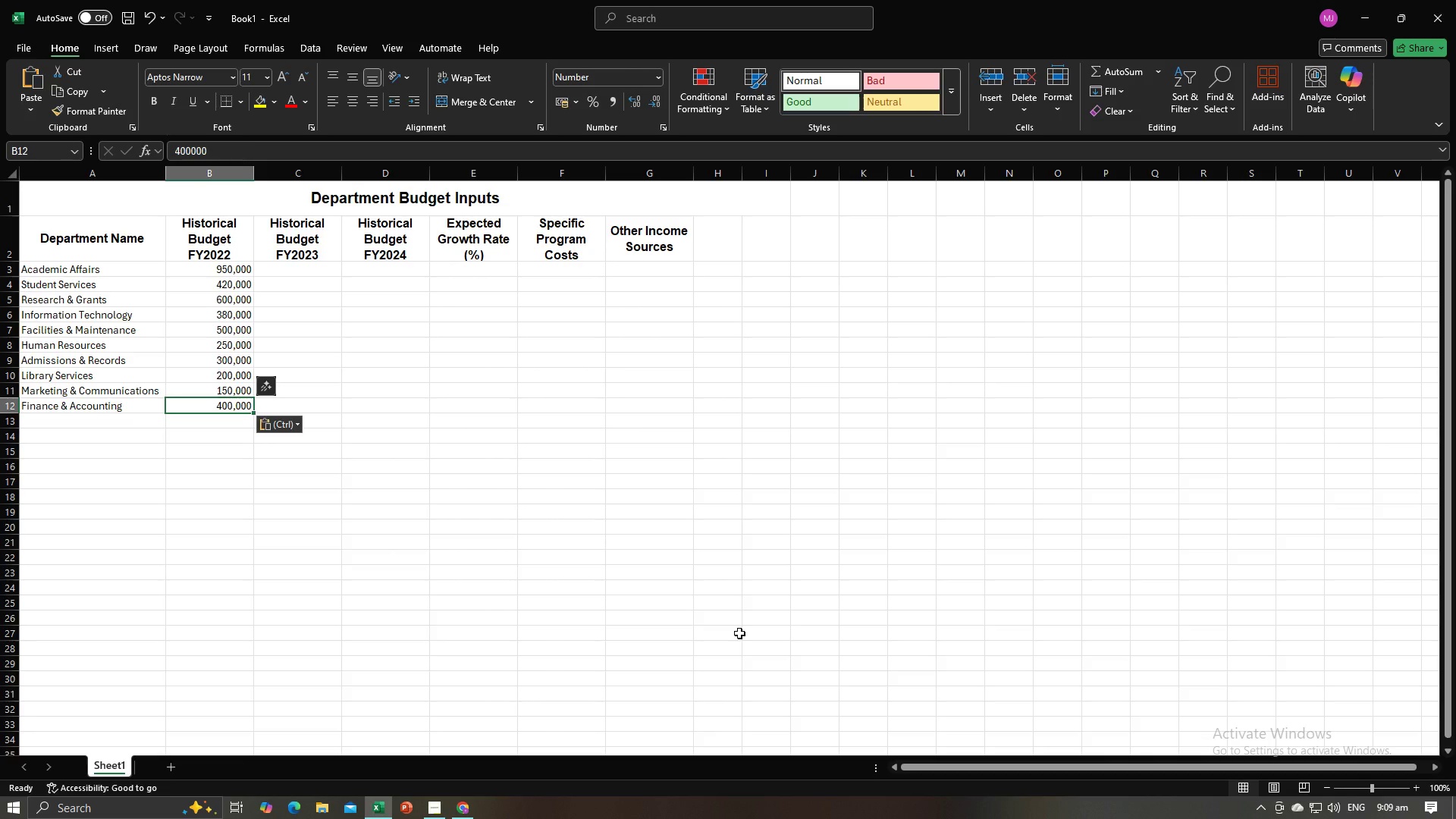 
wait(11.24)
 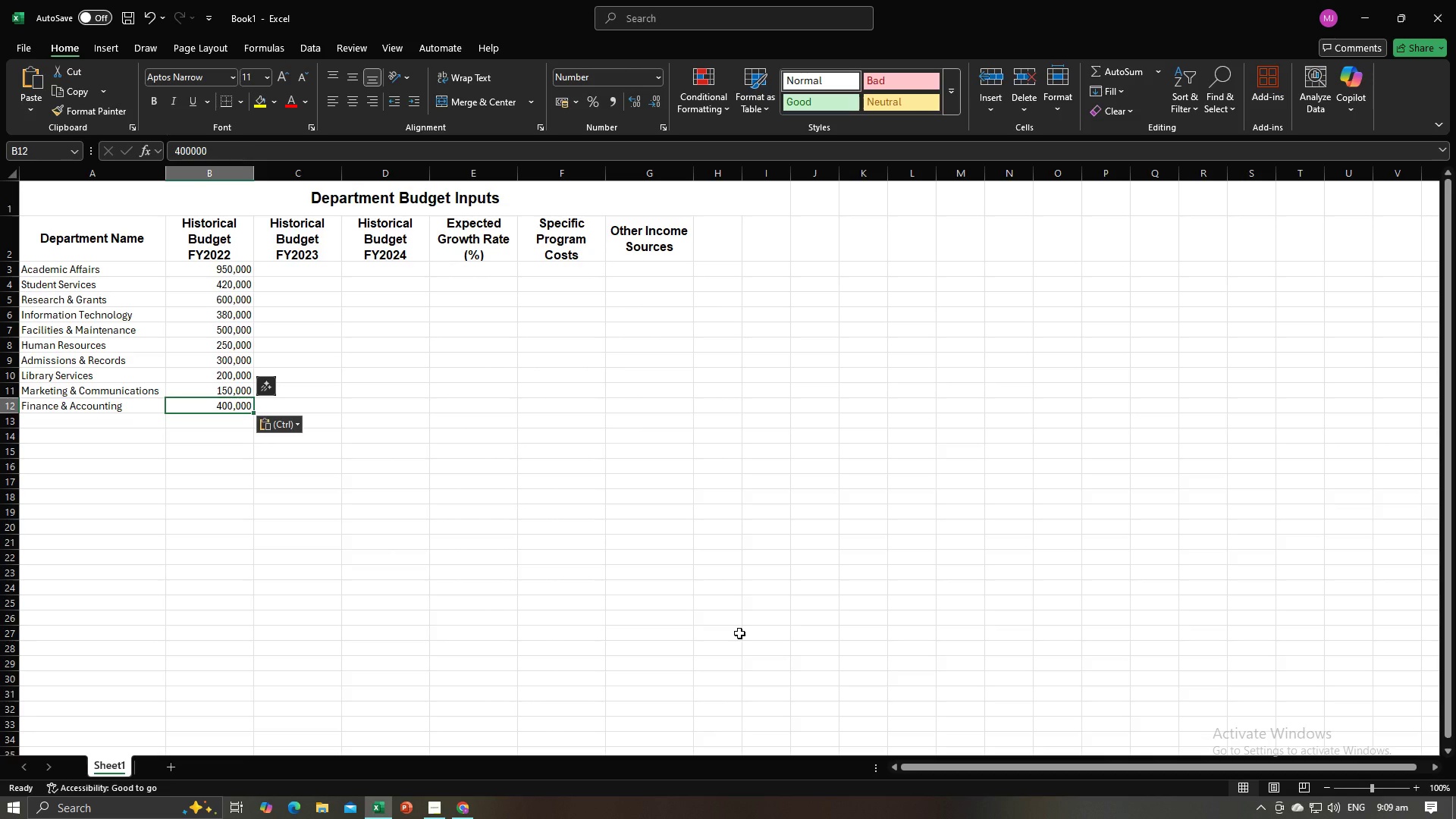 
key(Alt+AltLeft)
 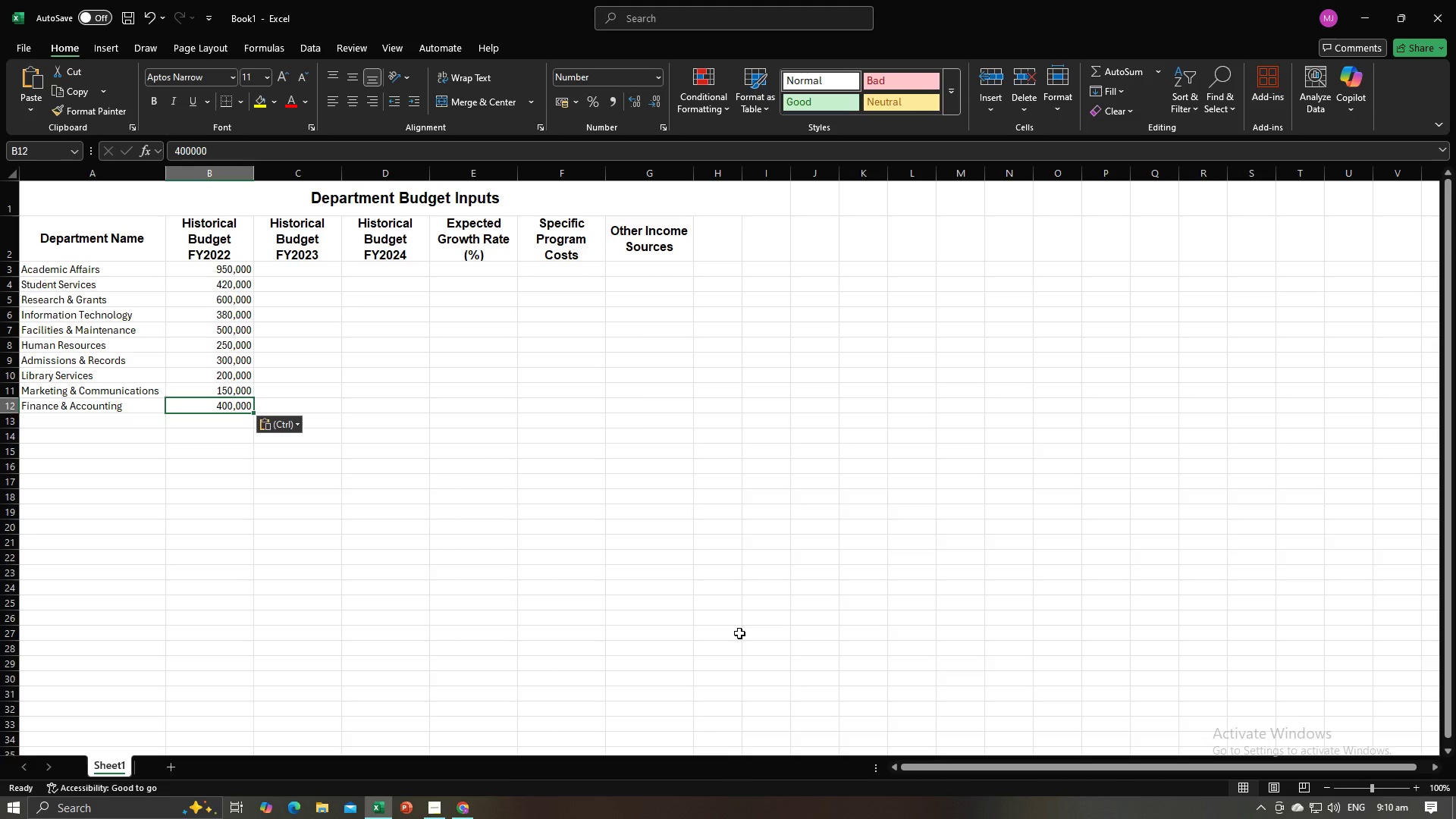 
key(Alt+Tab)
 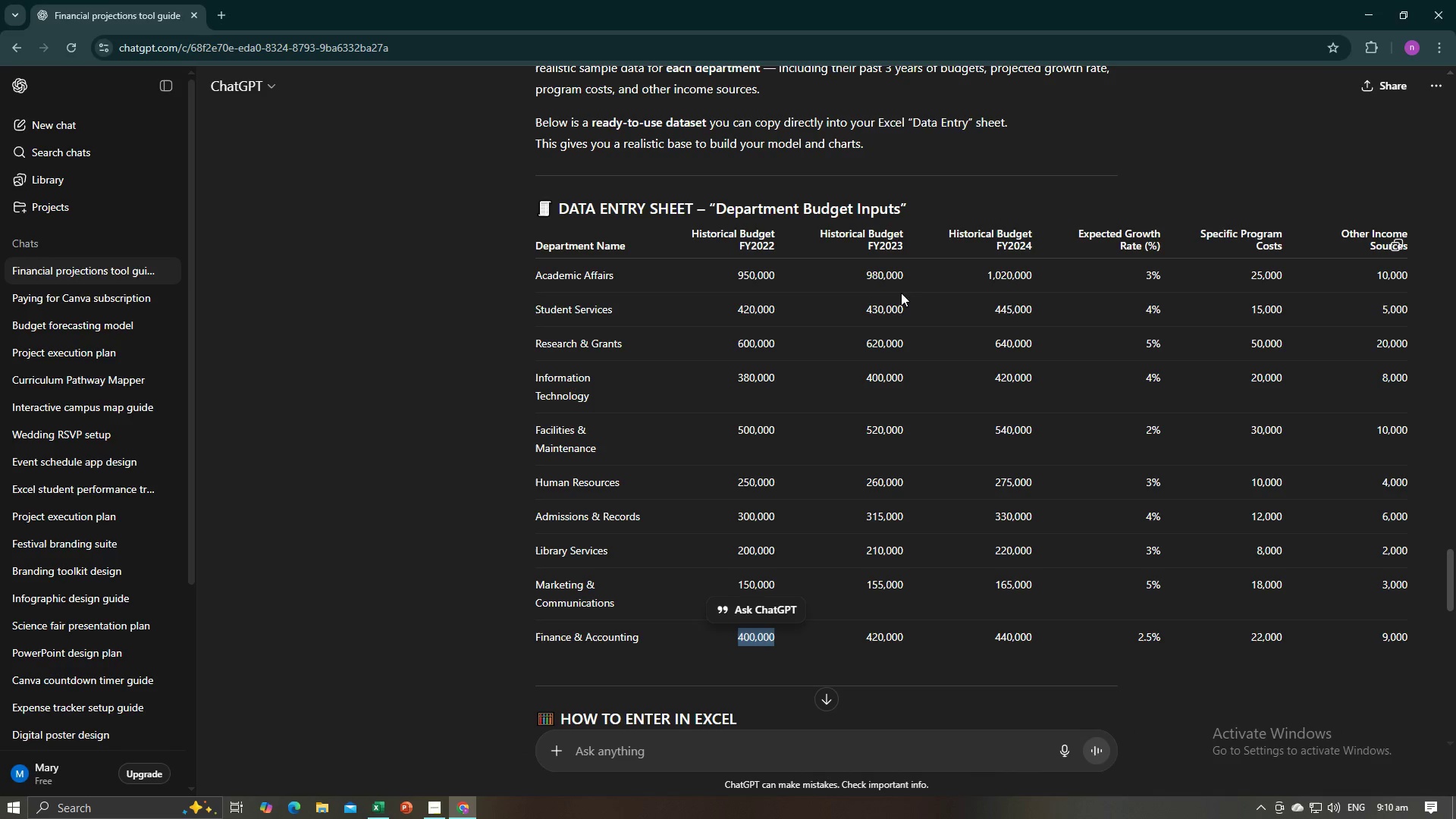 
left_click_drag(start_coordinate=[905, 276], to_coordinate=[864, 276])
 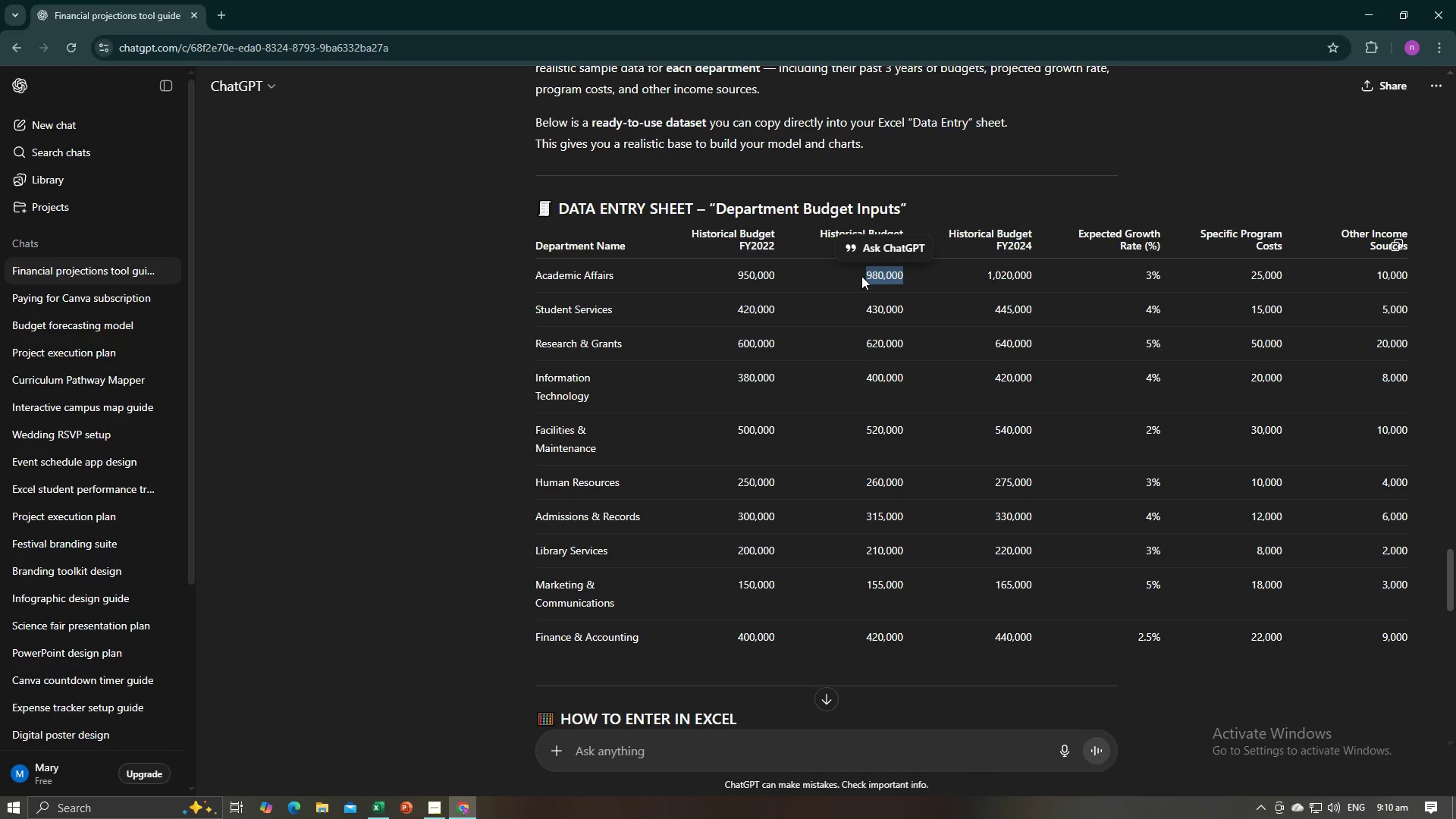 
key(Control+C)
 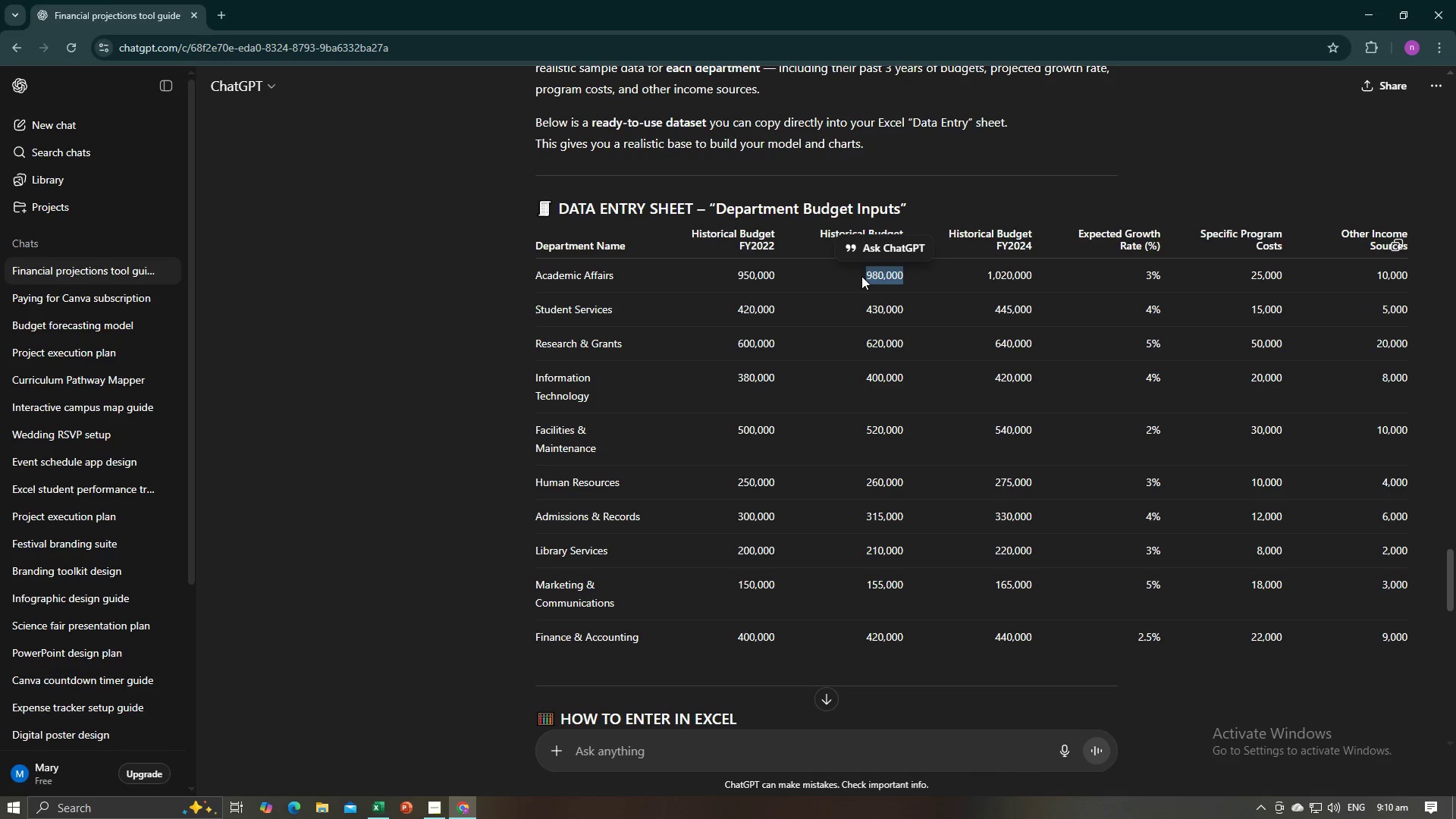 
key(Control+C)
 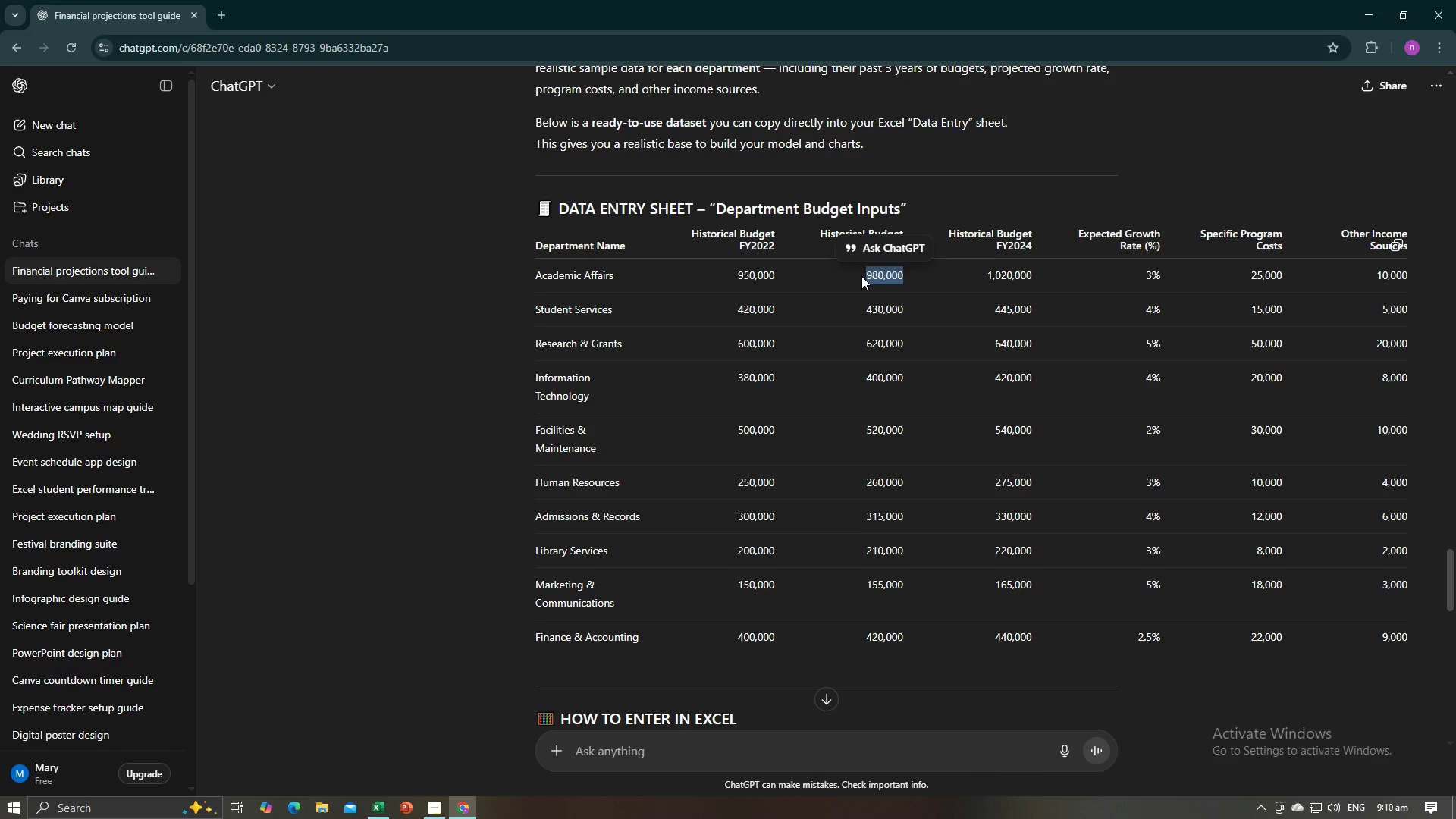 
key(Alt+AltLeft)
 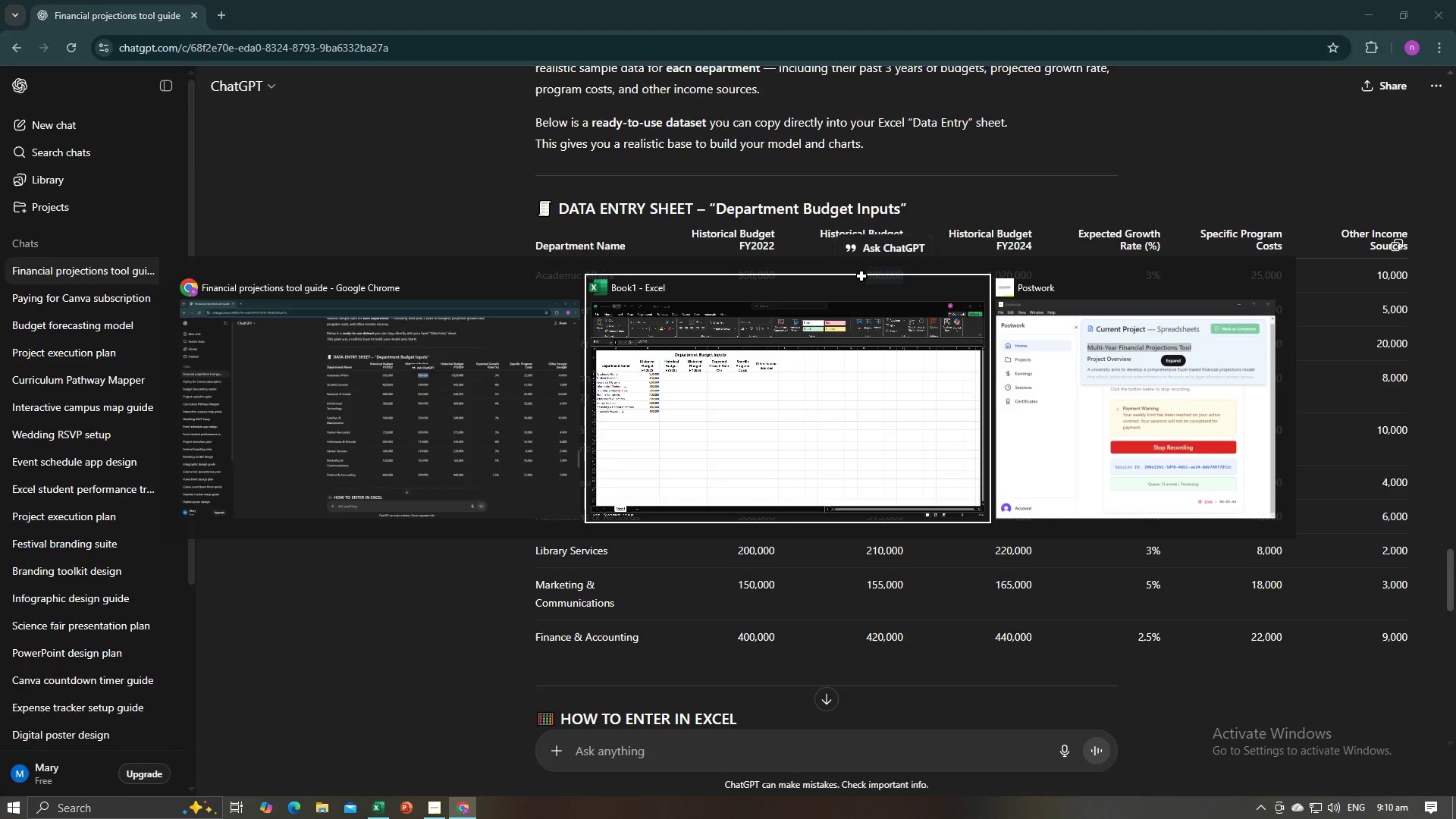 
key(Alt+Tab)
 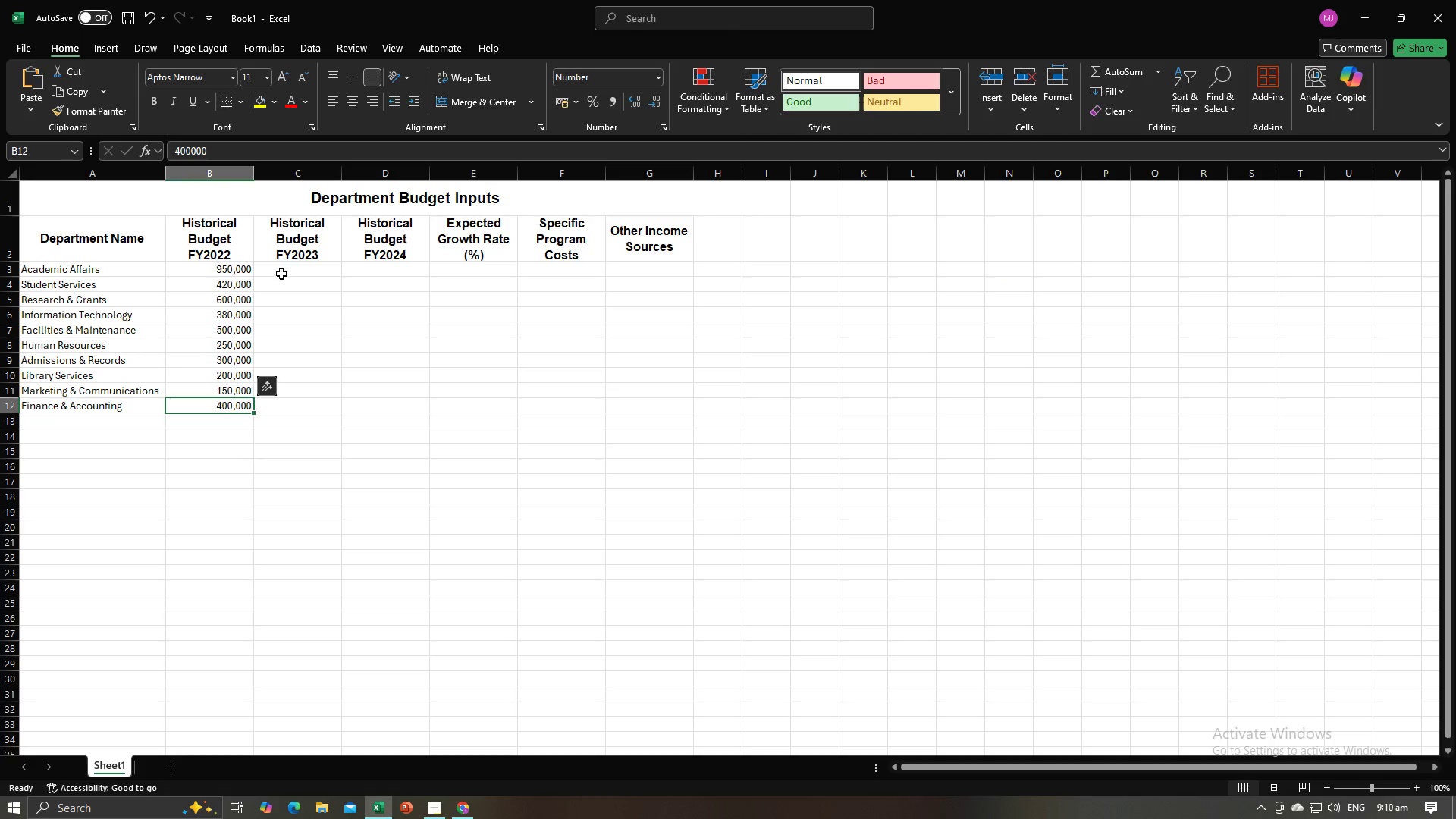 
left_click([285, 271])
 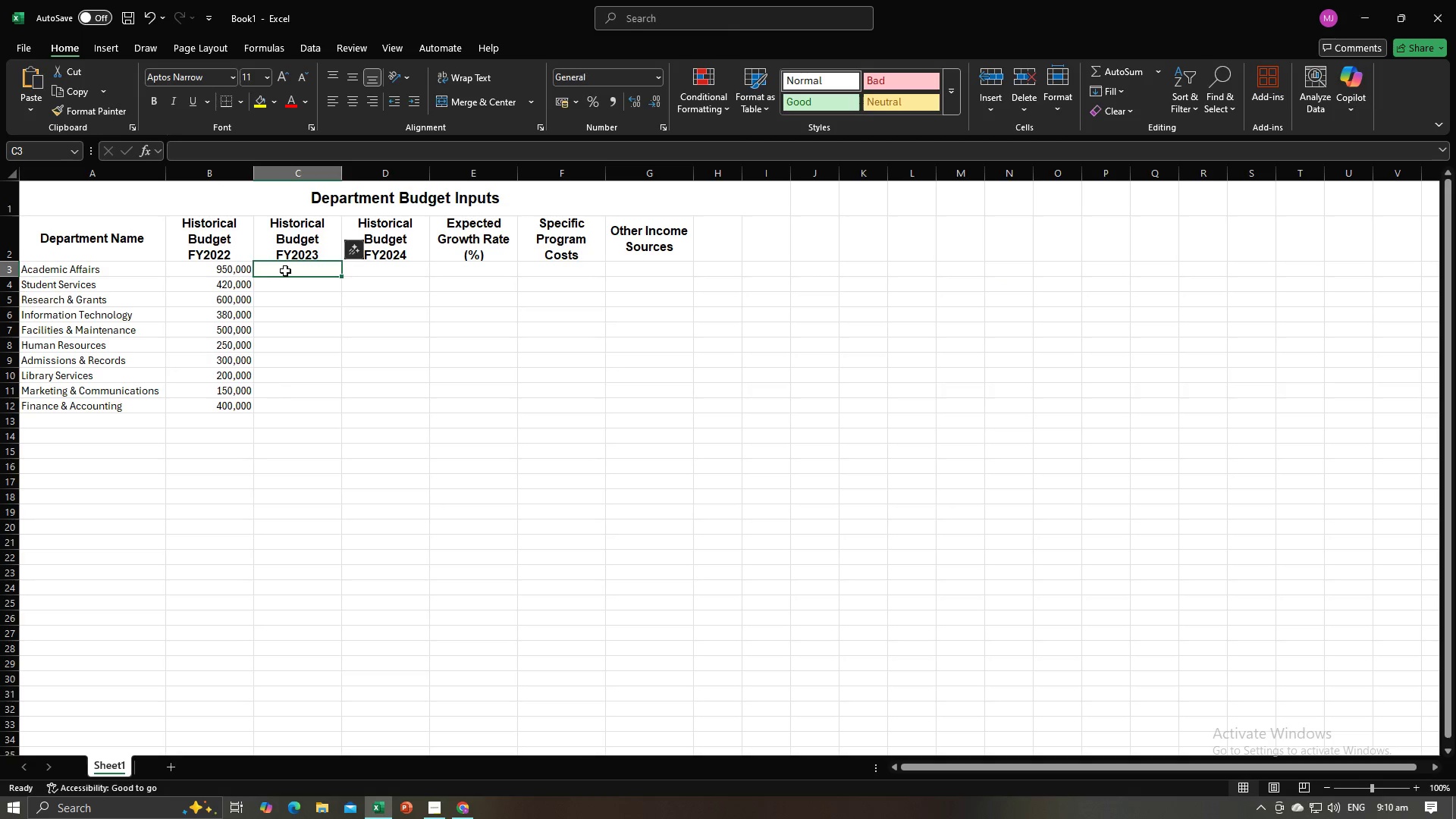 
key(Control+V)
 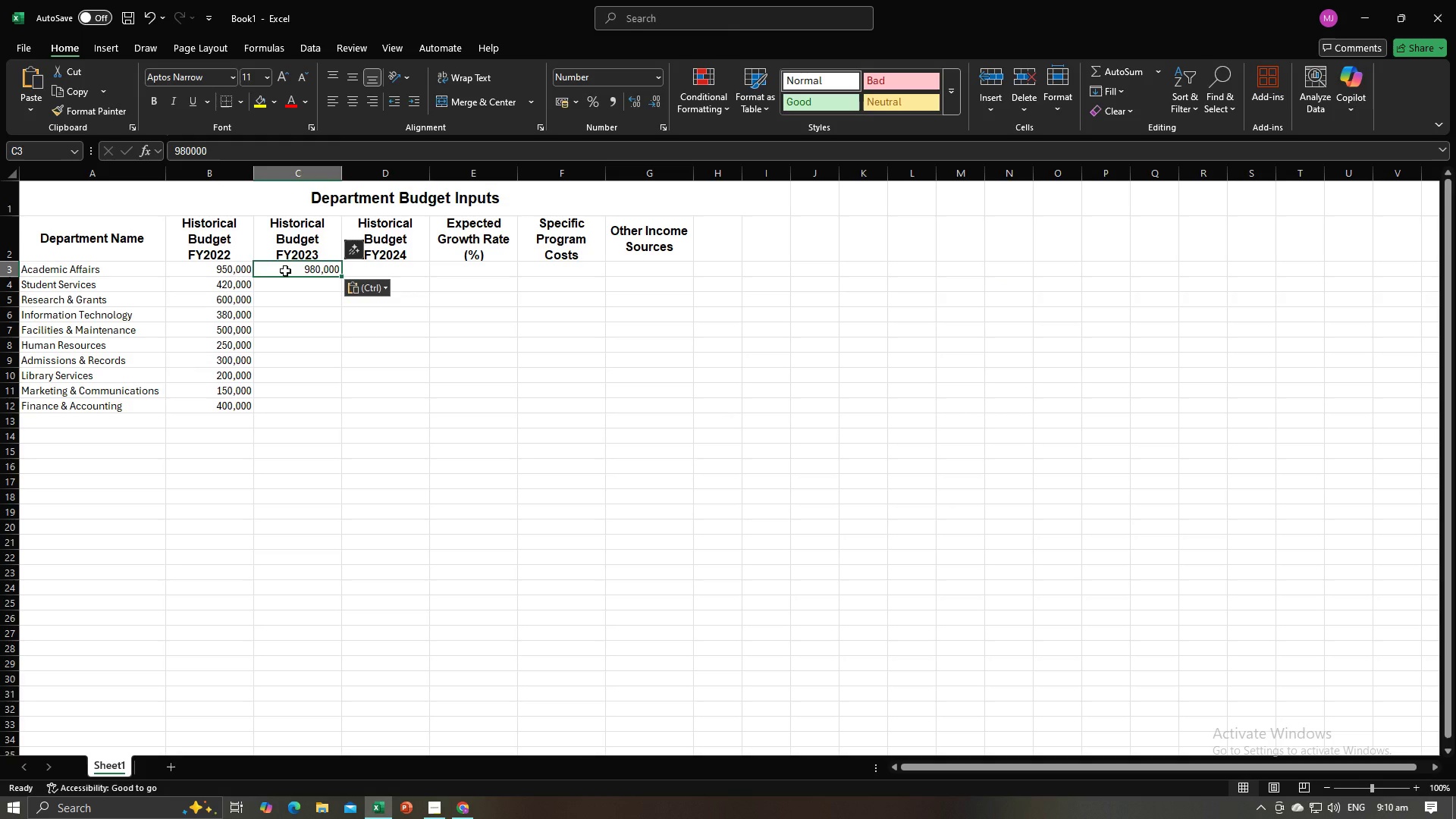 
key(NumpadEnter)
 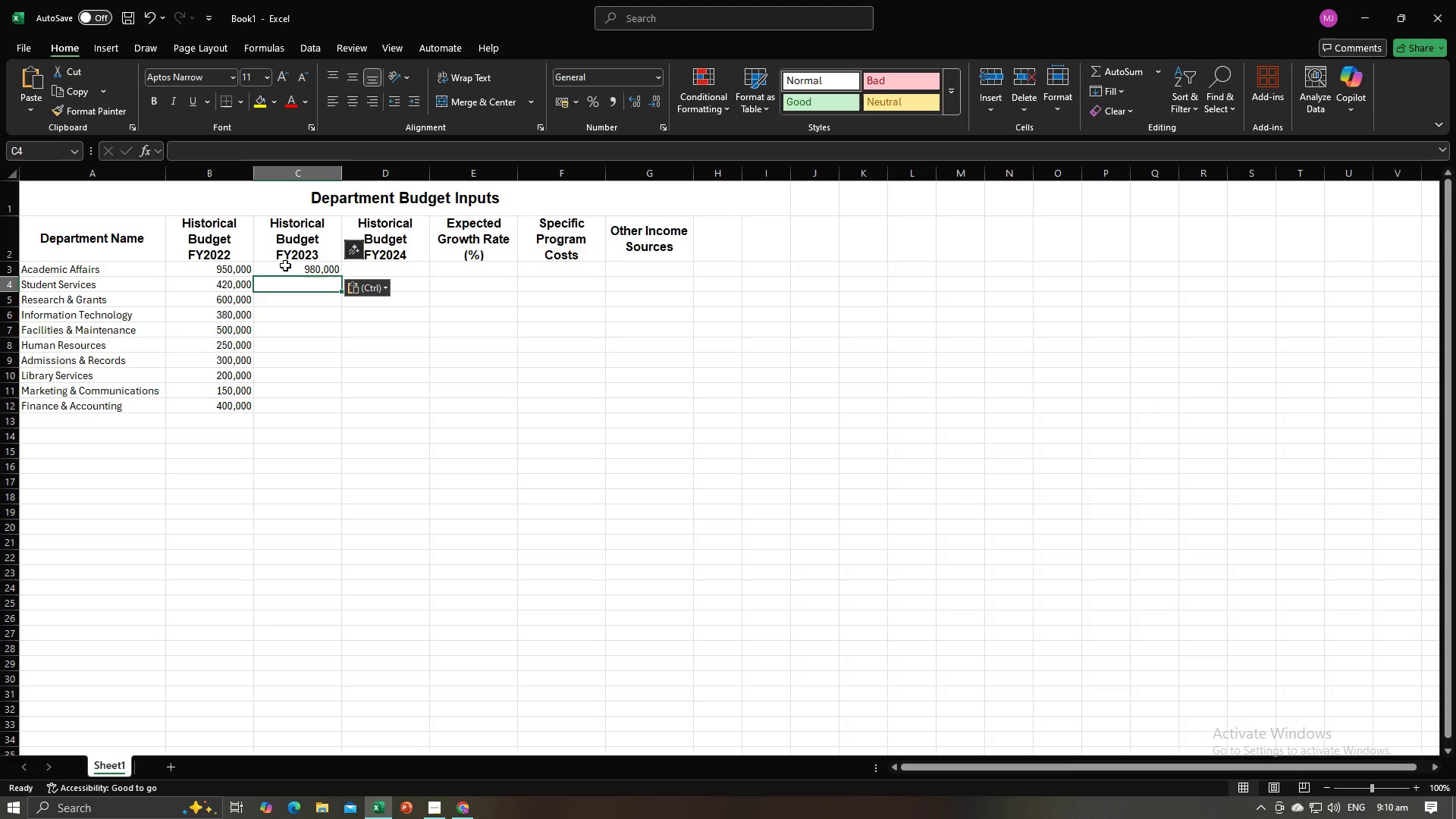 
key(Alt+AltLeft)
 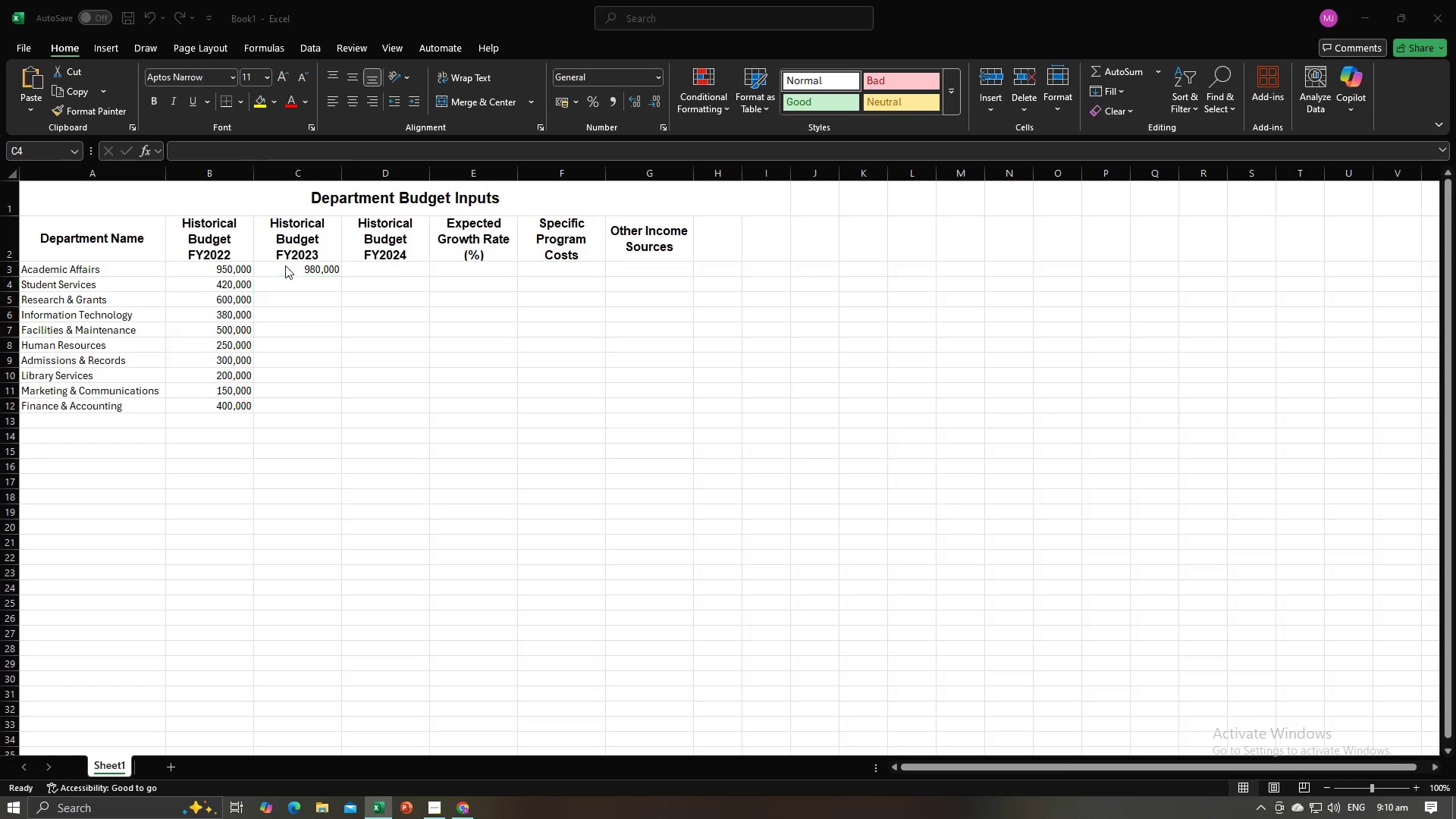 
key(Alt+Tab)
 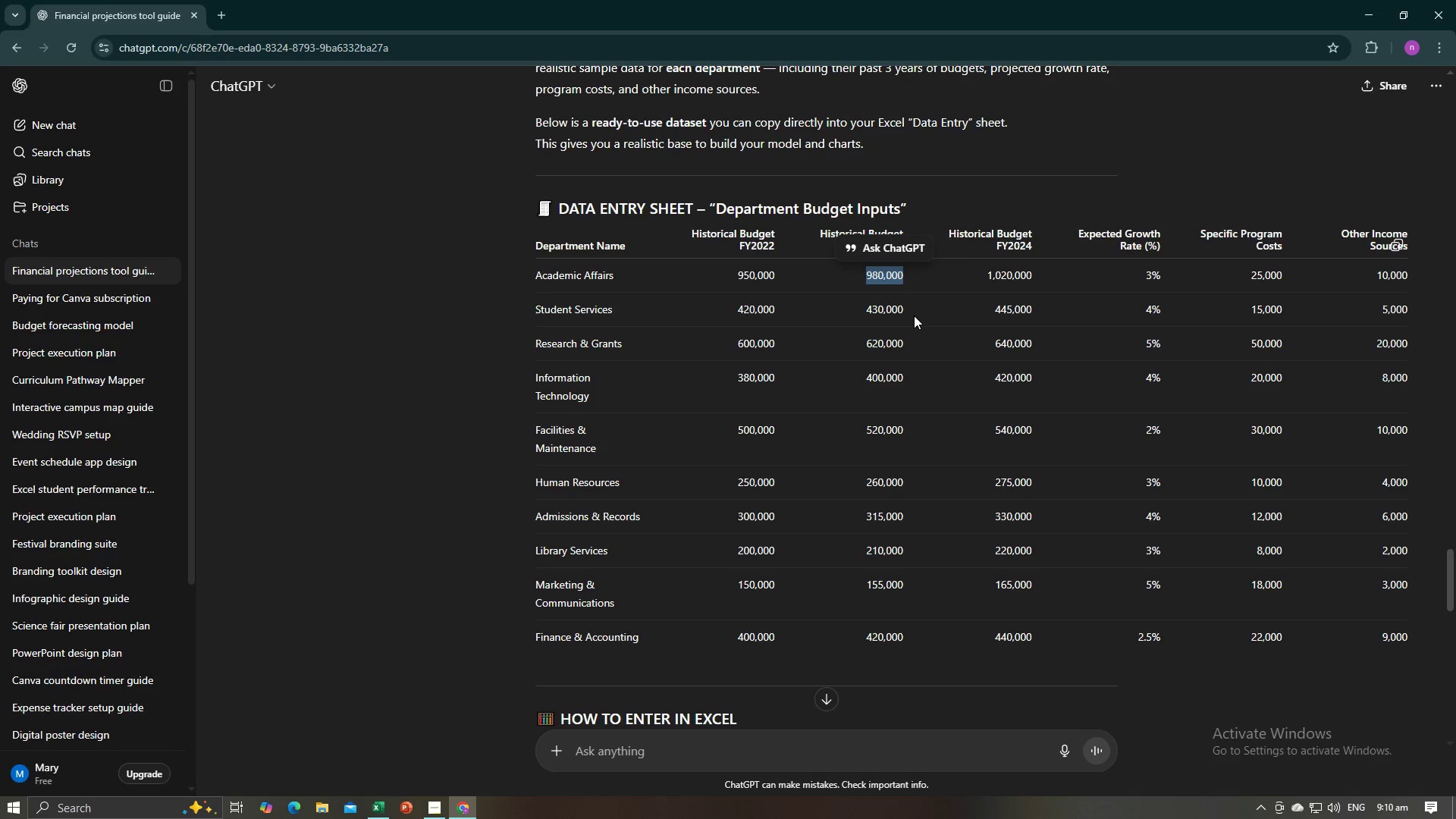 
left_click_drag(start_coordinate=[910, 311], to_coordinate=[866, 309])
 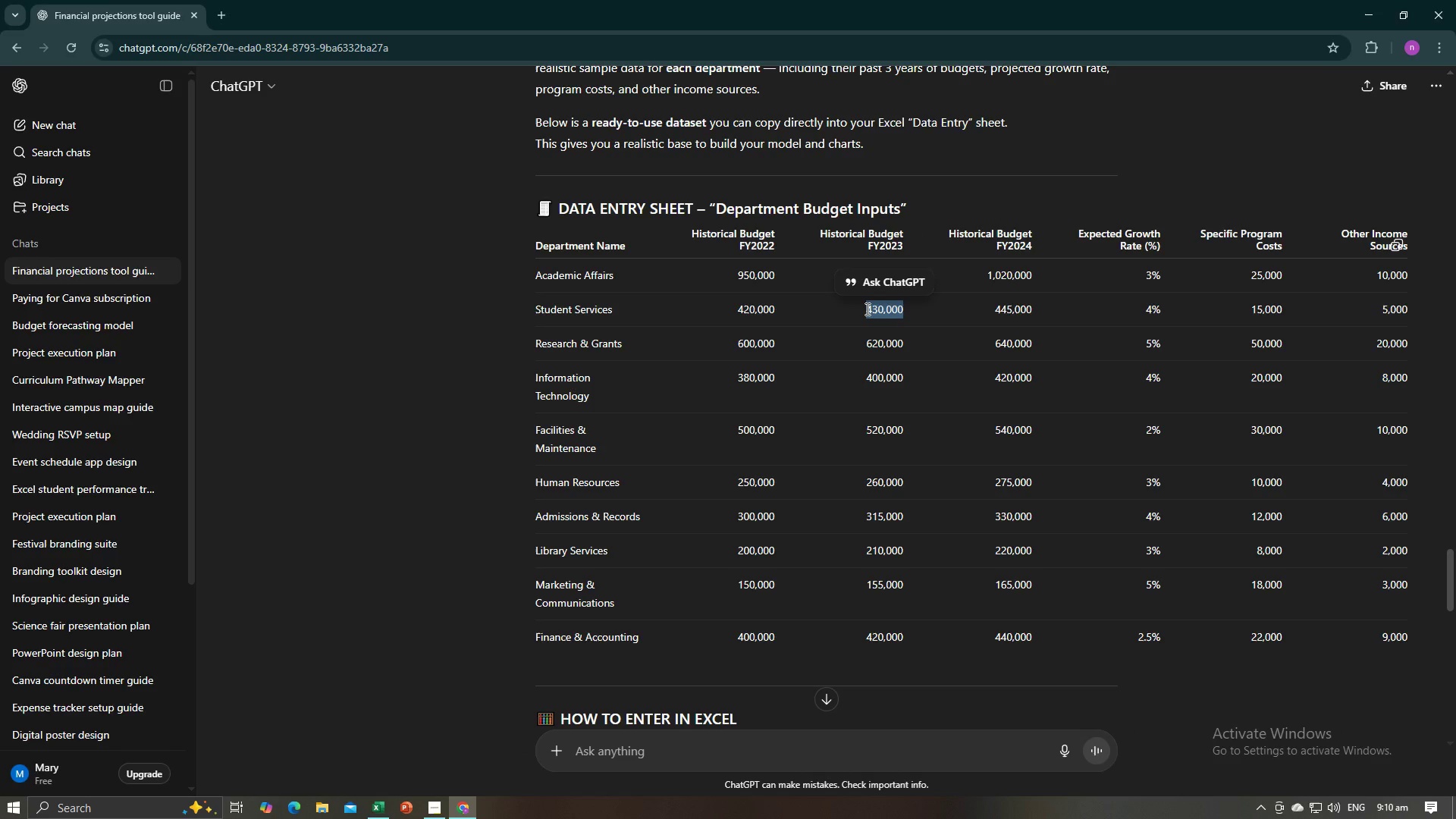 
key(Control+C)
 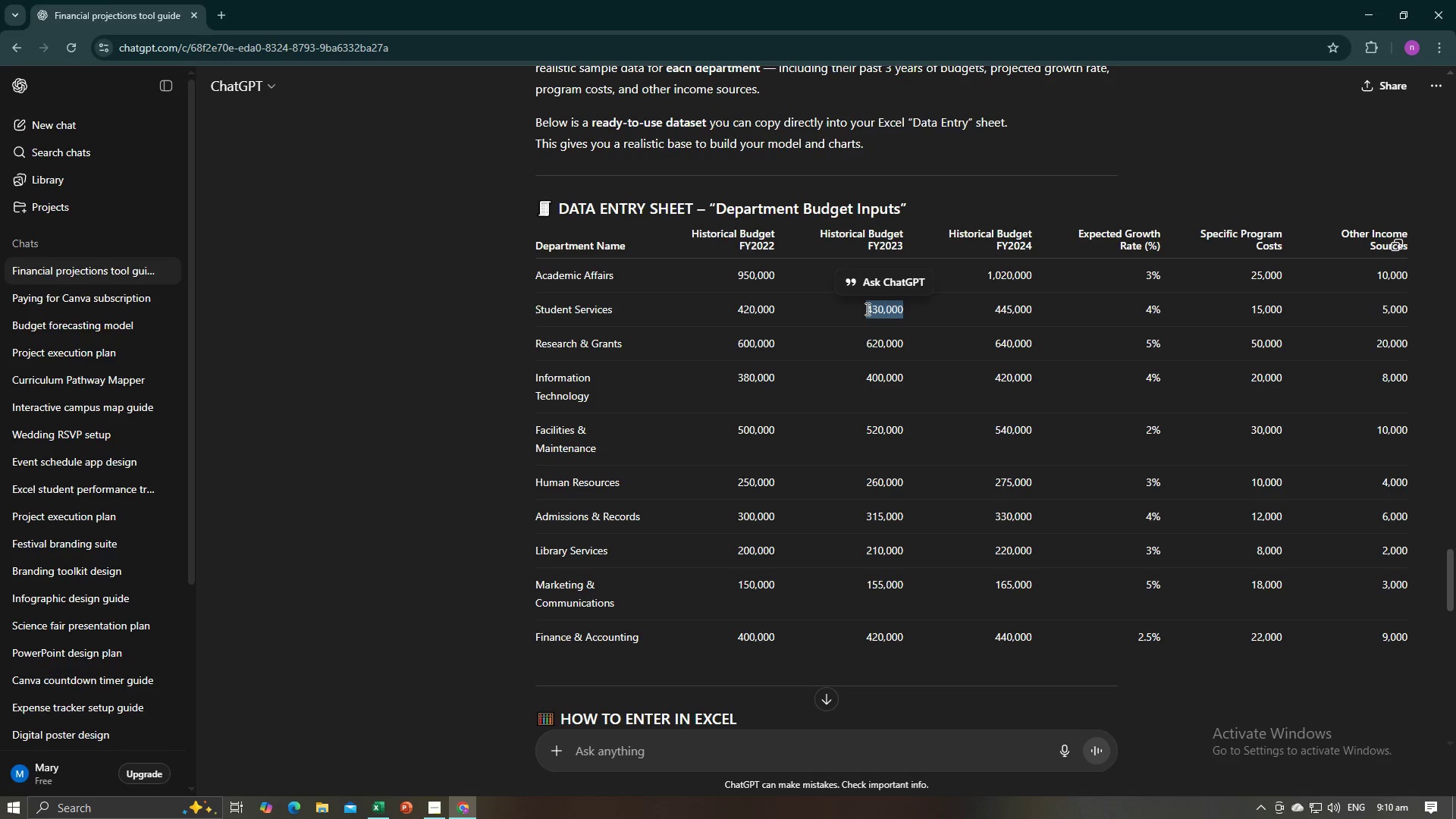 
key(Control+C)
 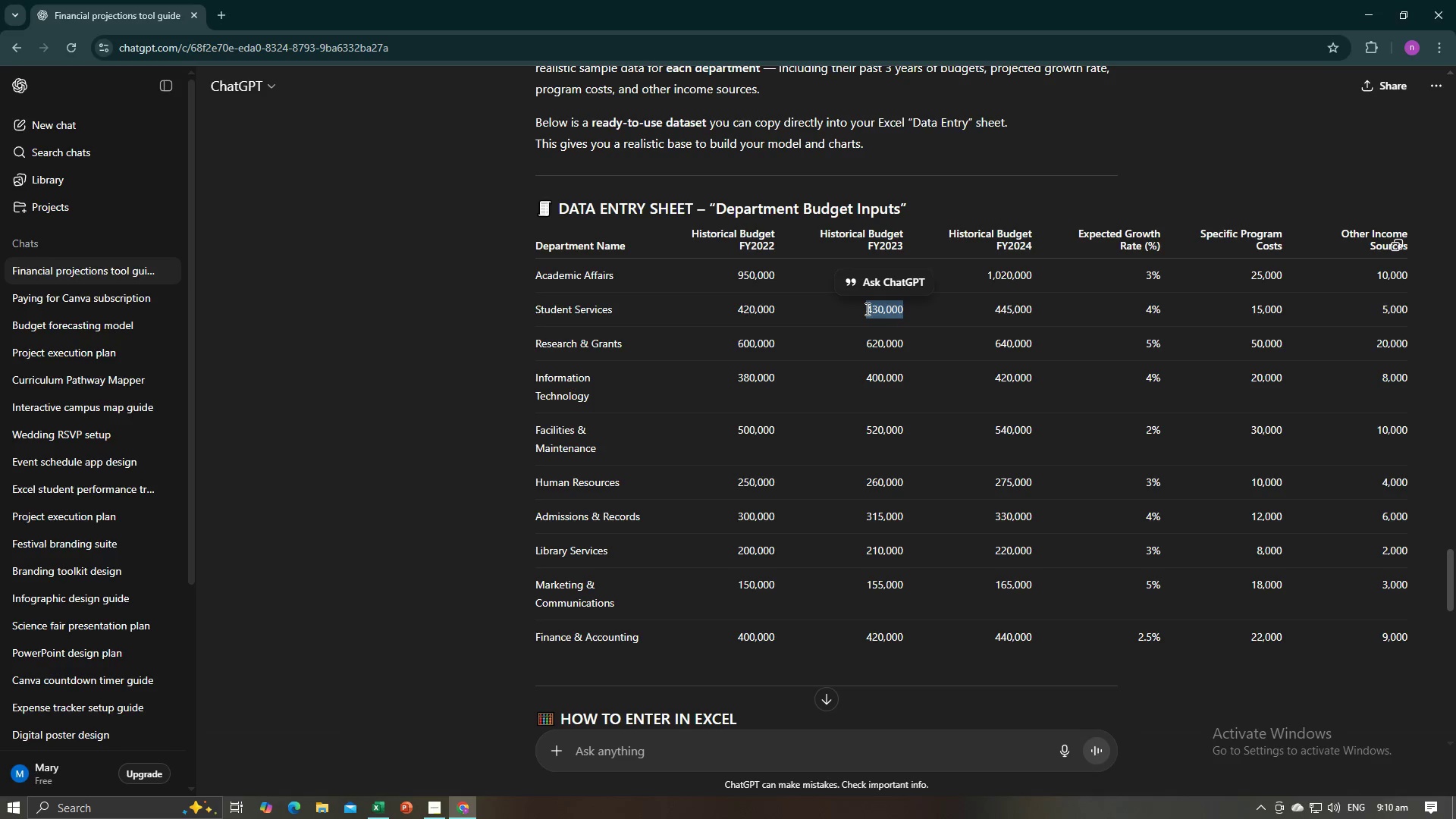 
key(Alt+AltLeft)
 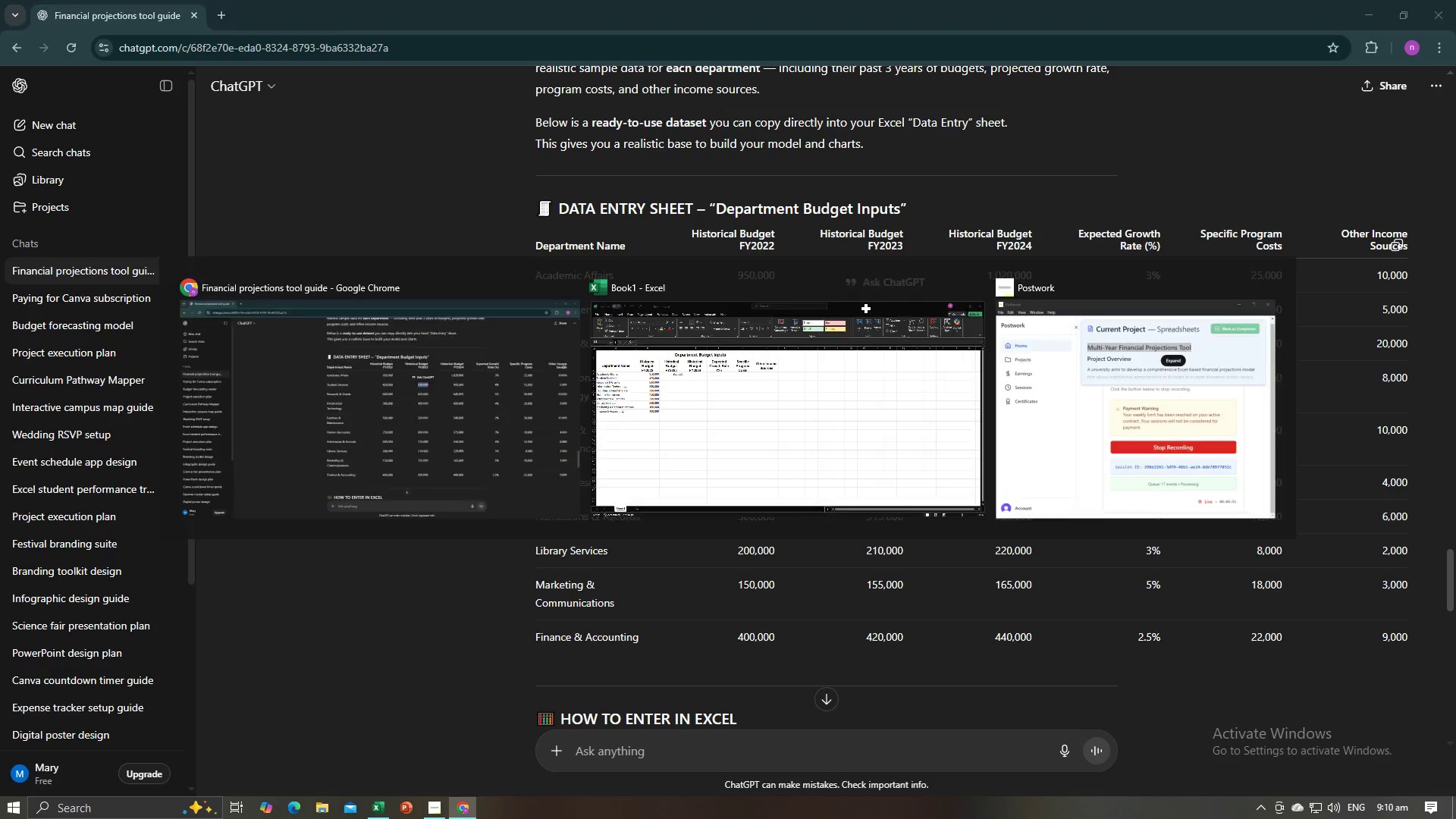 
key(Alt+Tab)
 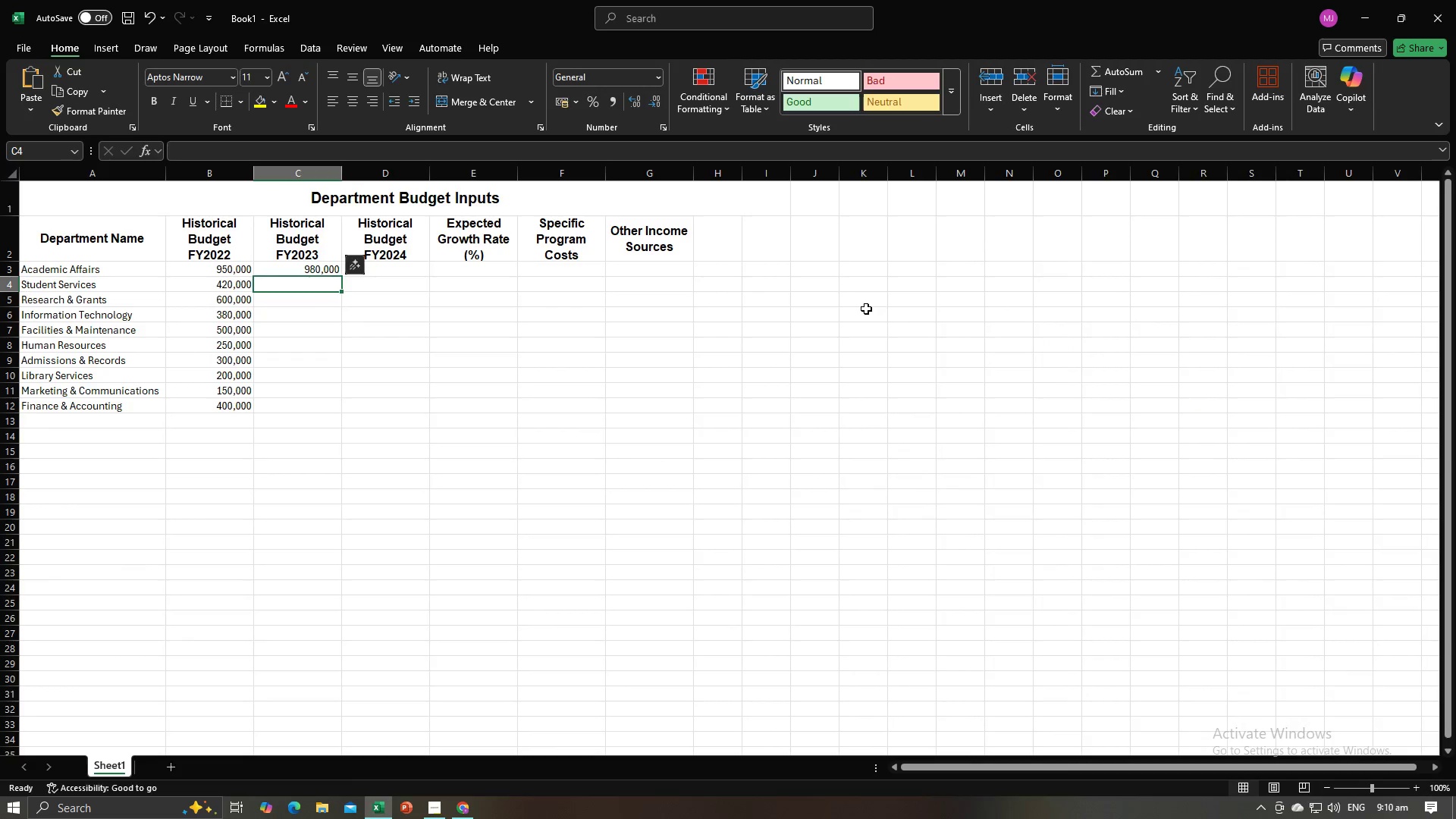 
key(Control+V)
 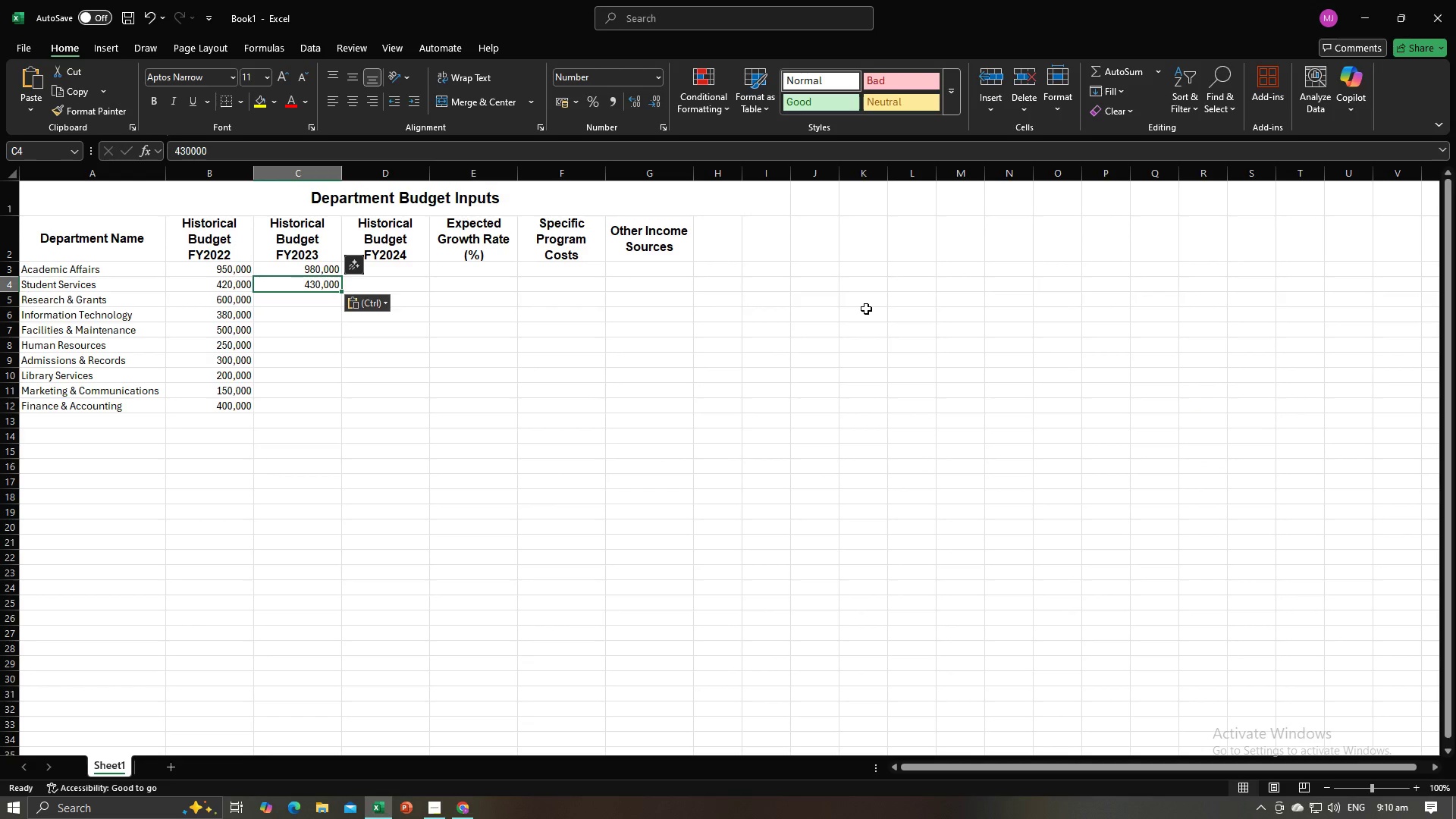 
key(NumpadEnter)
 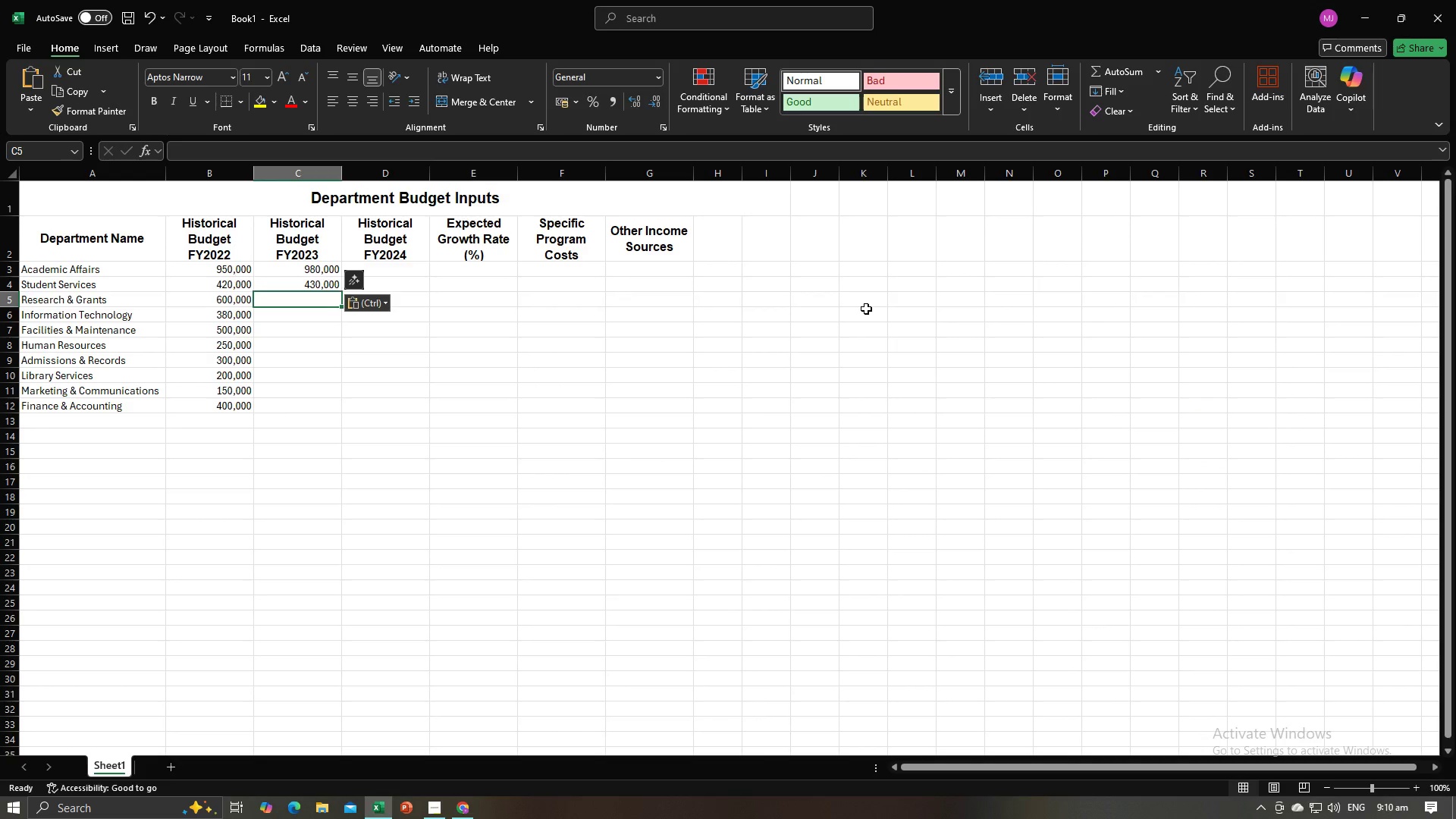 
key(Alt+AltLeft)
 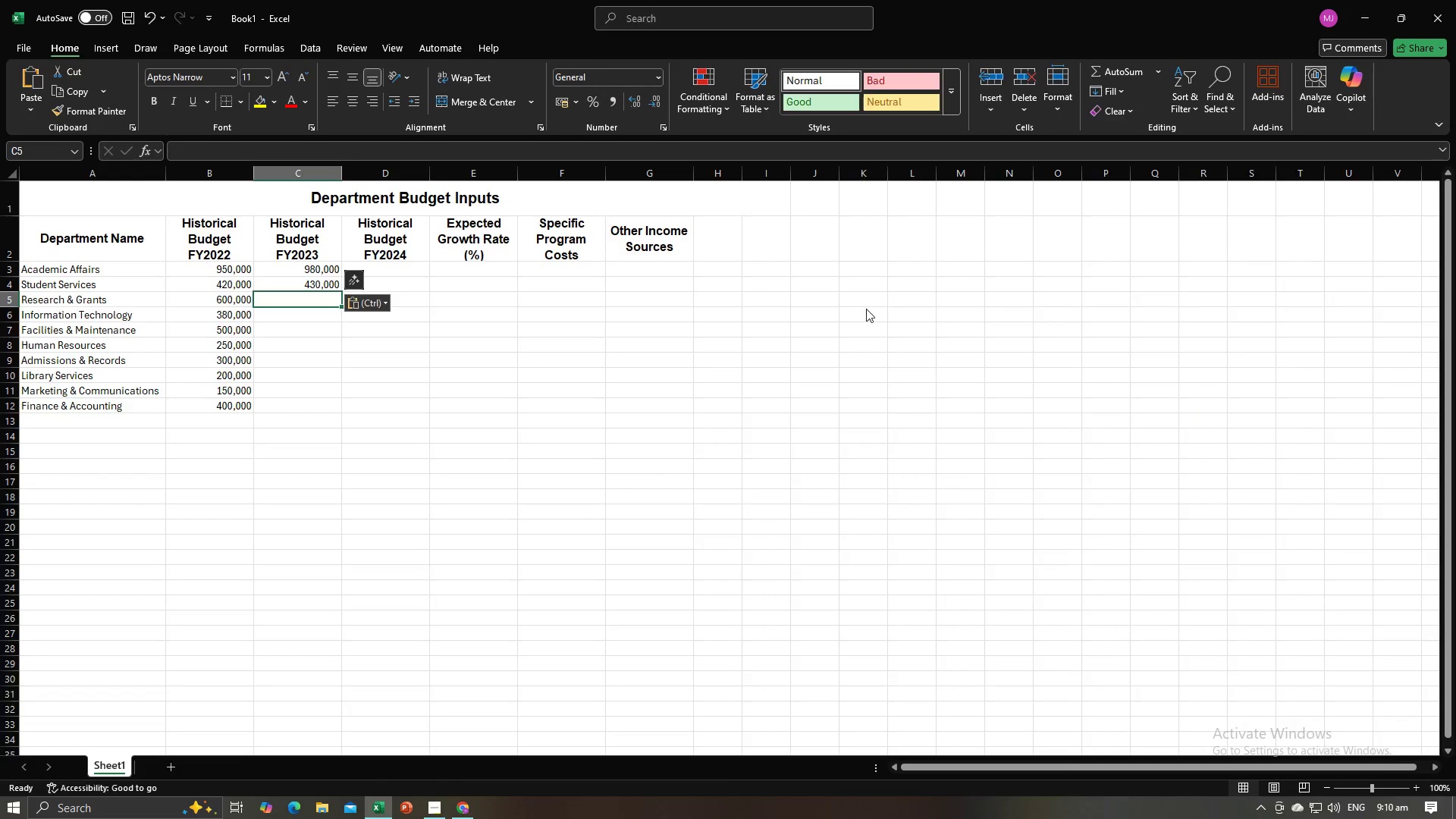 
key(Alt+Tab)
 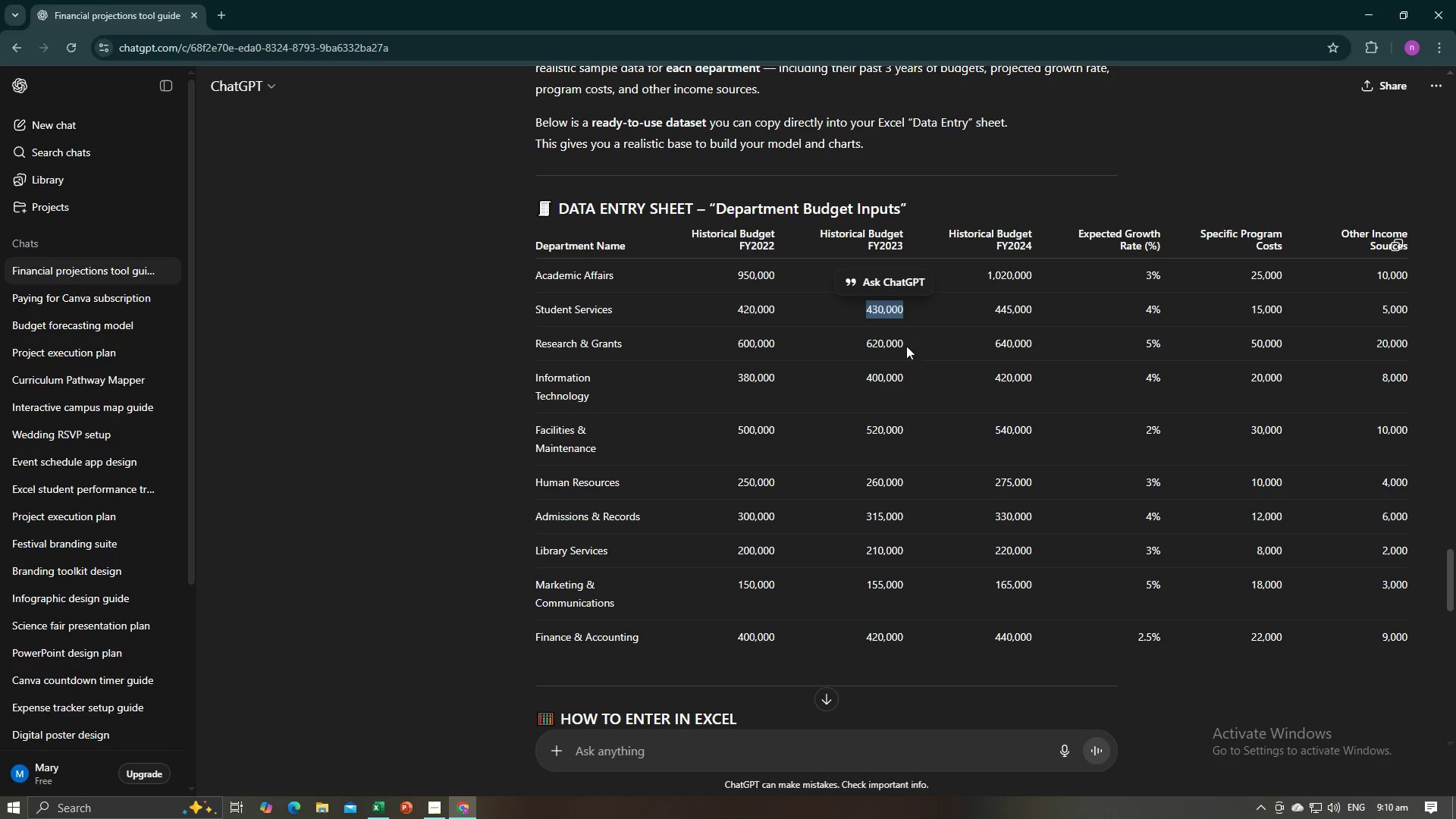 
left_click_drag(start_coordinate=[905, 345], to_coordinate=[861, 345])
 